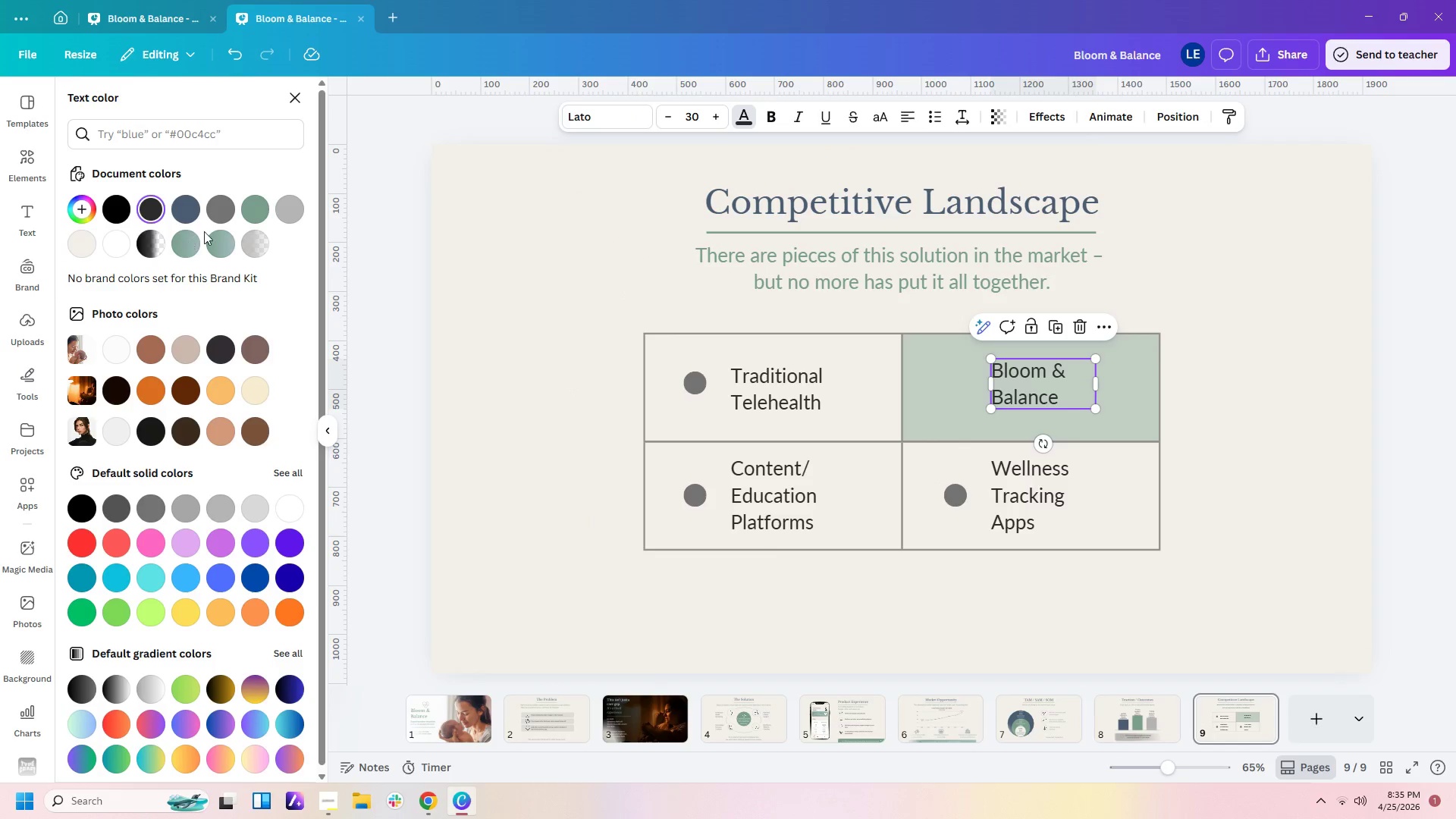 
left_click([251, 209])
 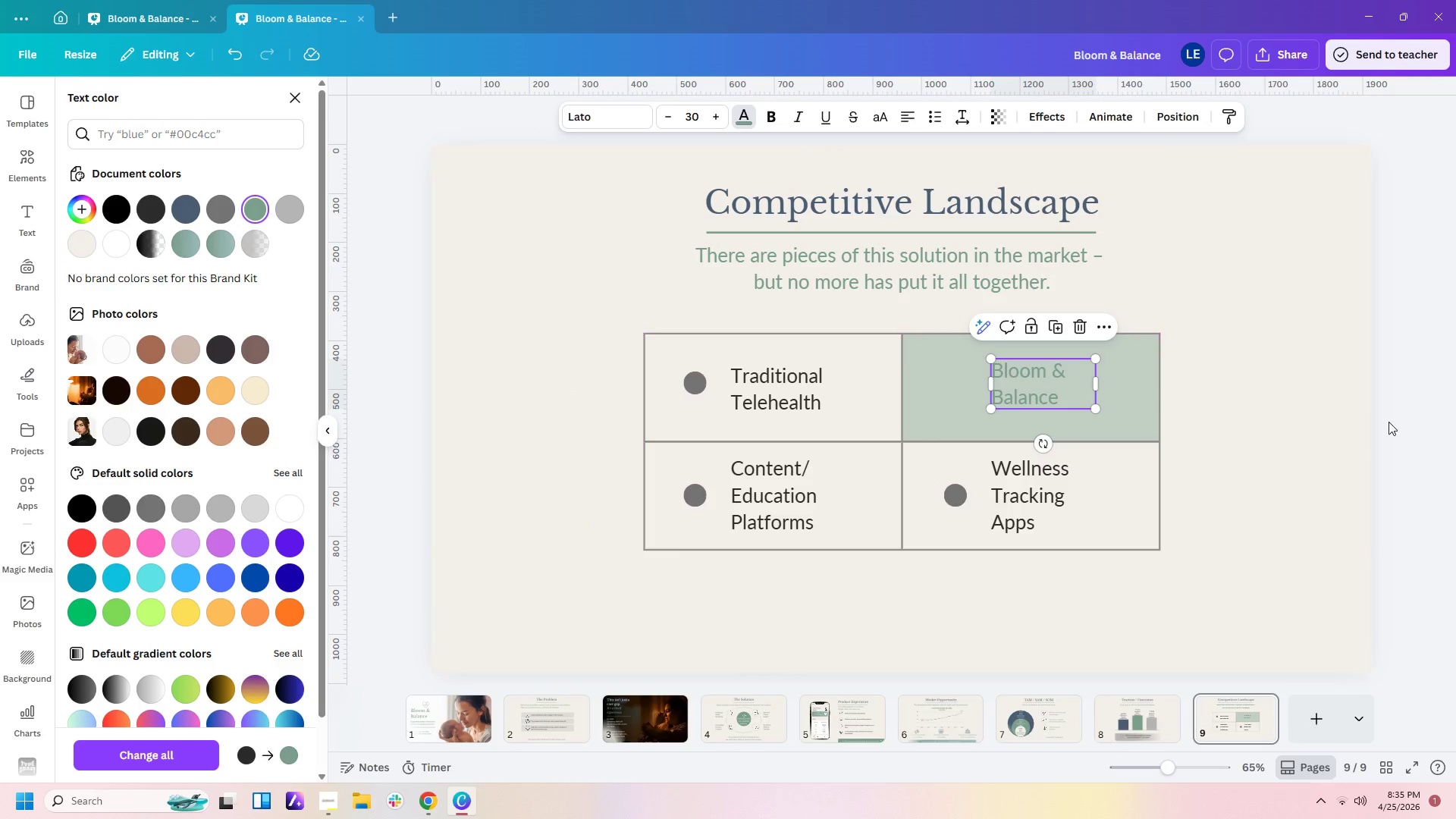 
left_click([1208, 356])
 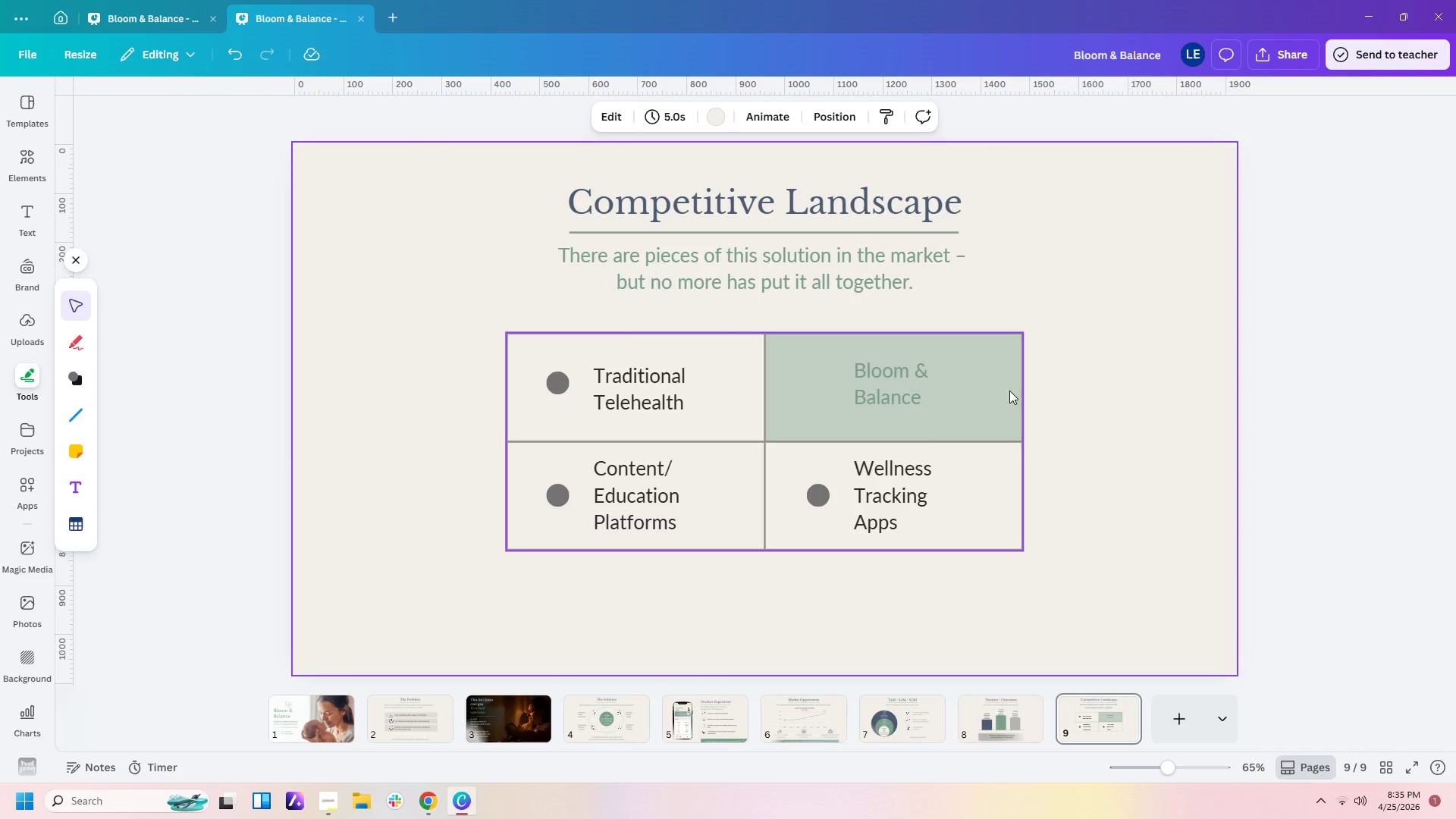 
left_click([992, 392])
 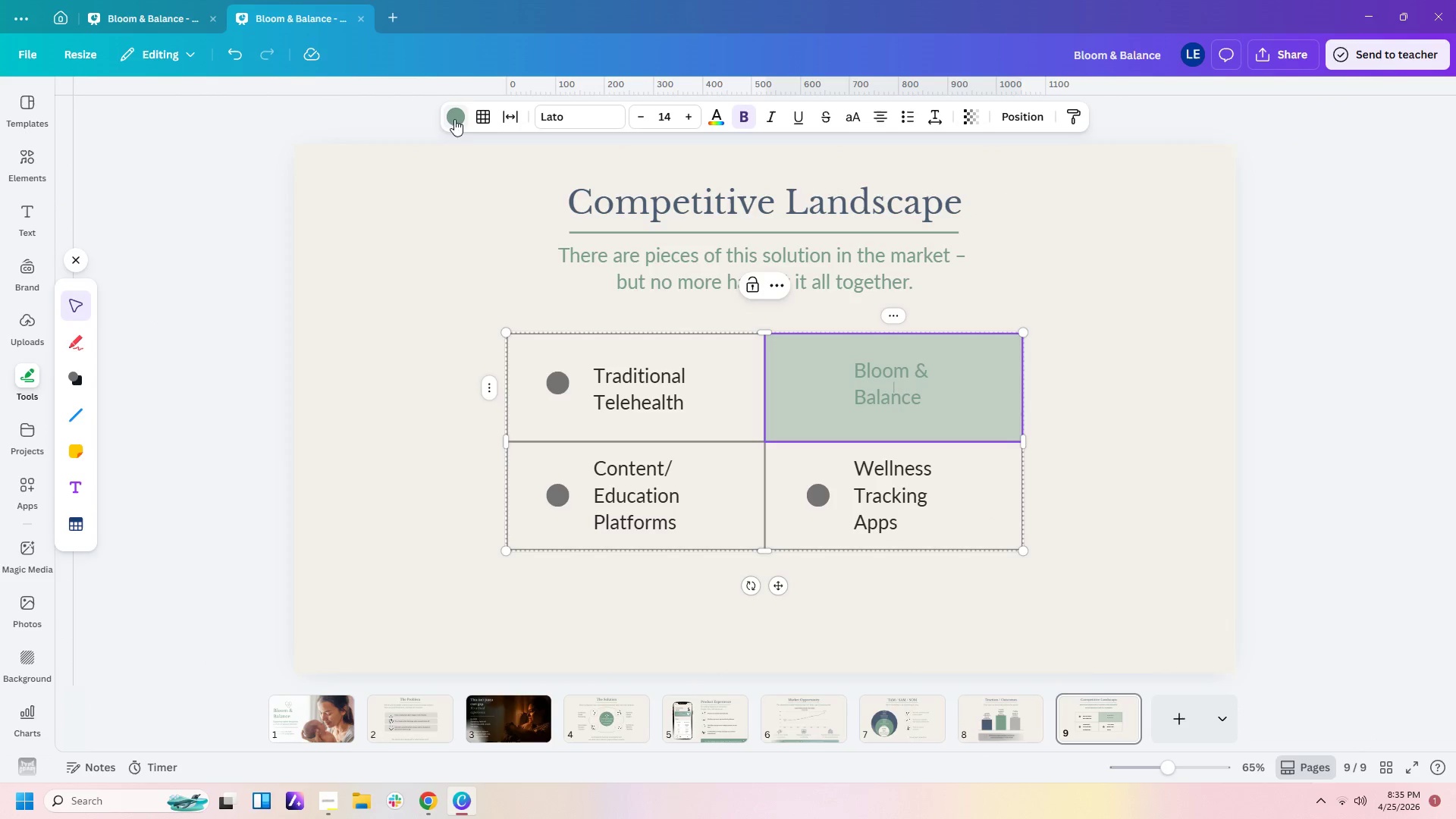 
left_click([971, 121])
 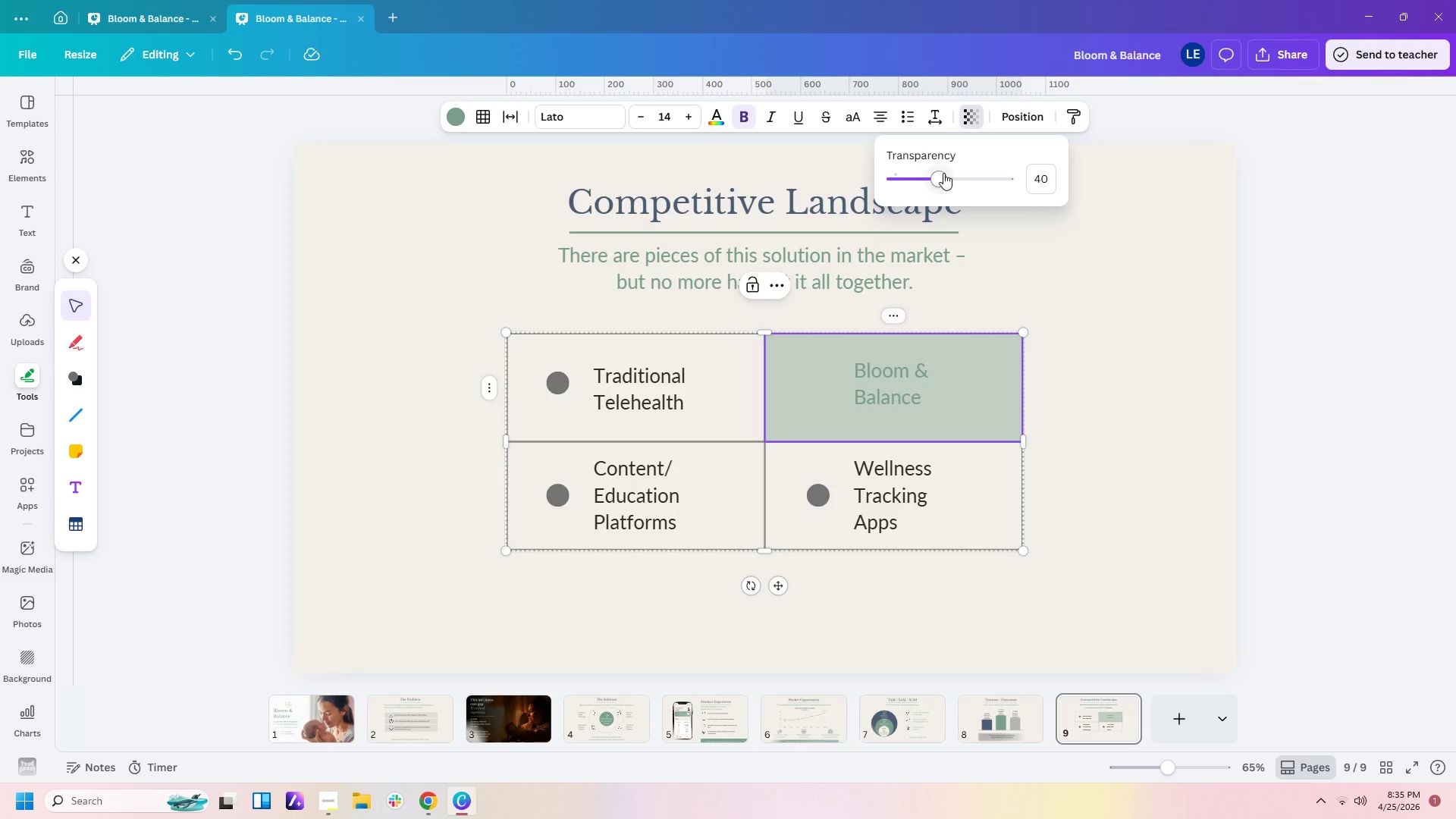 
left_click_drag(start_coordinate=[941, 174], to_coordinate=[904, 184])
 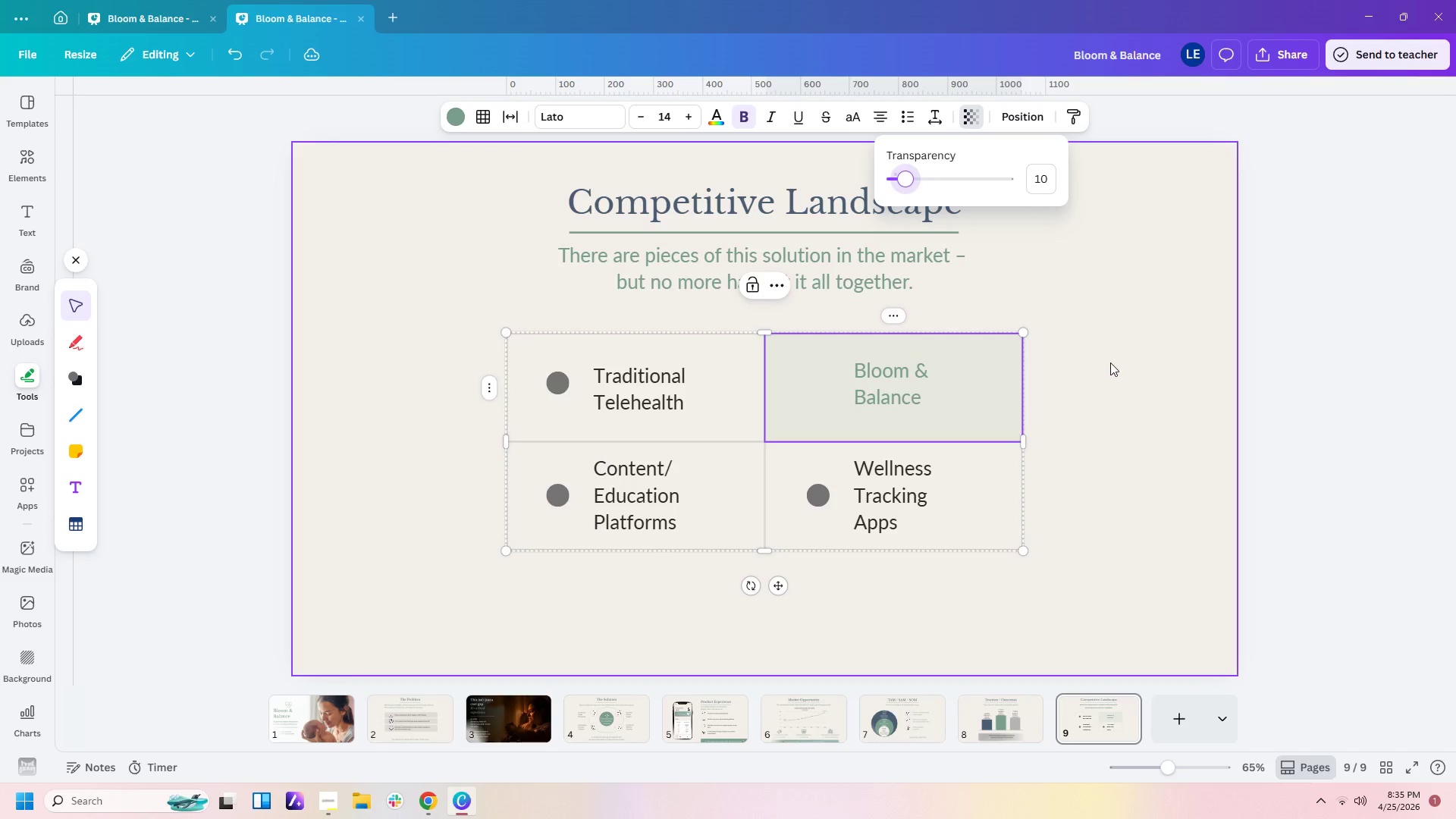 
left_click([1110, 362])
 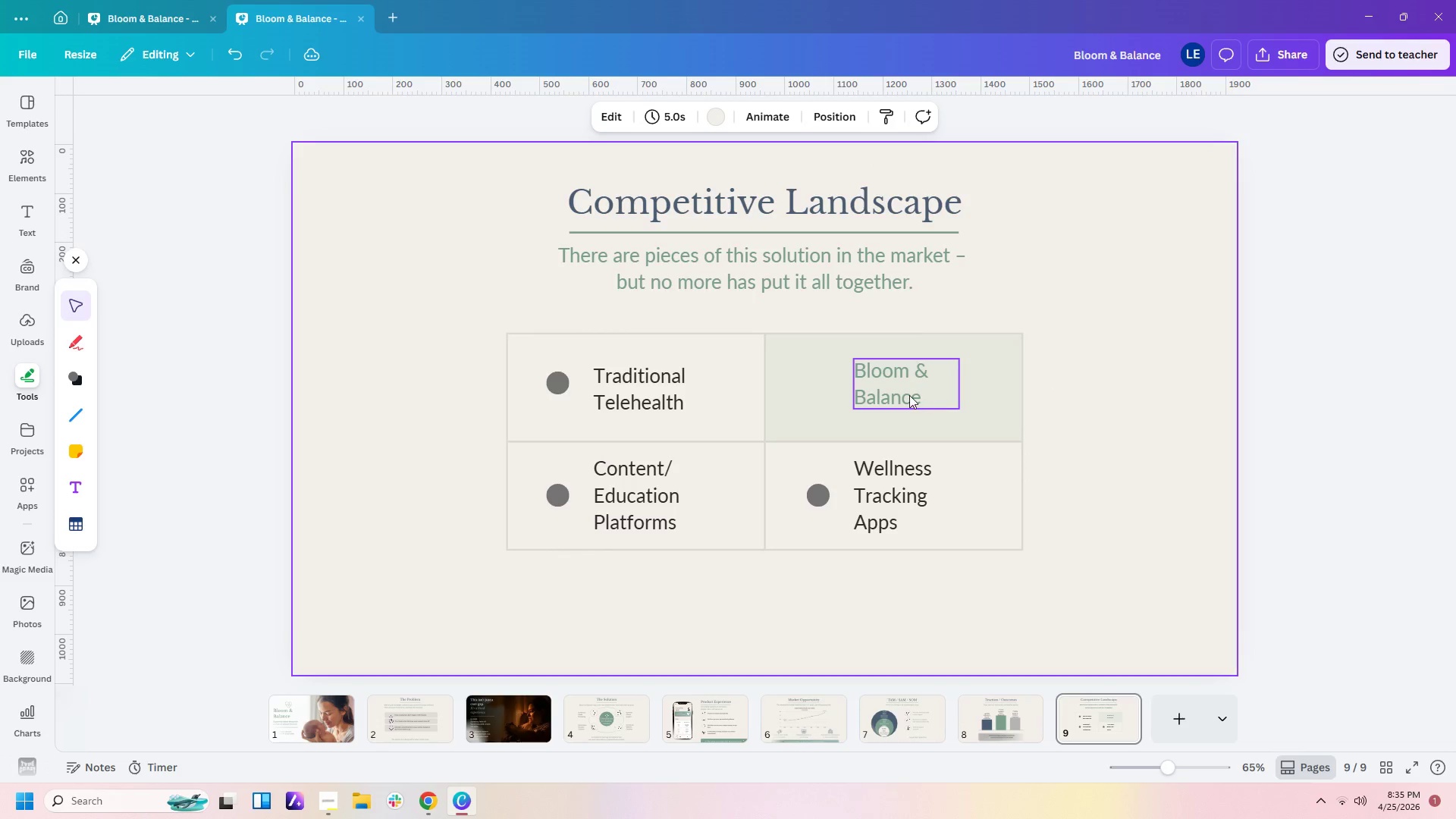 
left_click([909, 395])
 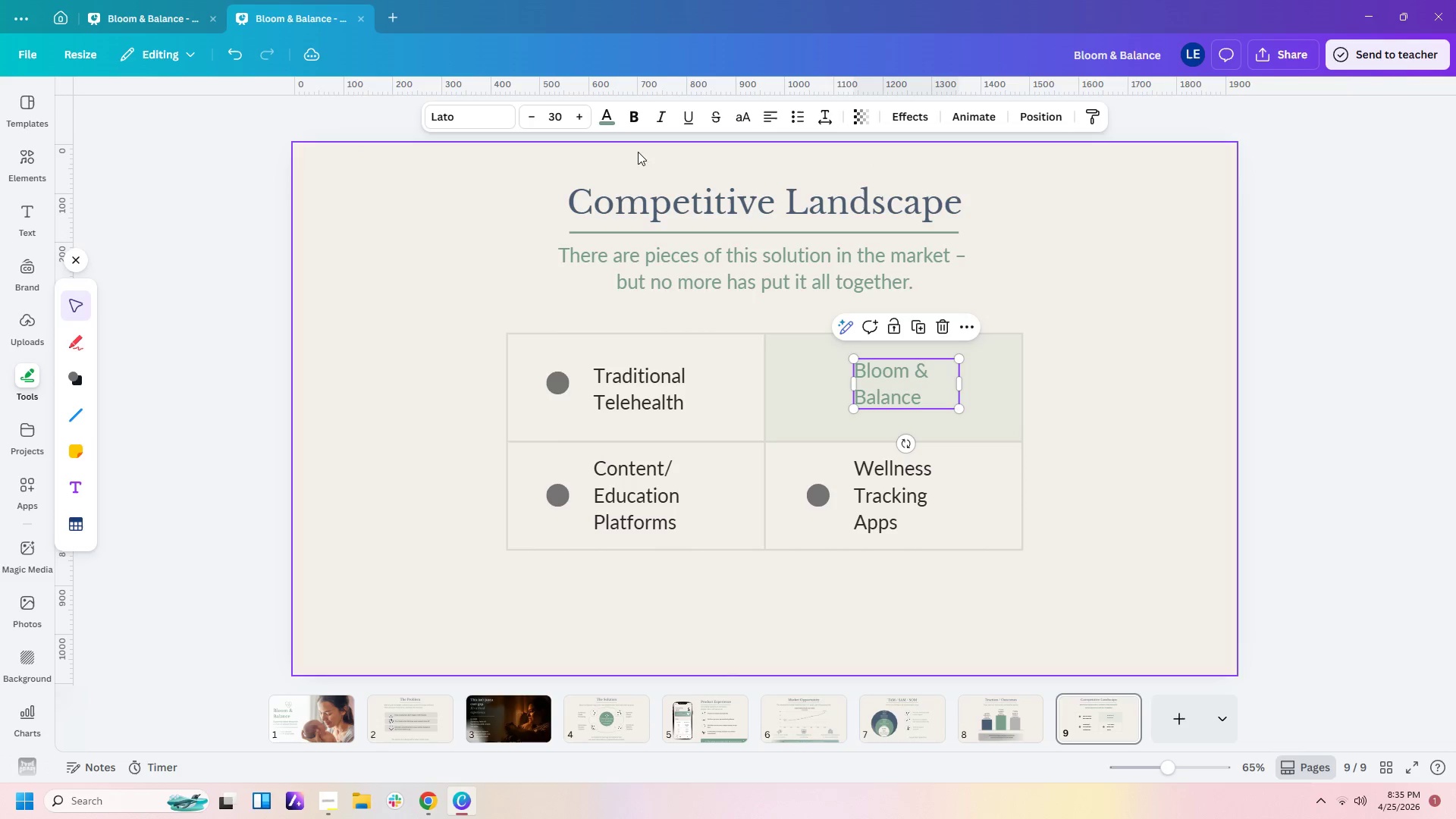 
left_click([625, 118])
 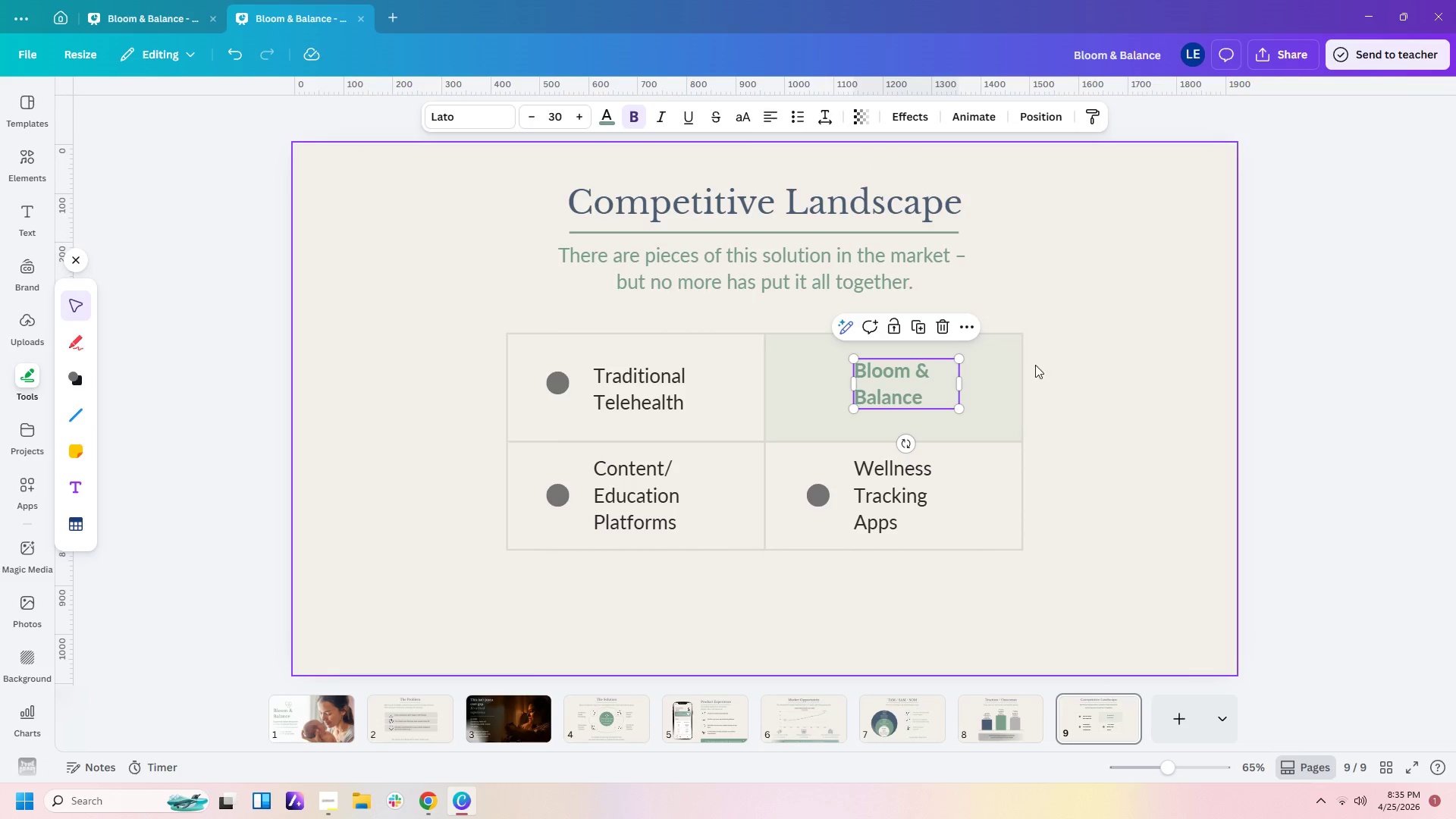 
left_click([1048, 379])
 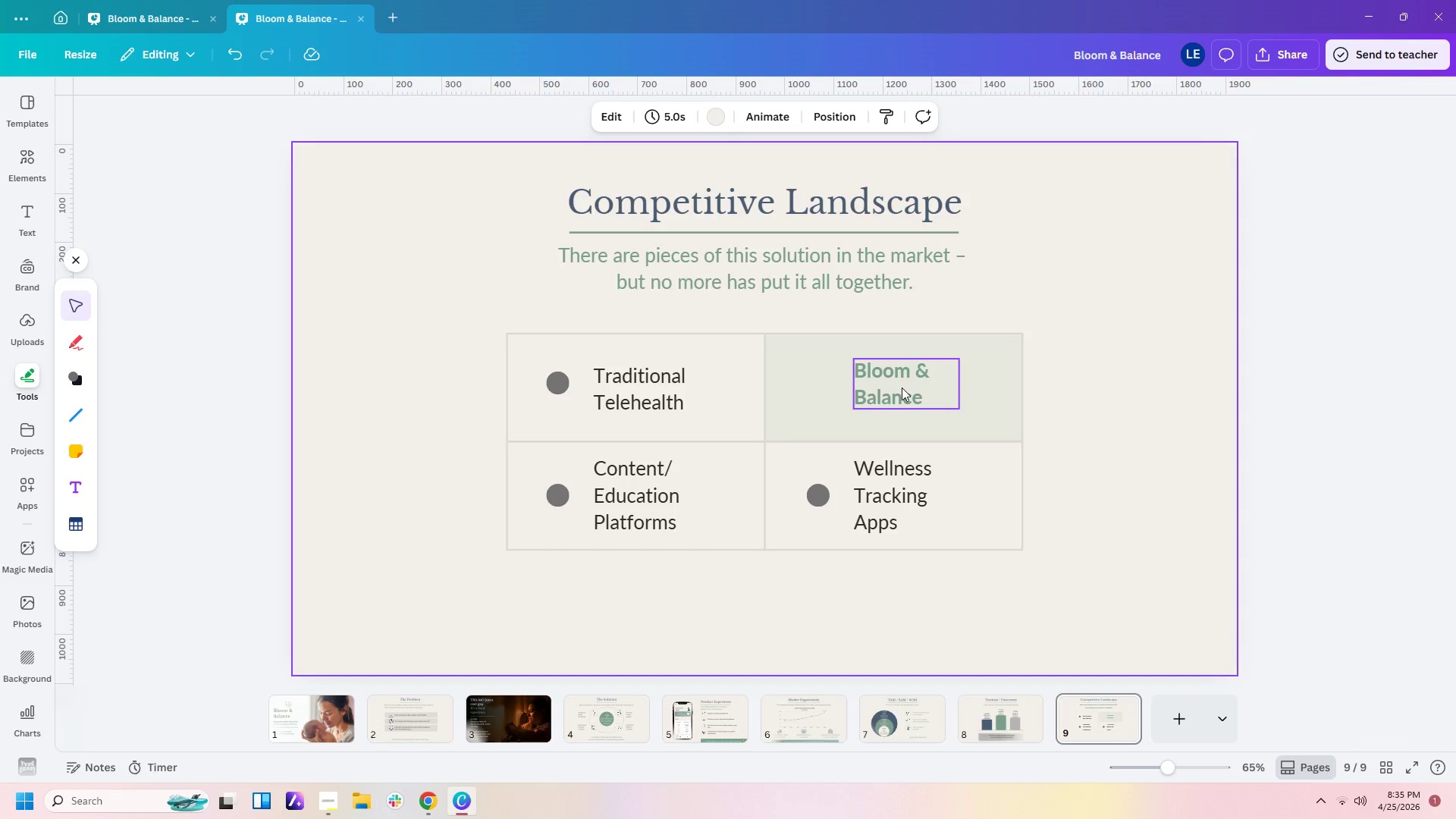 
left_click([1025, 387])
 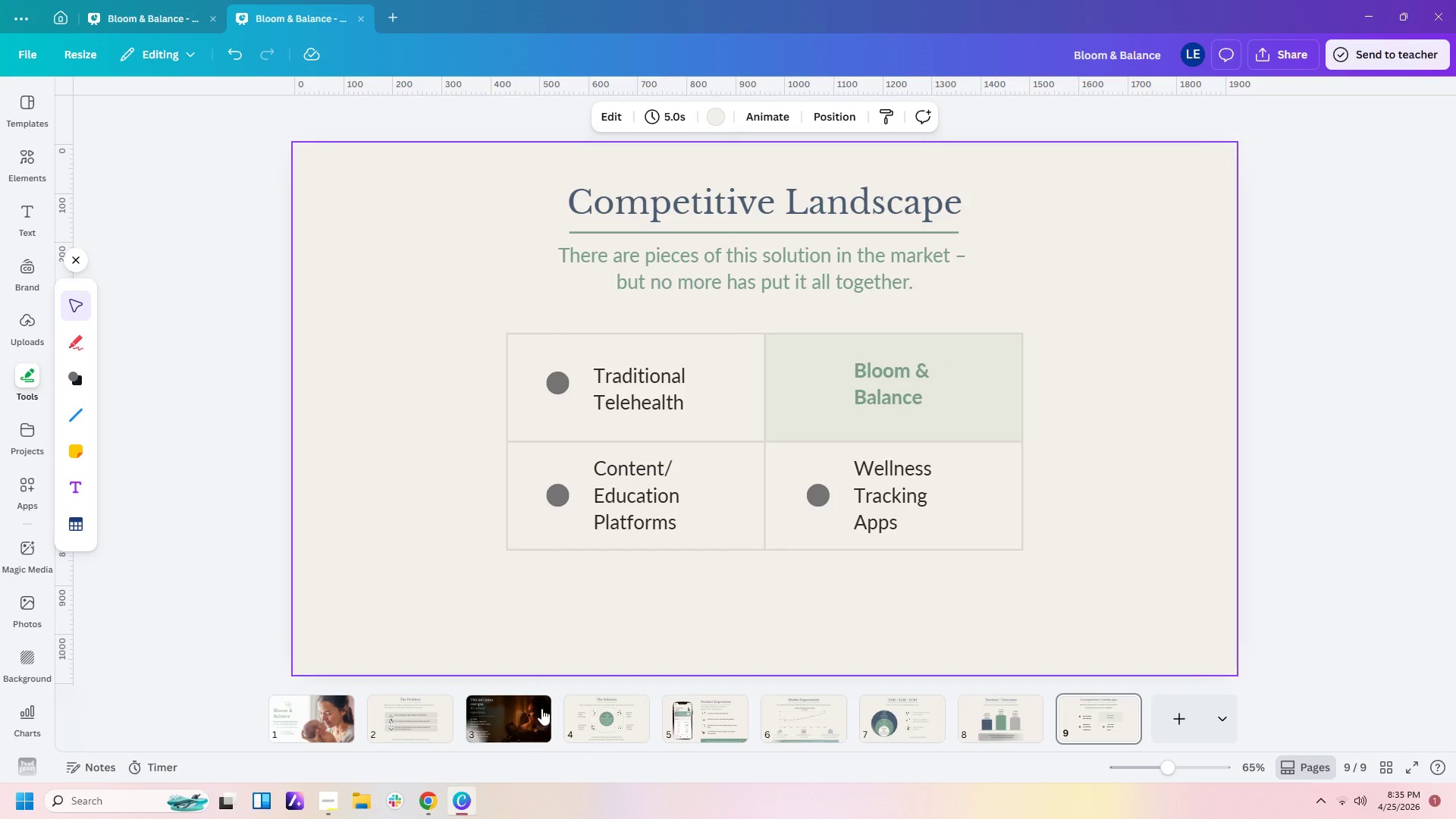 
left_click([439, 713])
 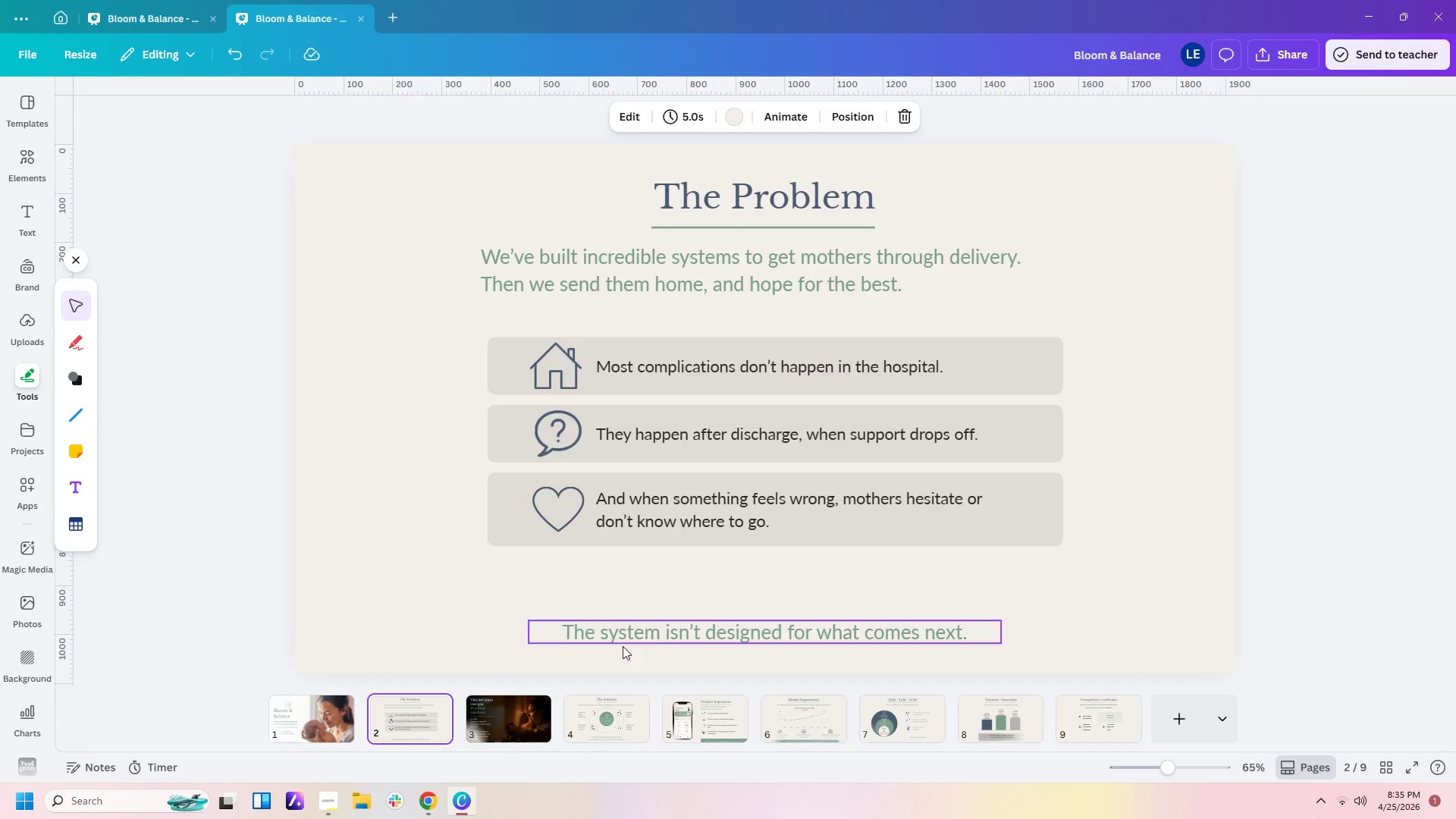 
left_click([519, 722])
 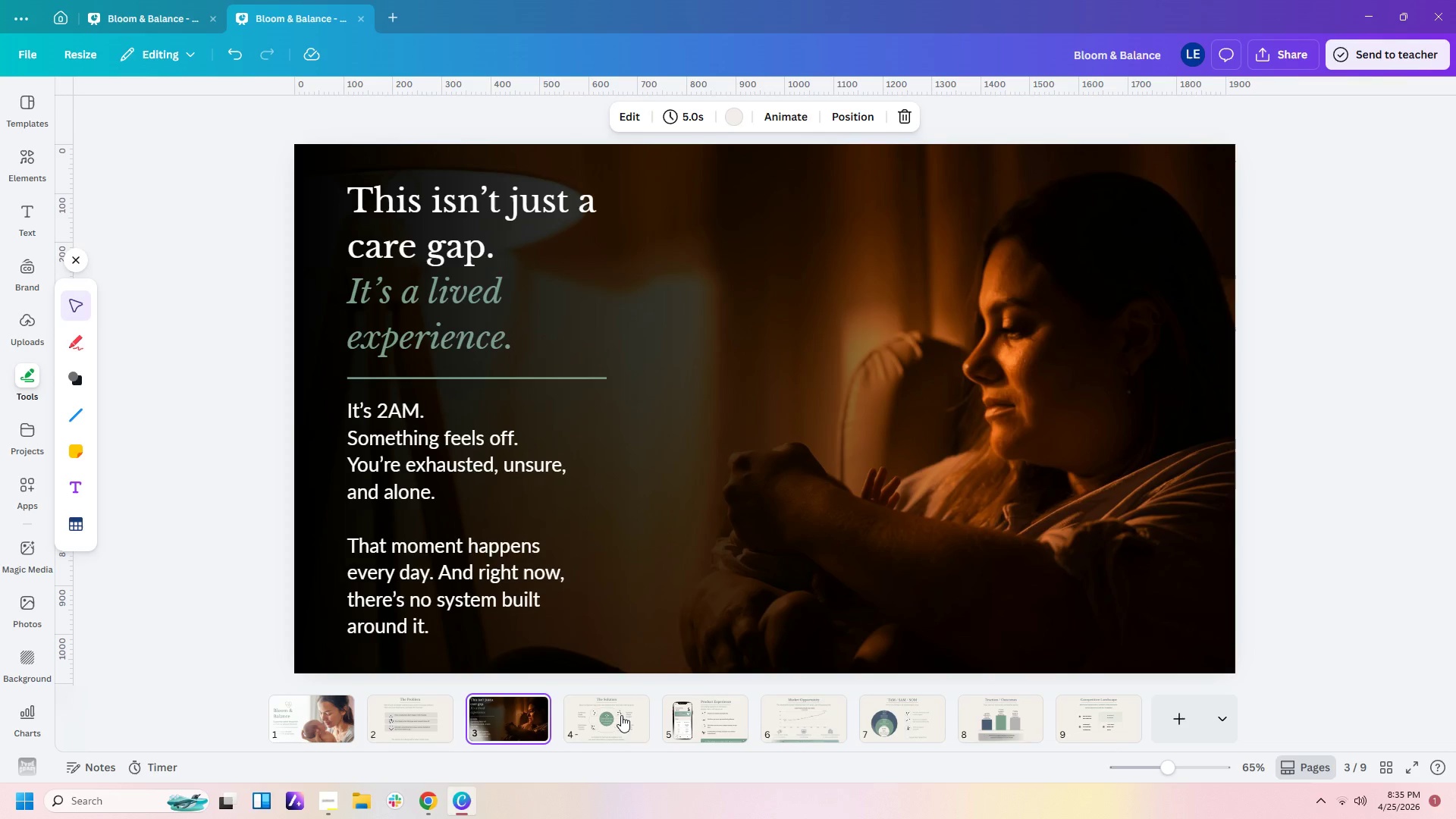 
left_click([621, 715])
 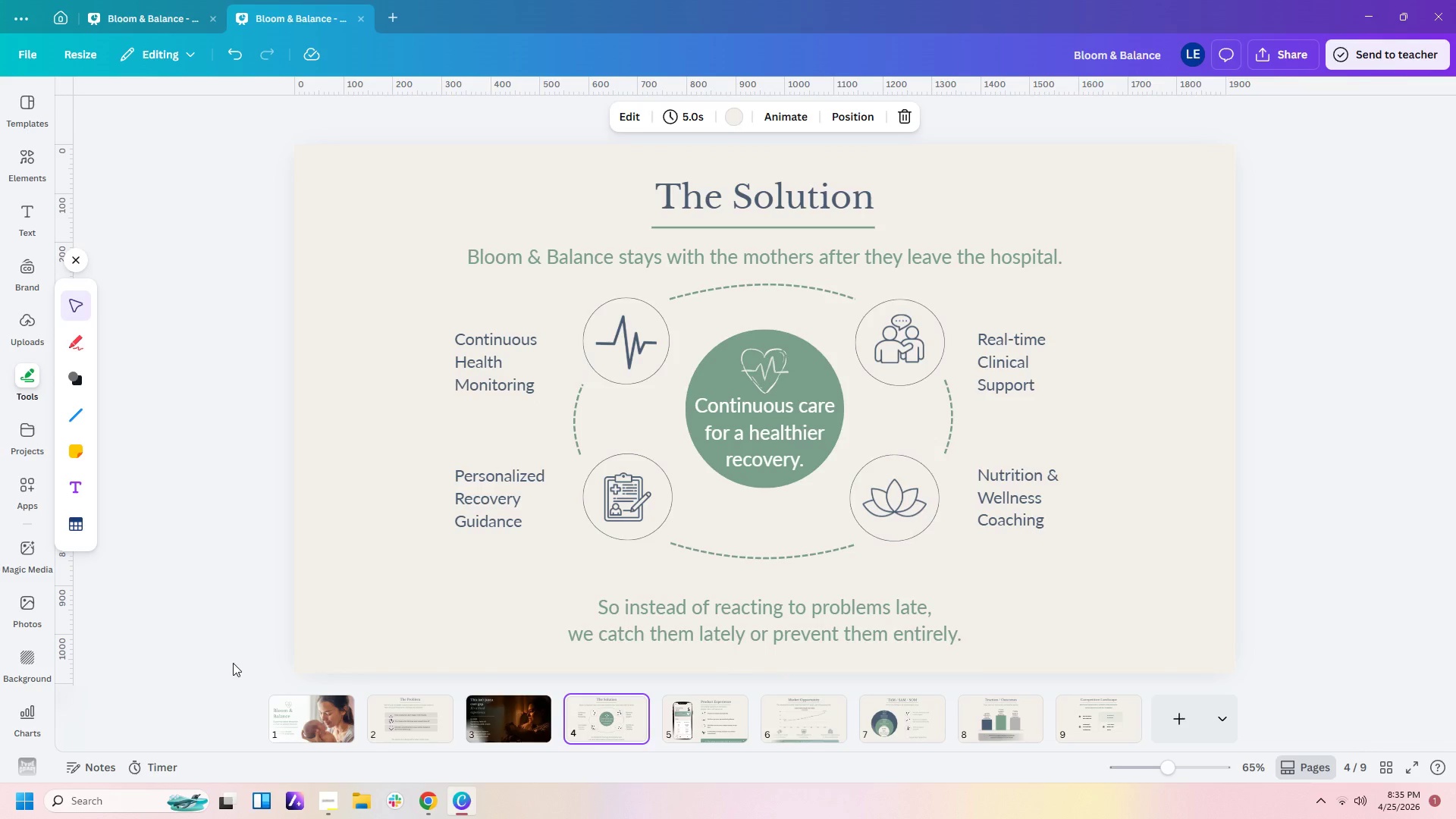 
left_click([297, 726])
 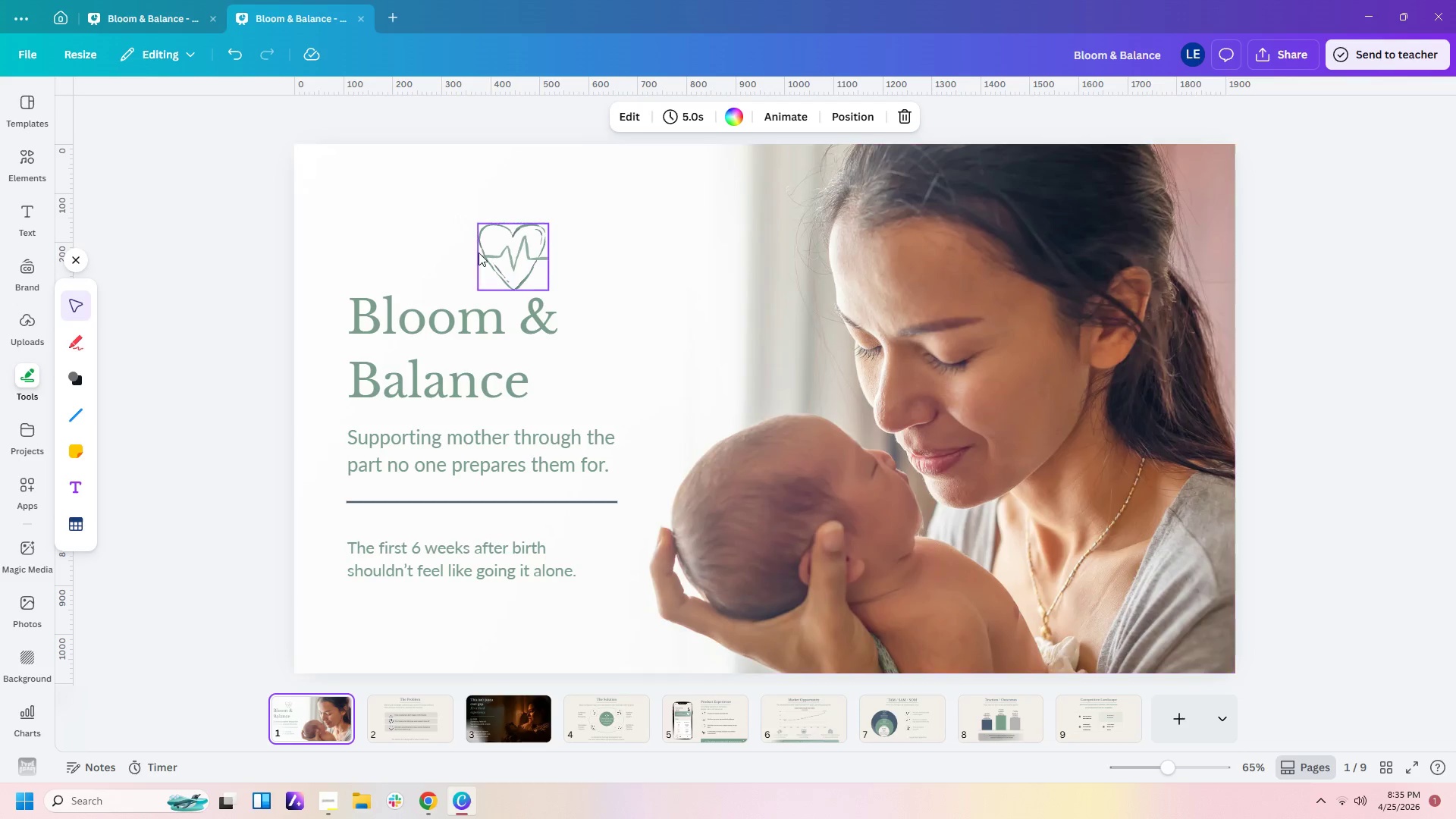 
left_click([479, 253])
 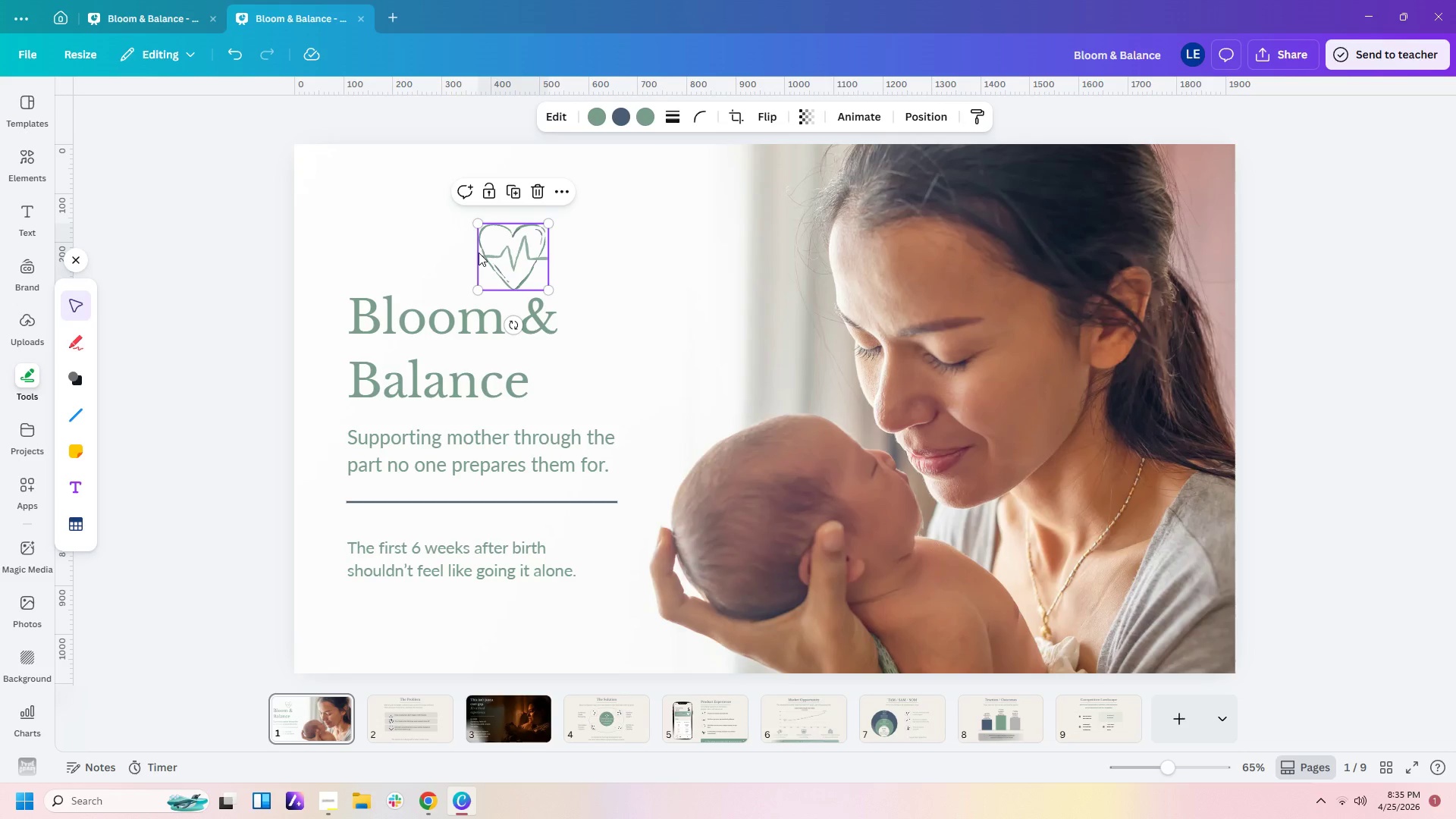 
key(Control+C)
 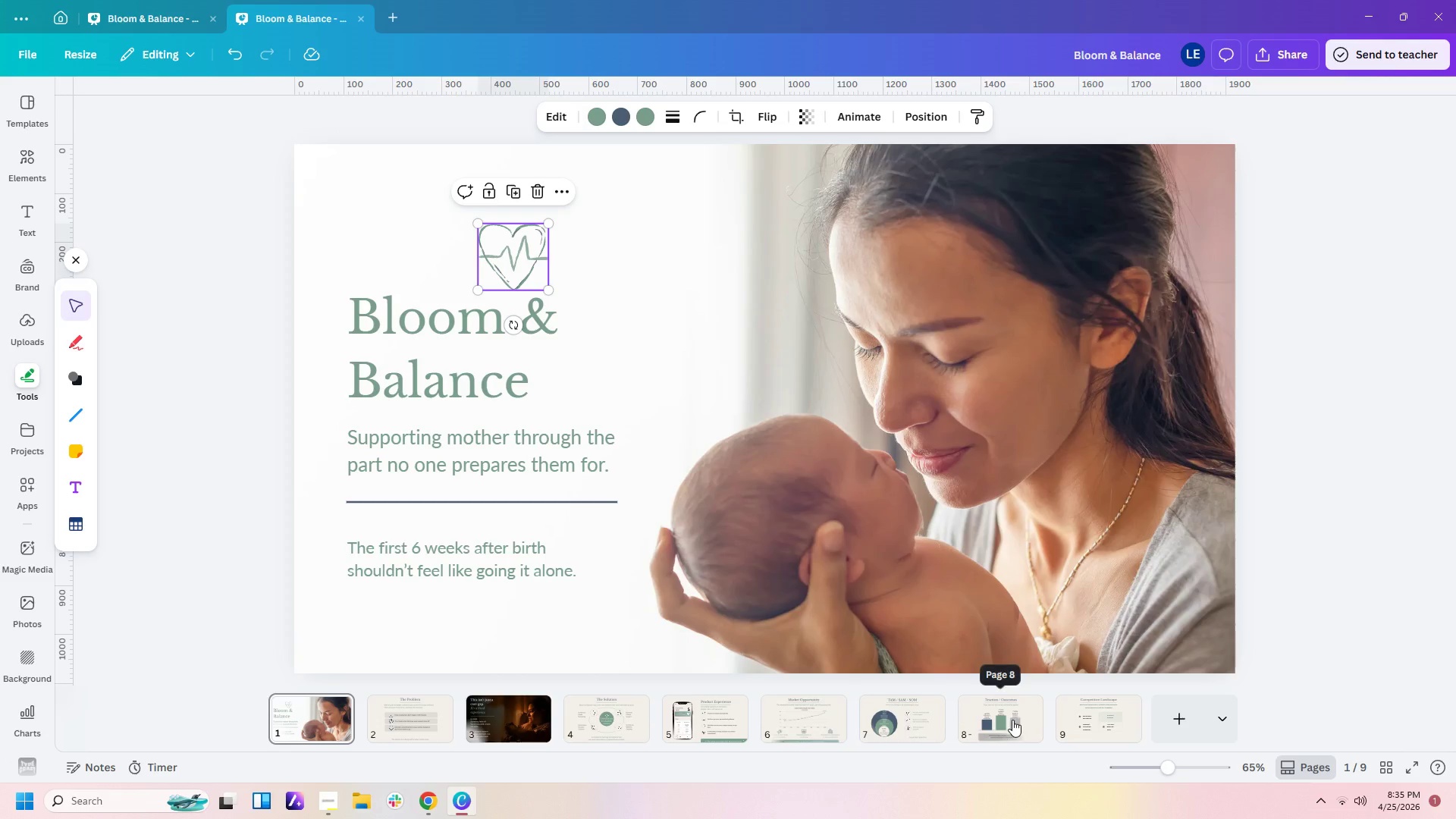 
left_click([1109, 717])
 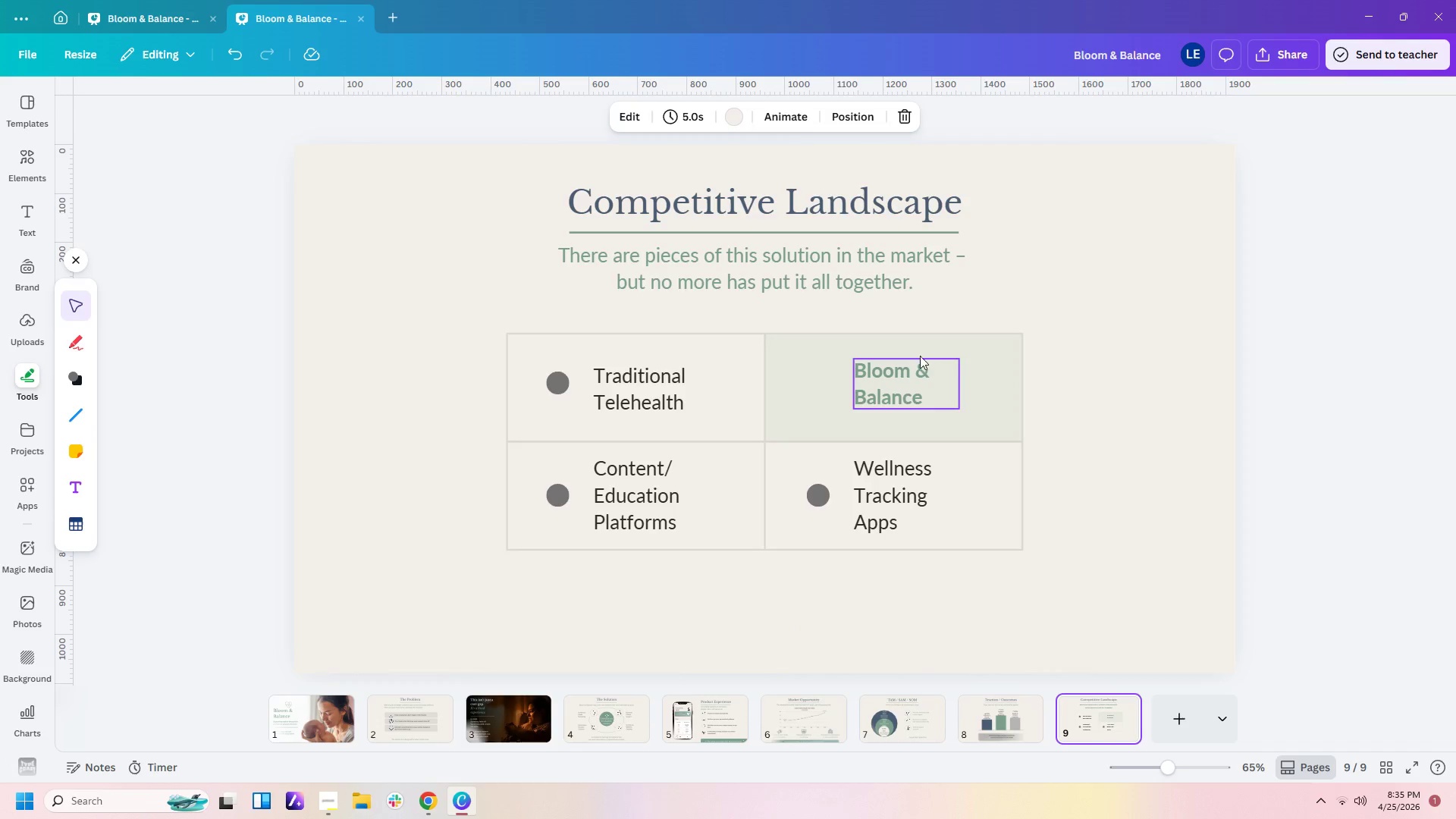 
left_click([975, 298])
 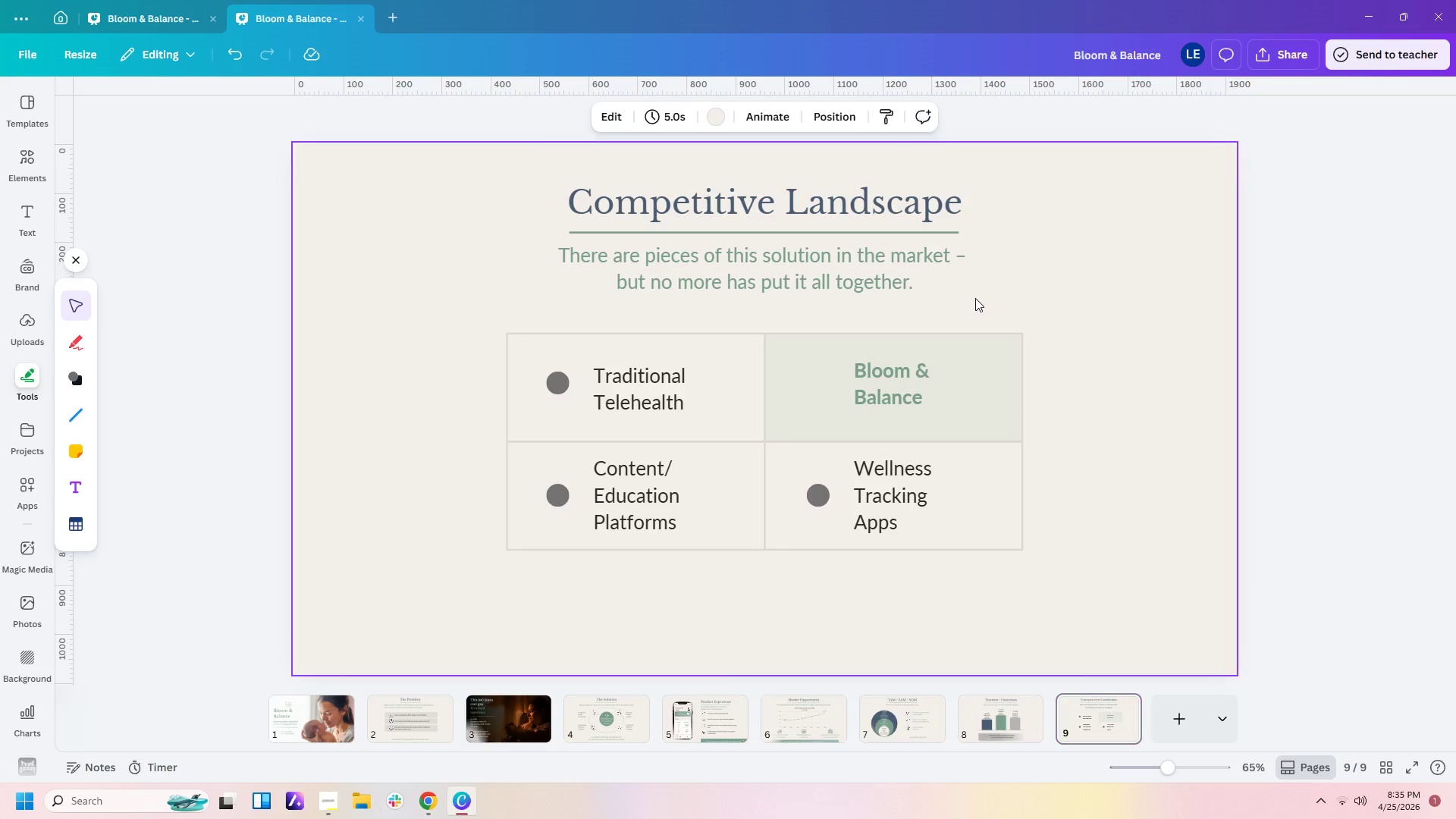 
key(Control+V)
 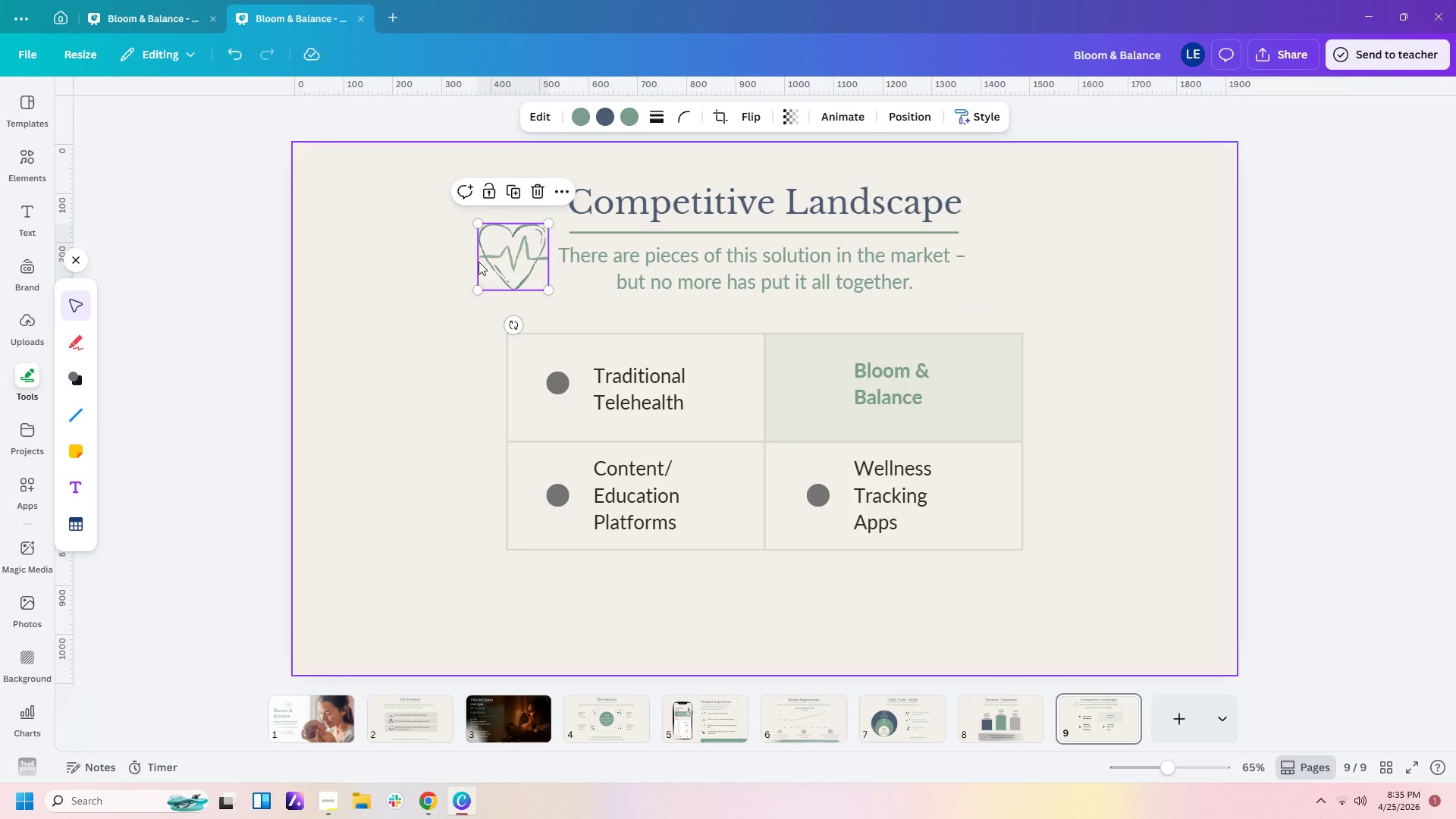 
left_click_drag(start_coordinate=[498, 263], to_coordinate=[795, 402])
 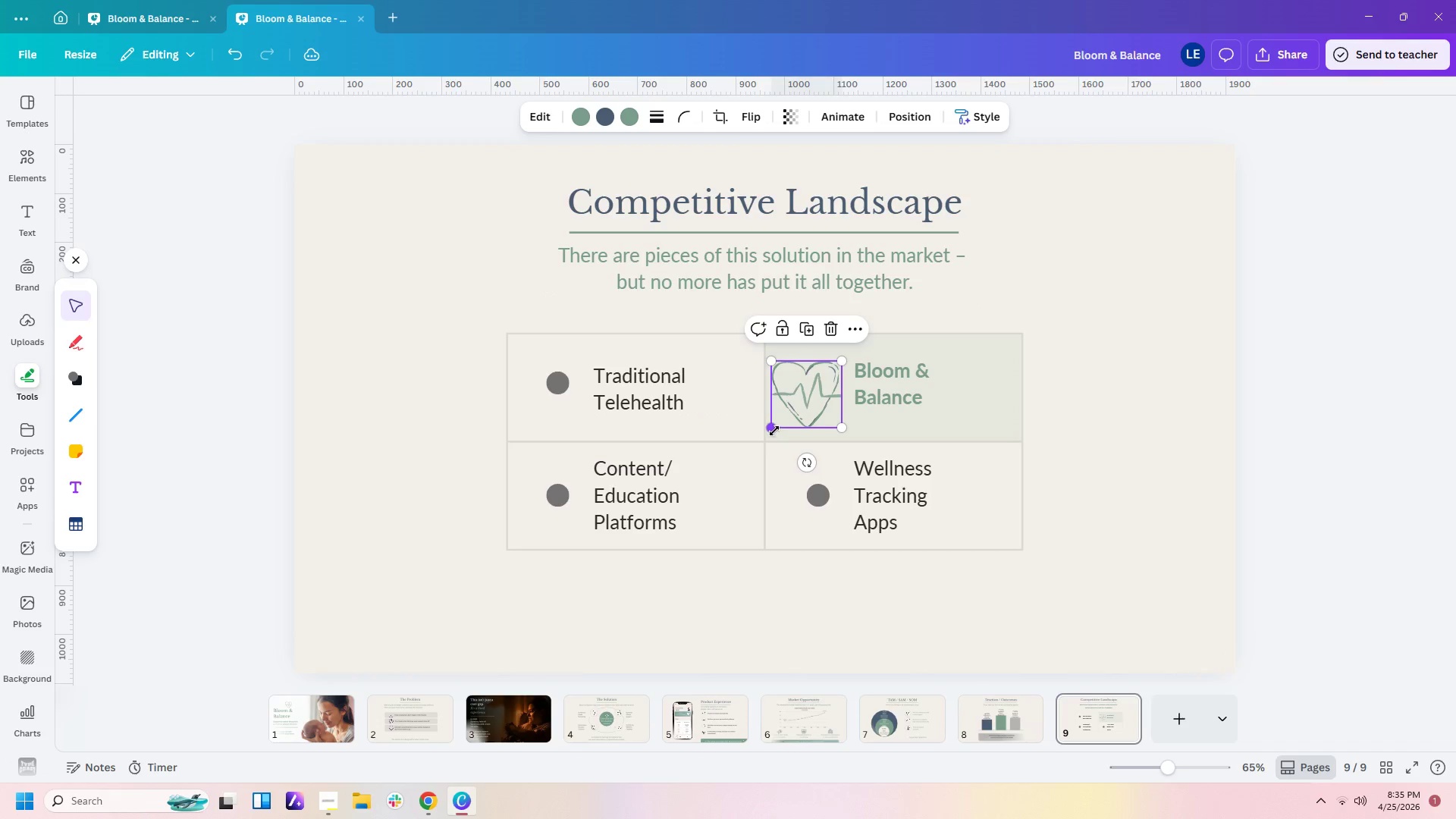 
left_click_drag(start_coordinate=[774, 430], to_coordinate=[797, 414])
 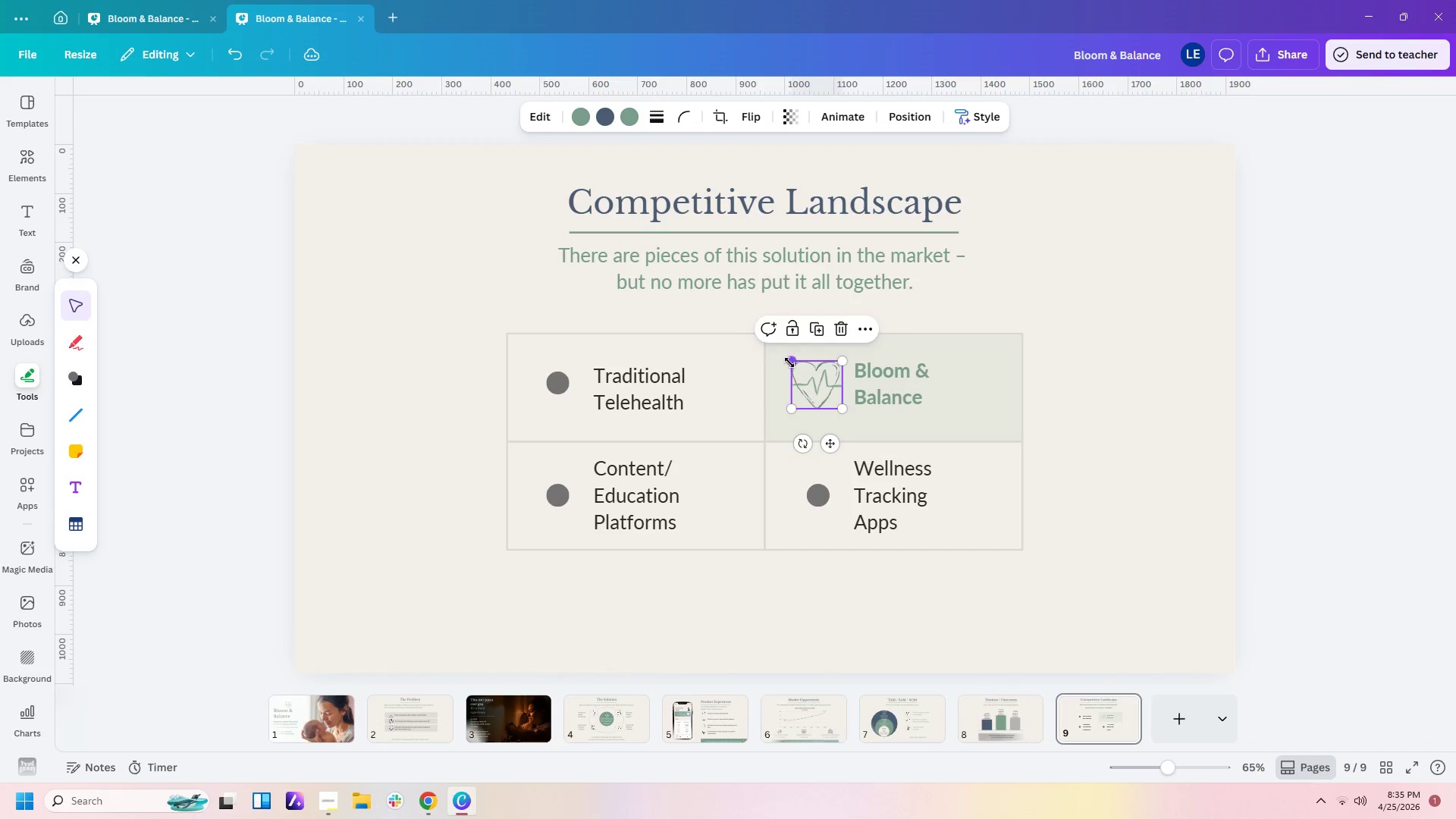 
left_click_drag(start_coordinate=[789, 359], to_coordinate=[796, 367])
 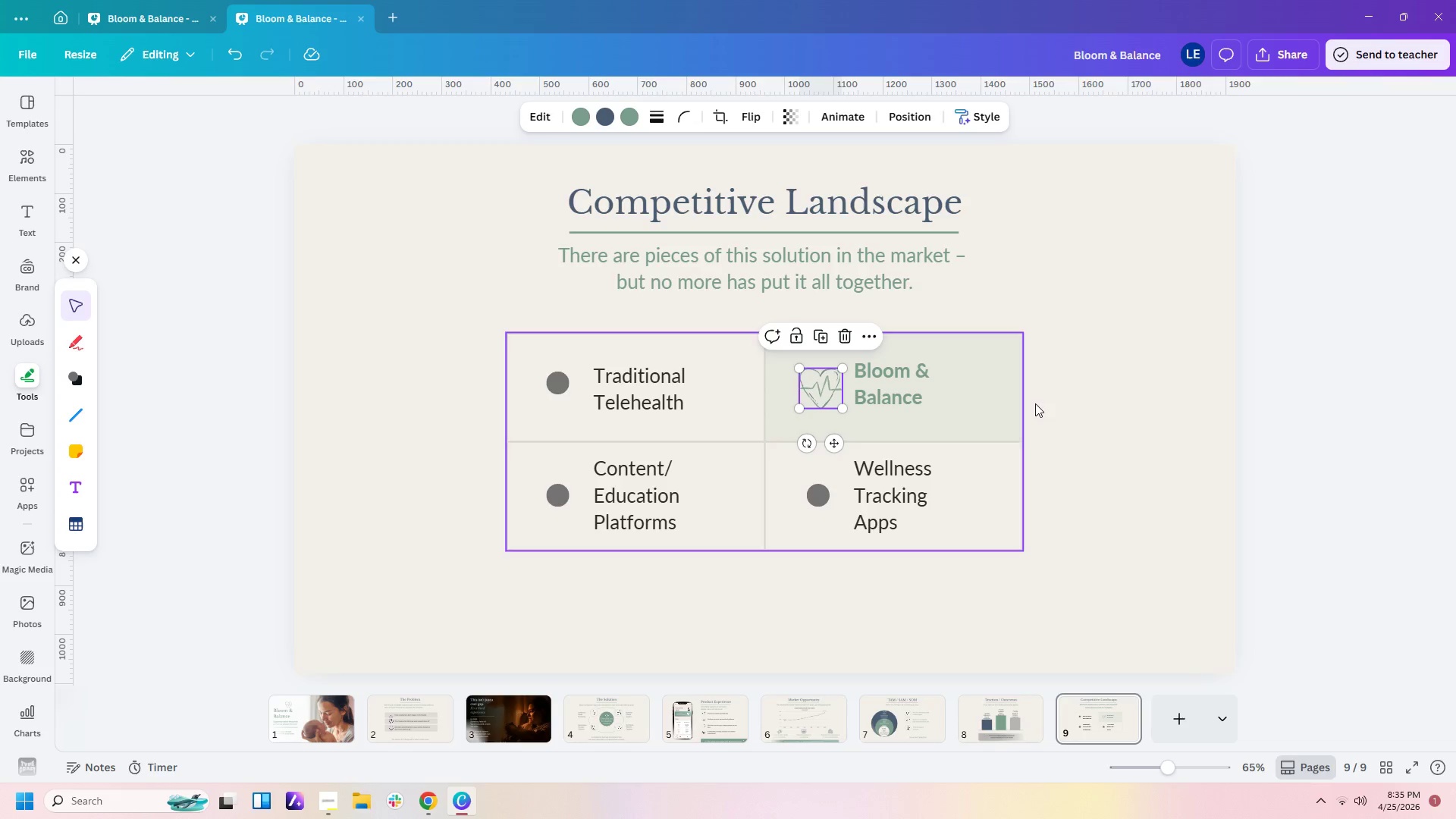 
left_click([1111, 414])
 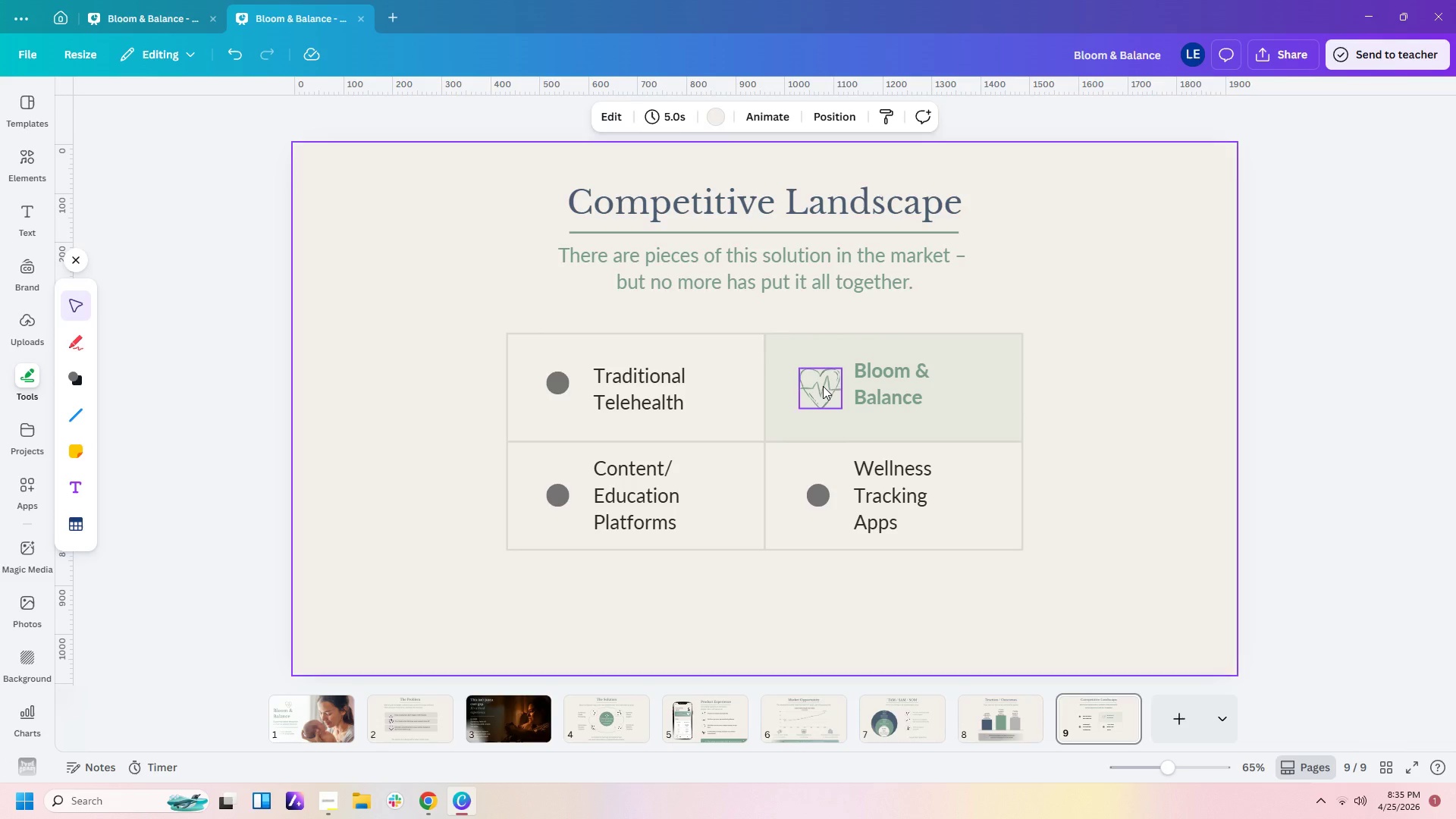 
left_click_drag(start_coordinate=[823, 386], to_coordinate=[824, 381])
 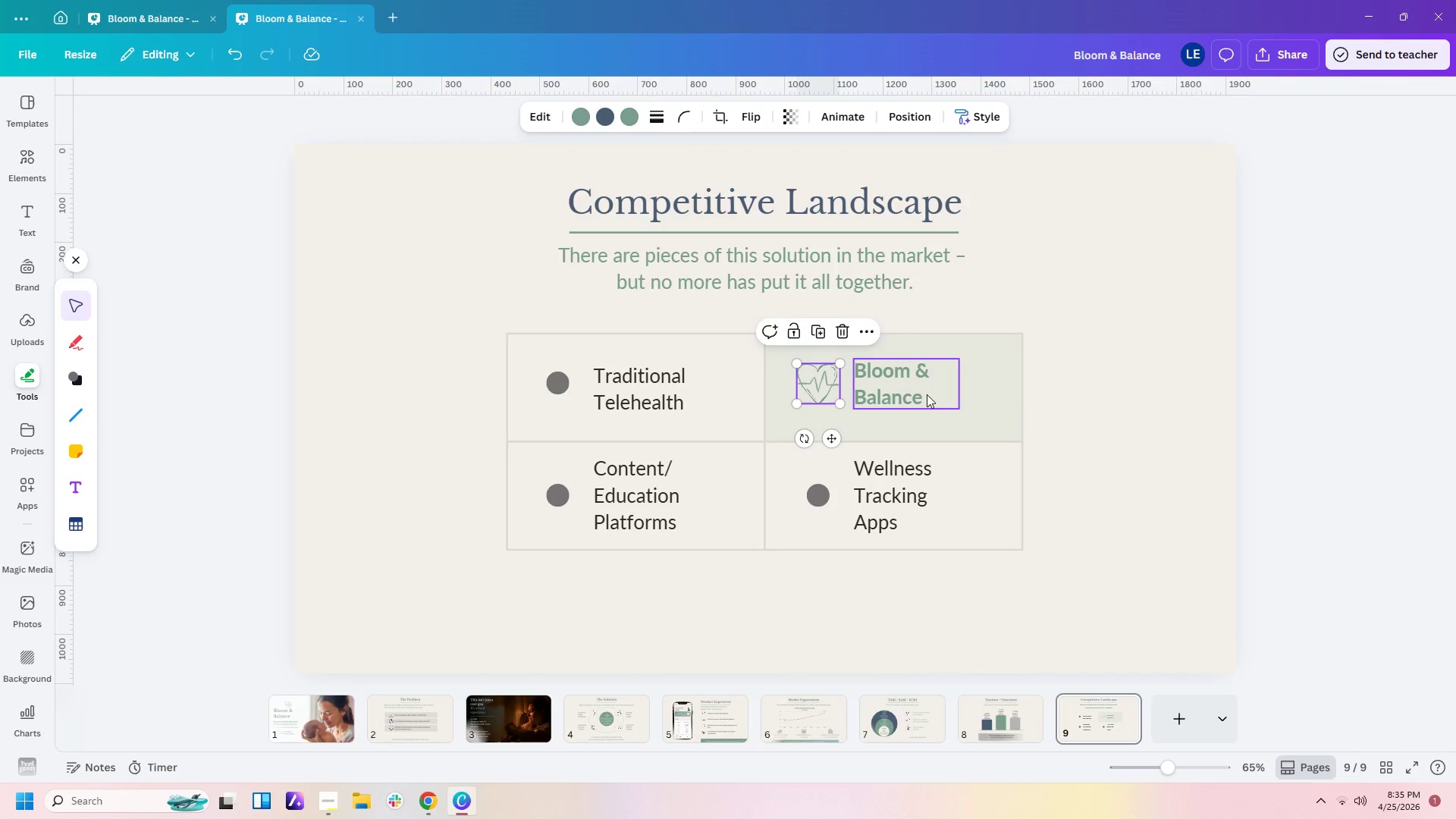 
left_click_drag(start_coordinate=[920, 392], to_coordinate=[934, 392])
 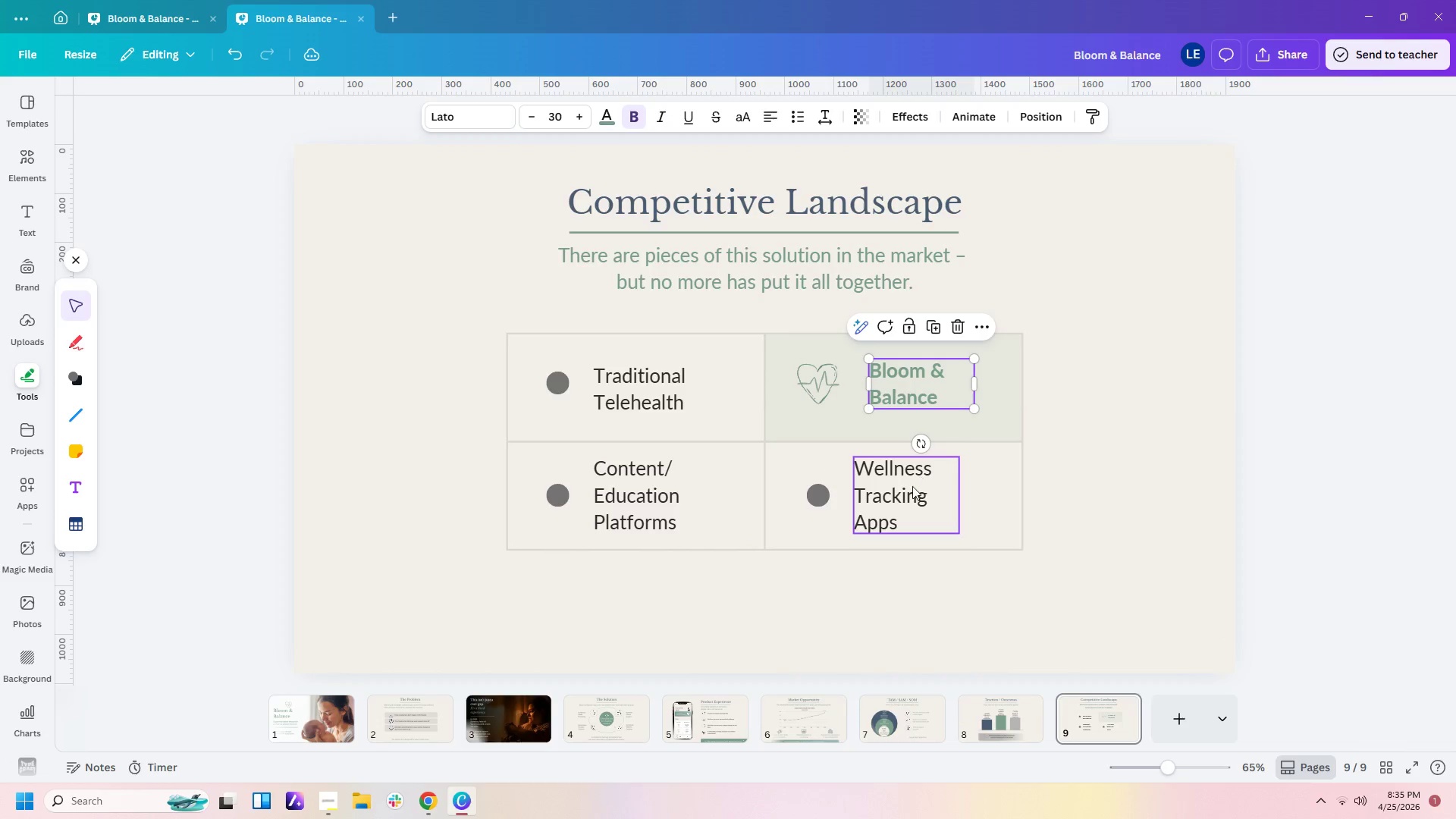 
left_click_drag(start_coordinate=[910, 490], to_coordinate=[924, 487])
 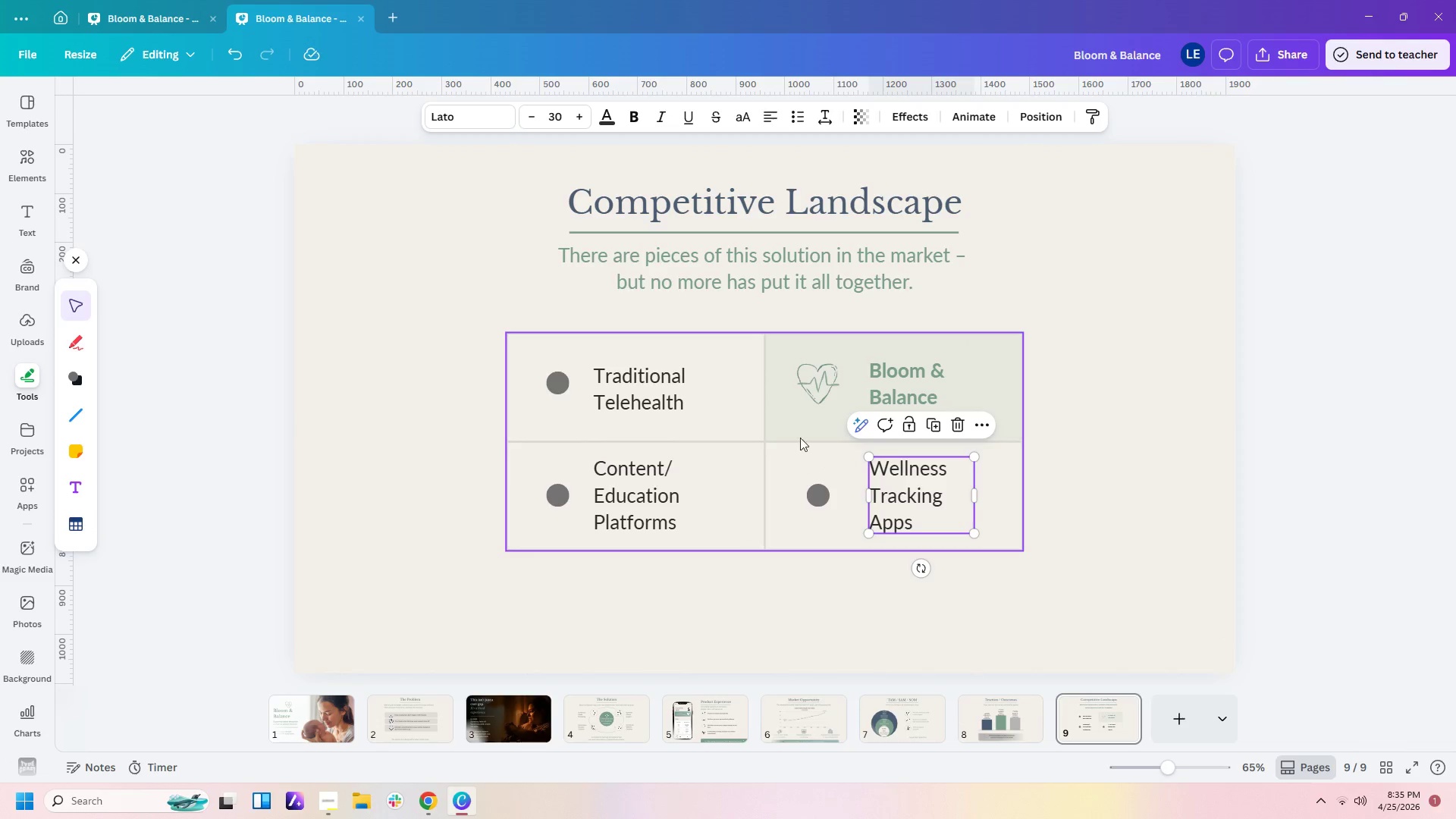 
left_click_drag(start_coordinate=[824, 388], to_coordinate=[831, 392])
 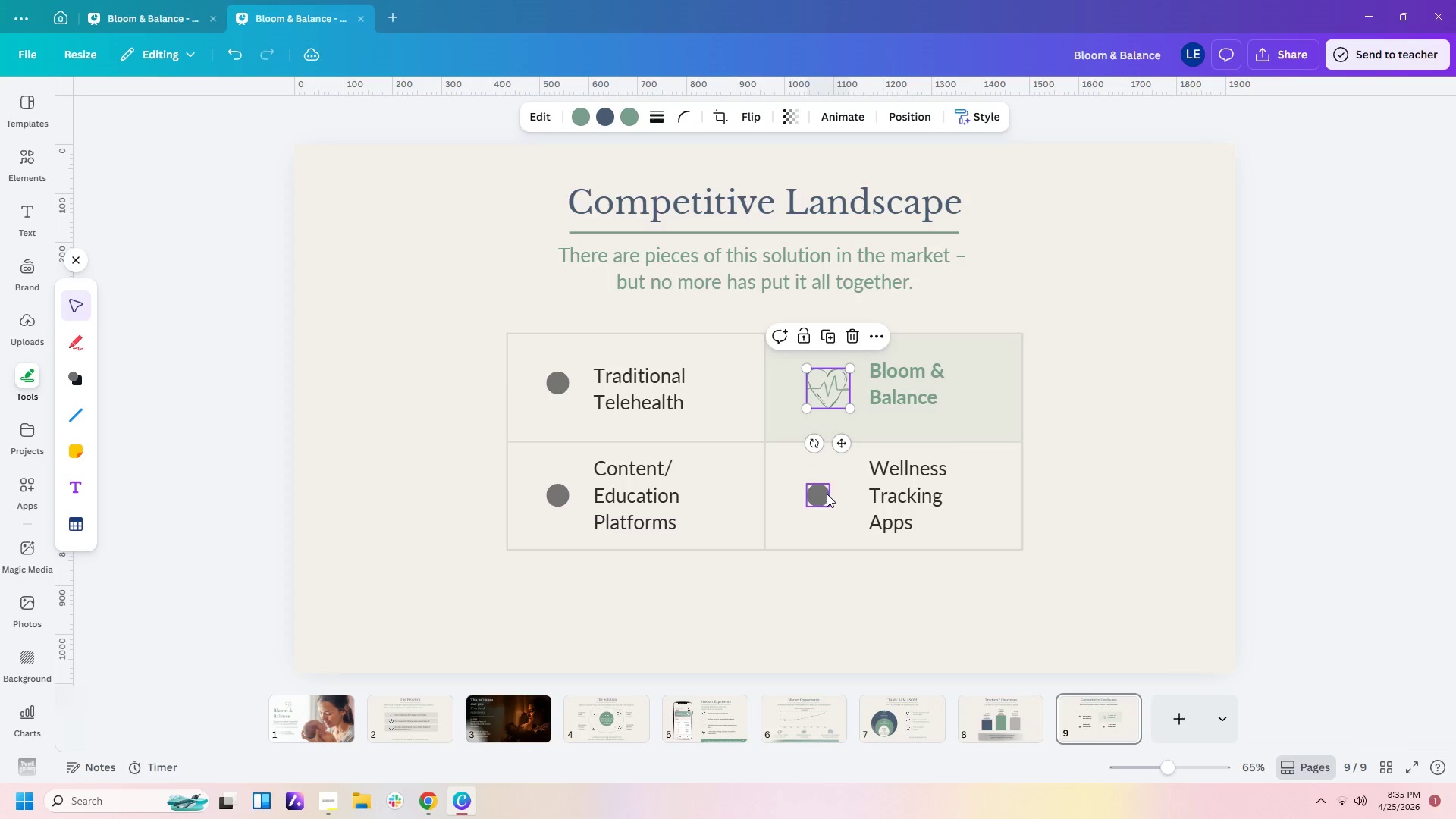 
left_click_drag(start_coordinate=[824, 494], to_coordinate=[831, 493])
 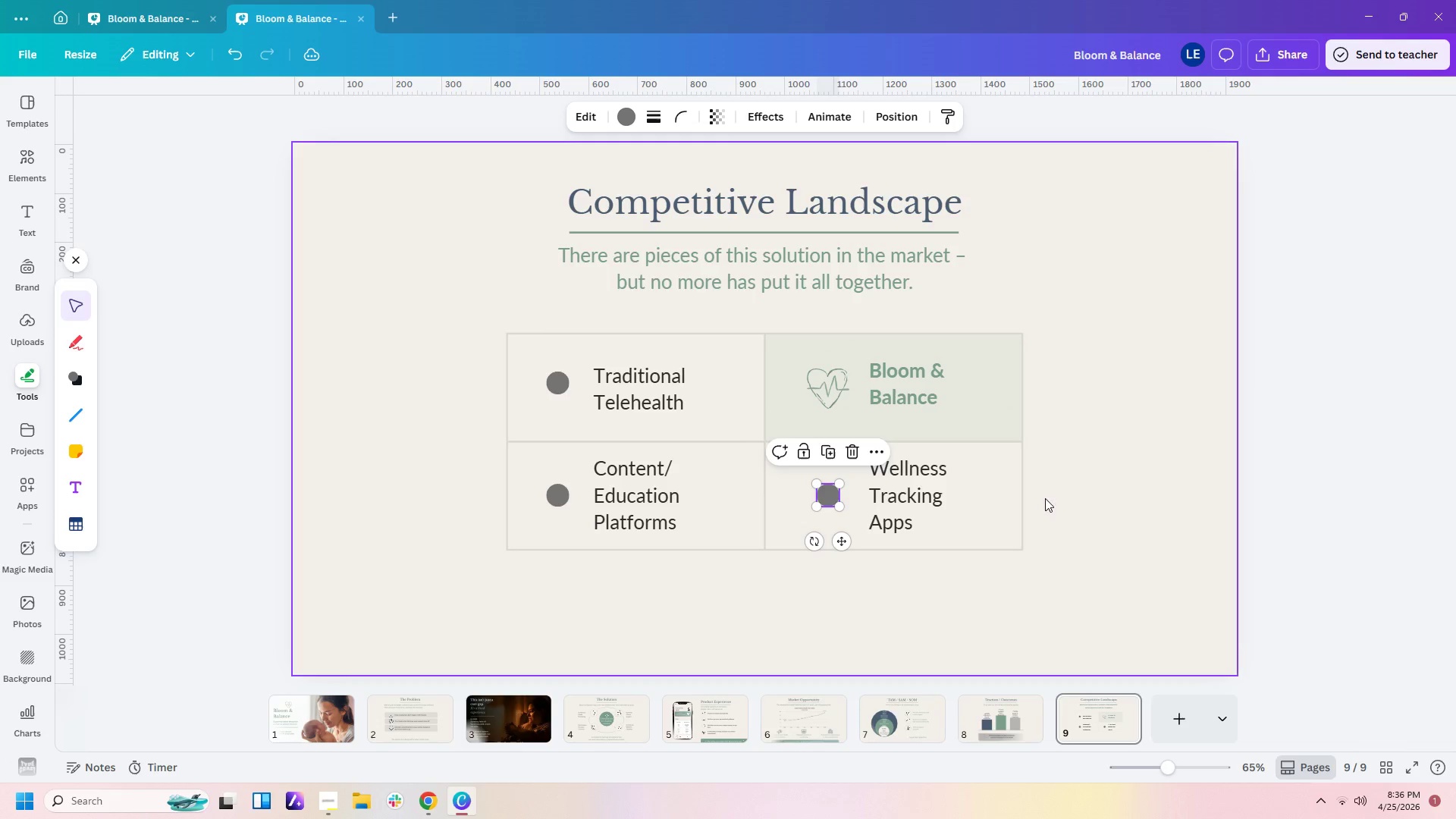 
left_click([1075, 498])
 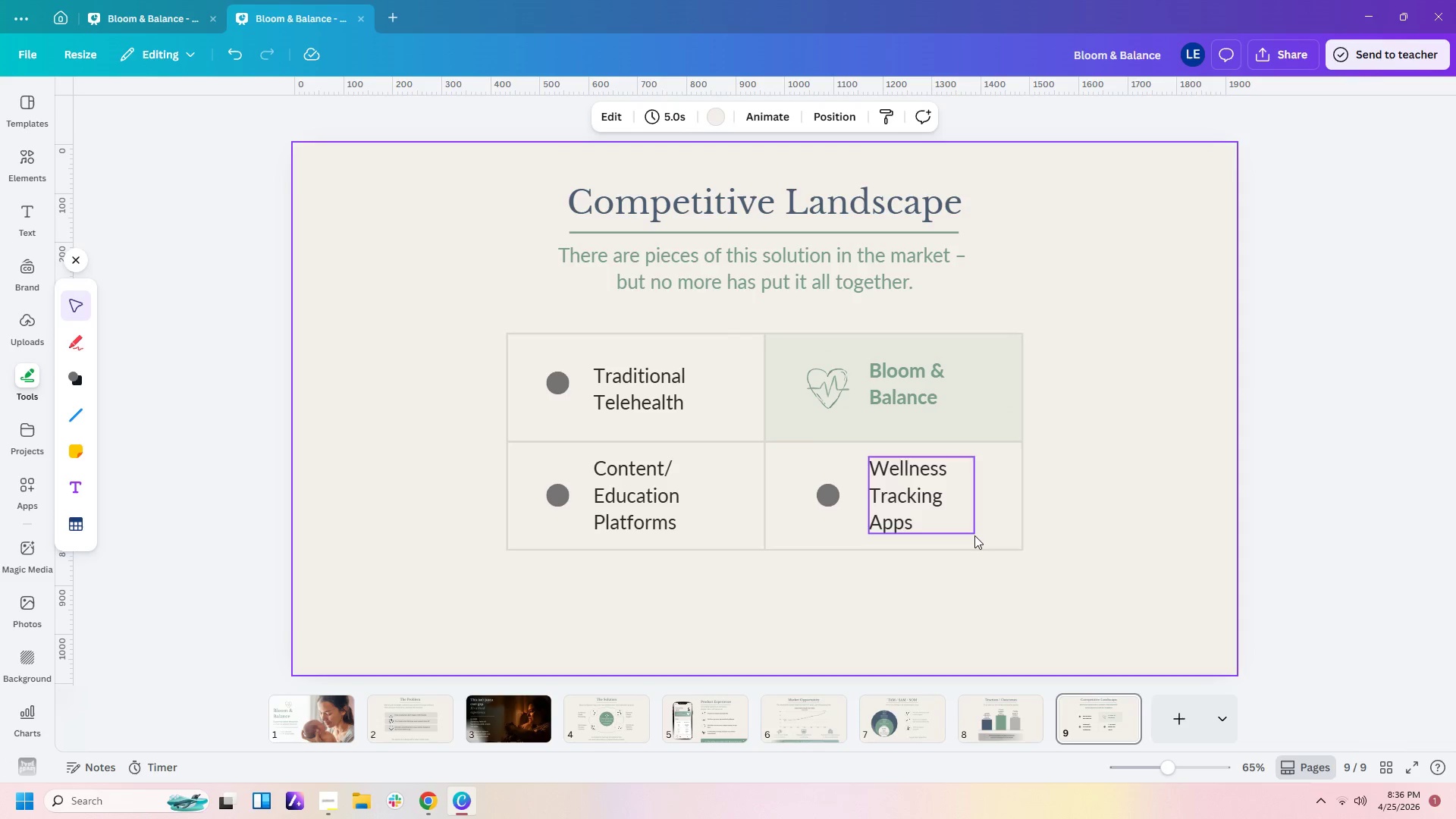 
left_click([1145, 540])
 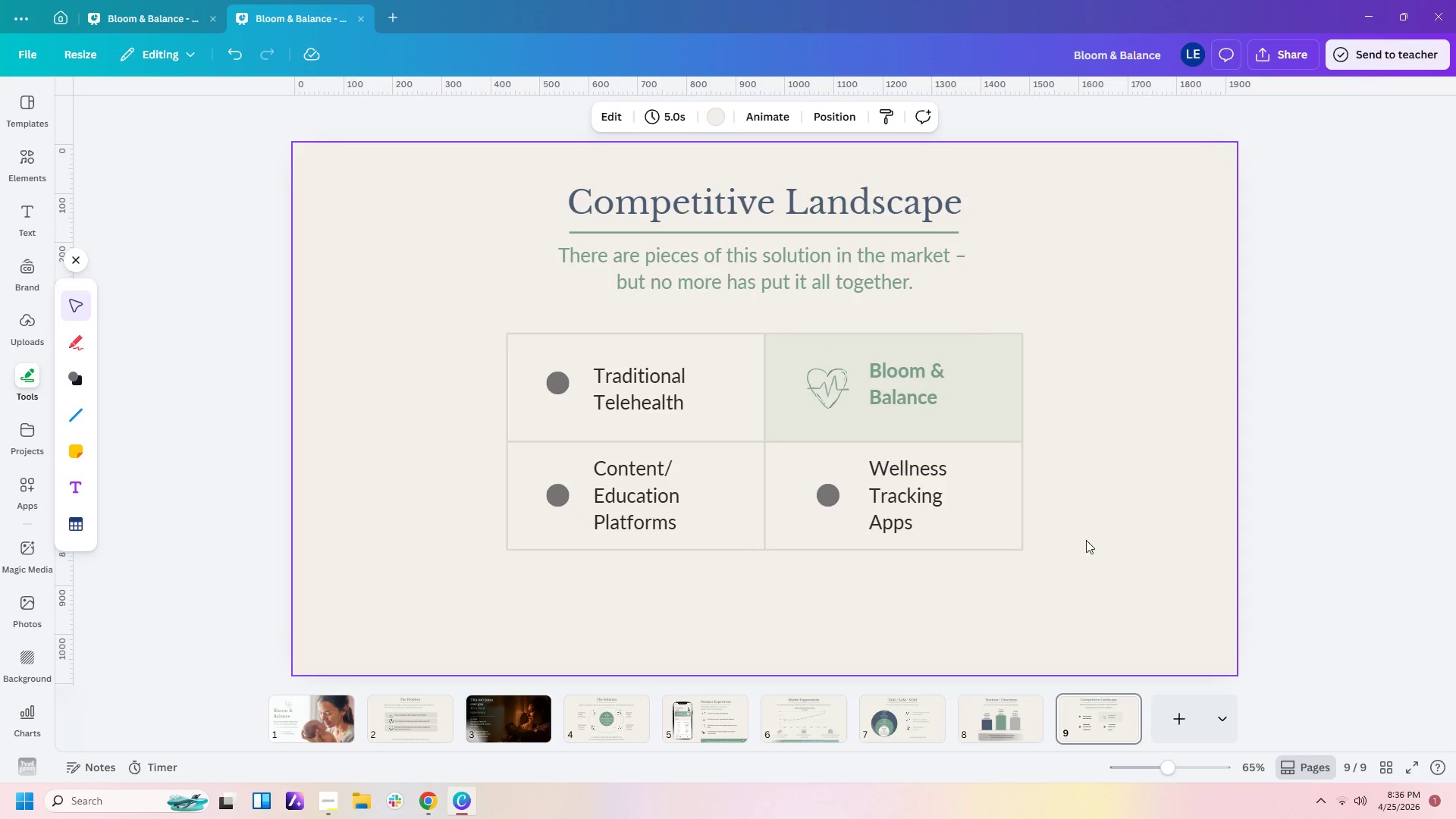 
left_click([1016, 497])
 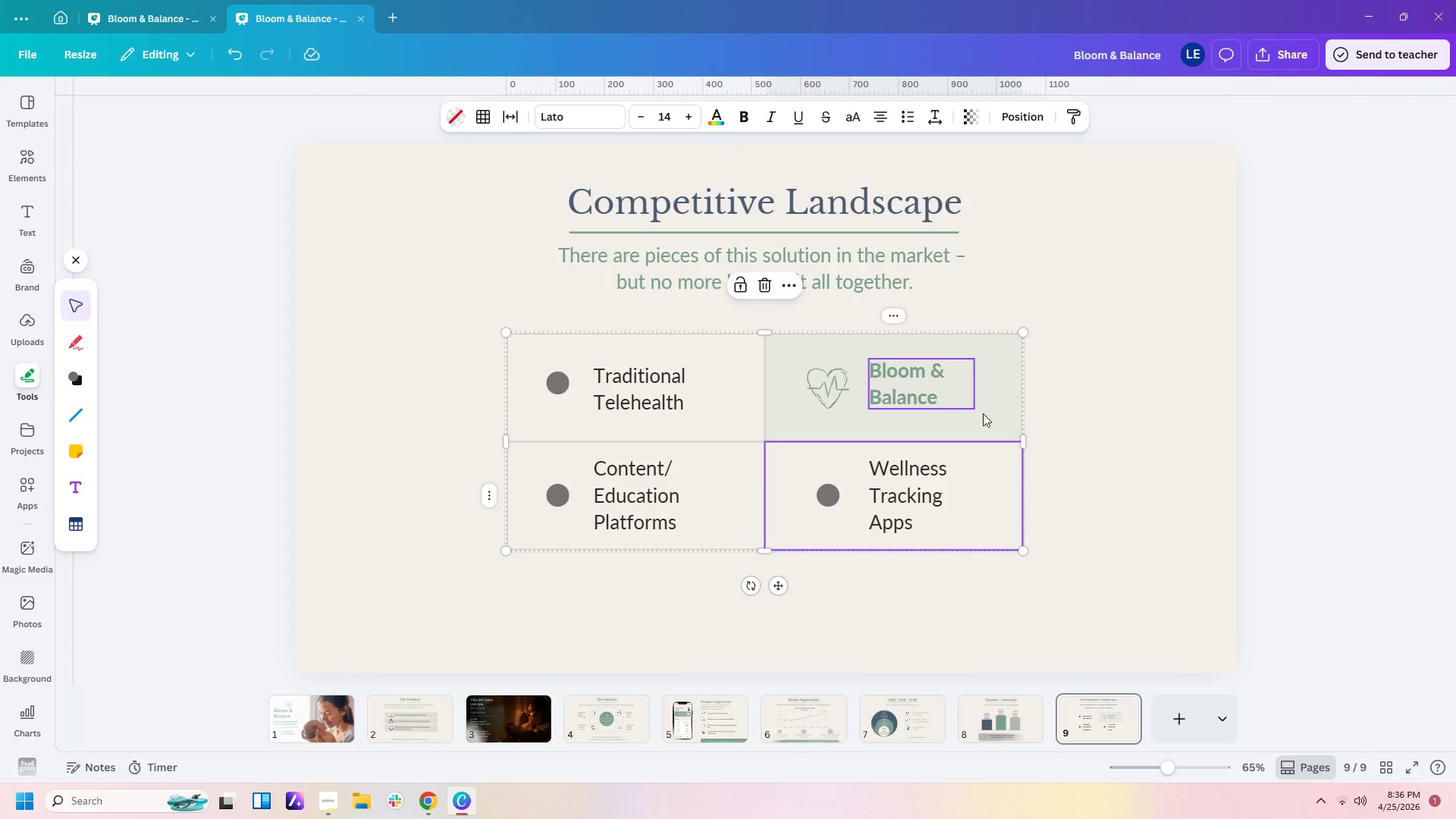 
left_click_drag(start_coordinate=[1112, 573], to_coordinate=[532, 331])
 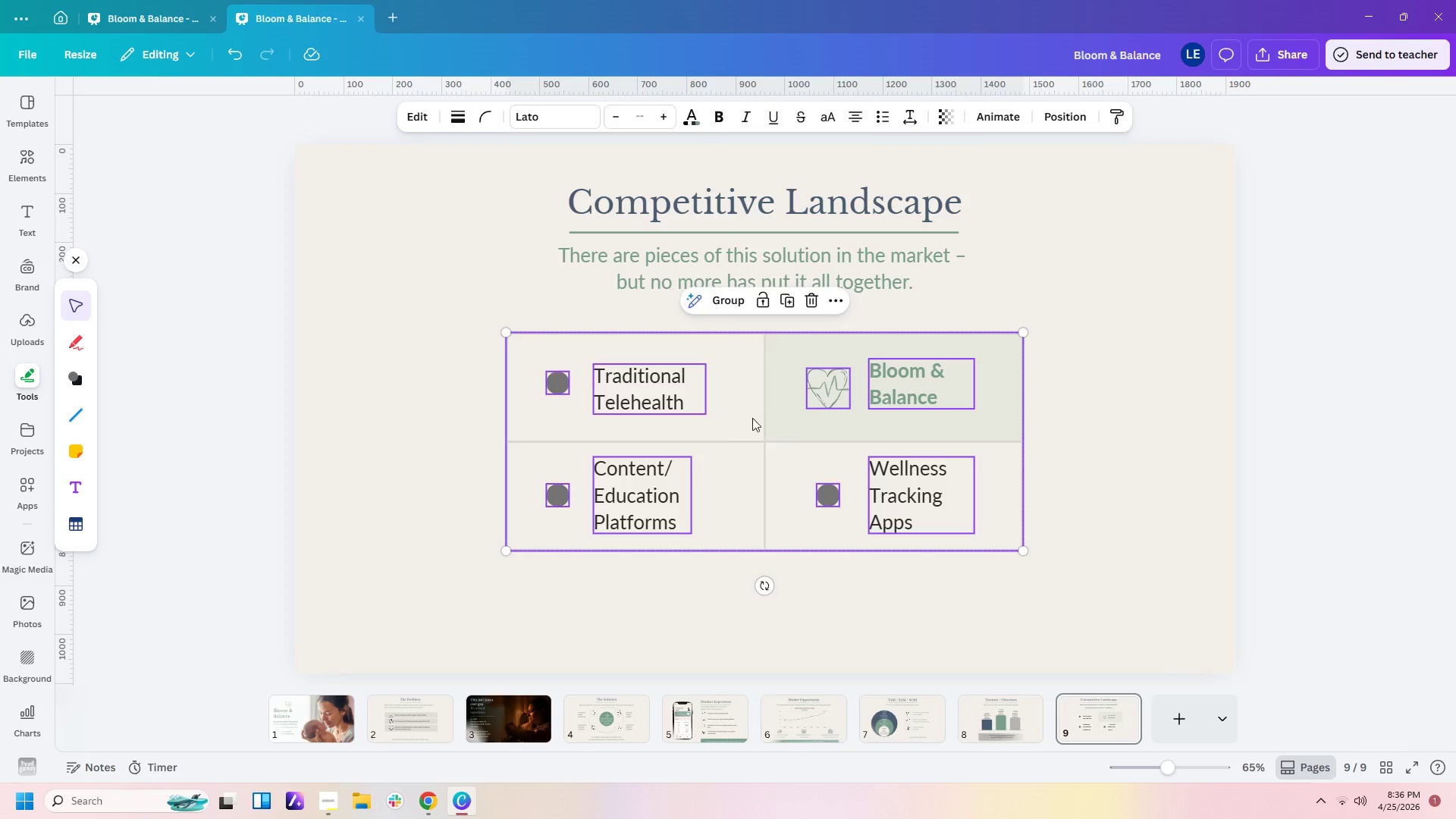 
left_click_drag(start_coordinate=[748, 418], to_coordinate=[790, 419])
 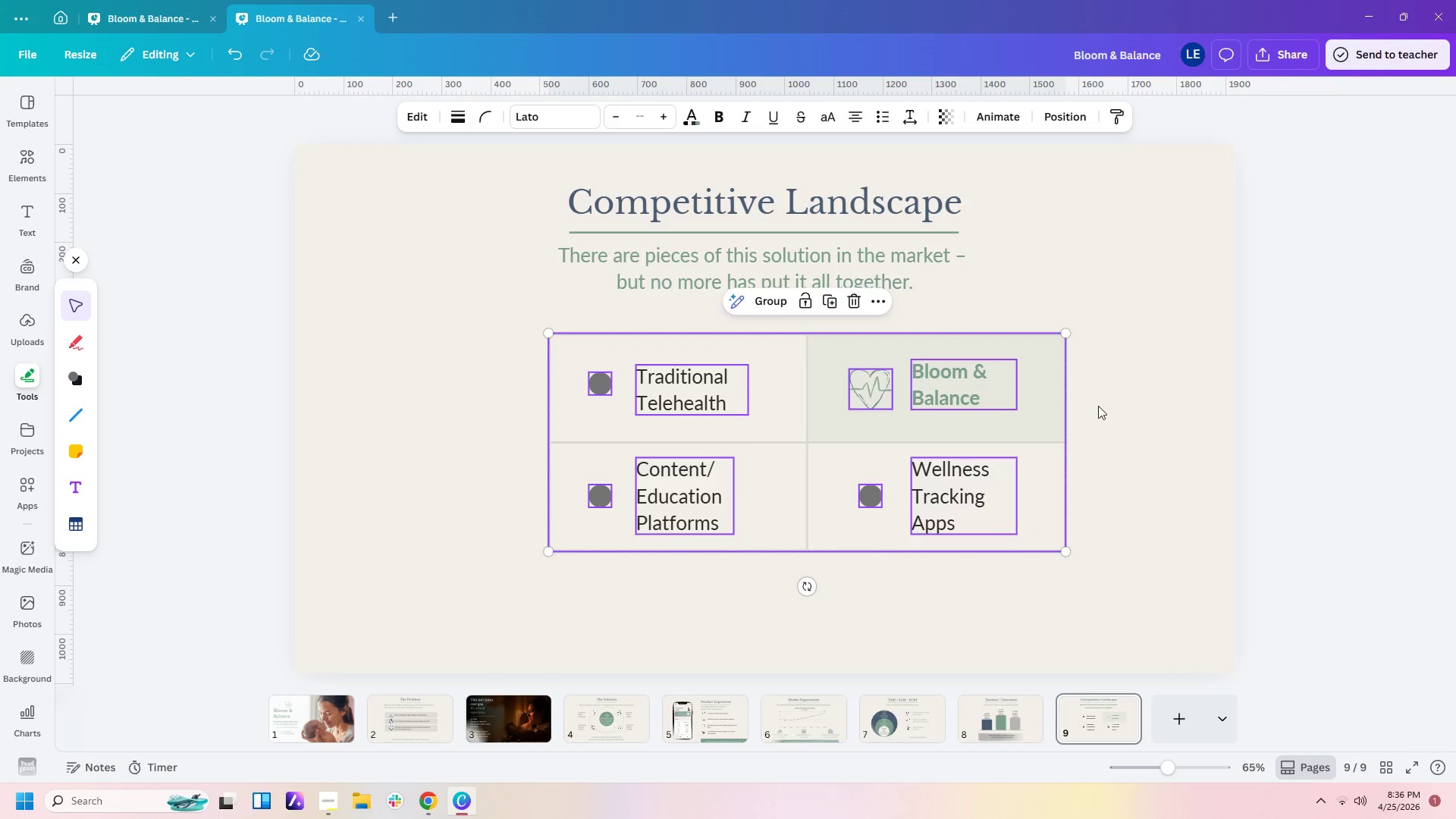 
left_click([1164, 391])
 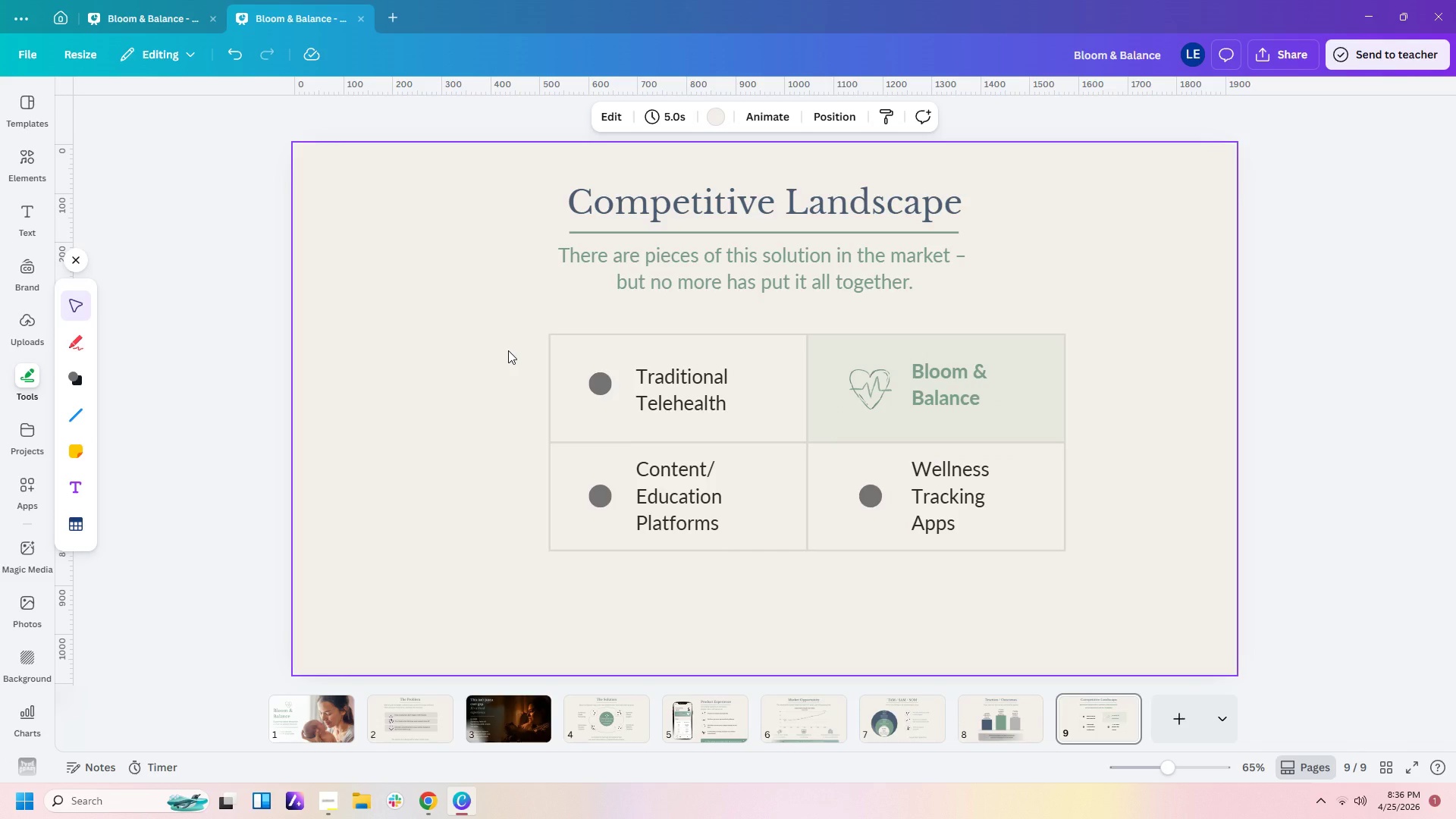 
wait(10.25)
 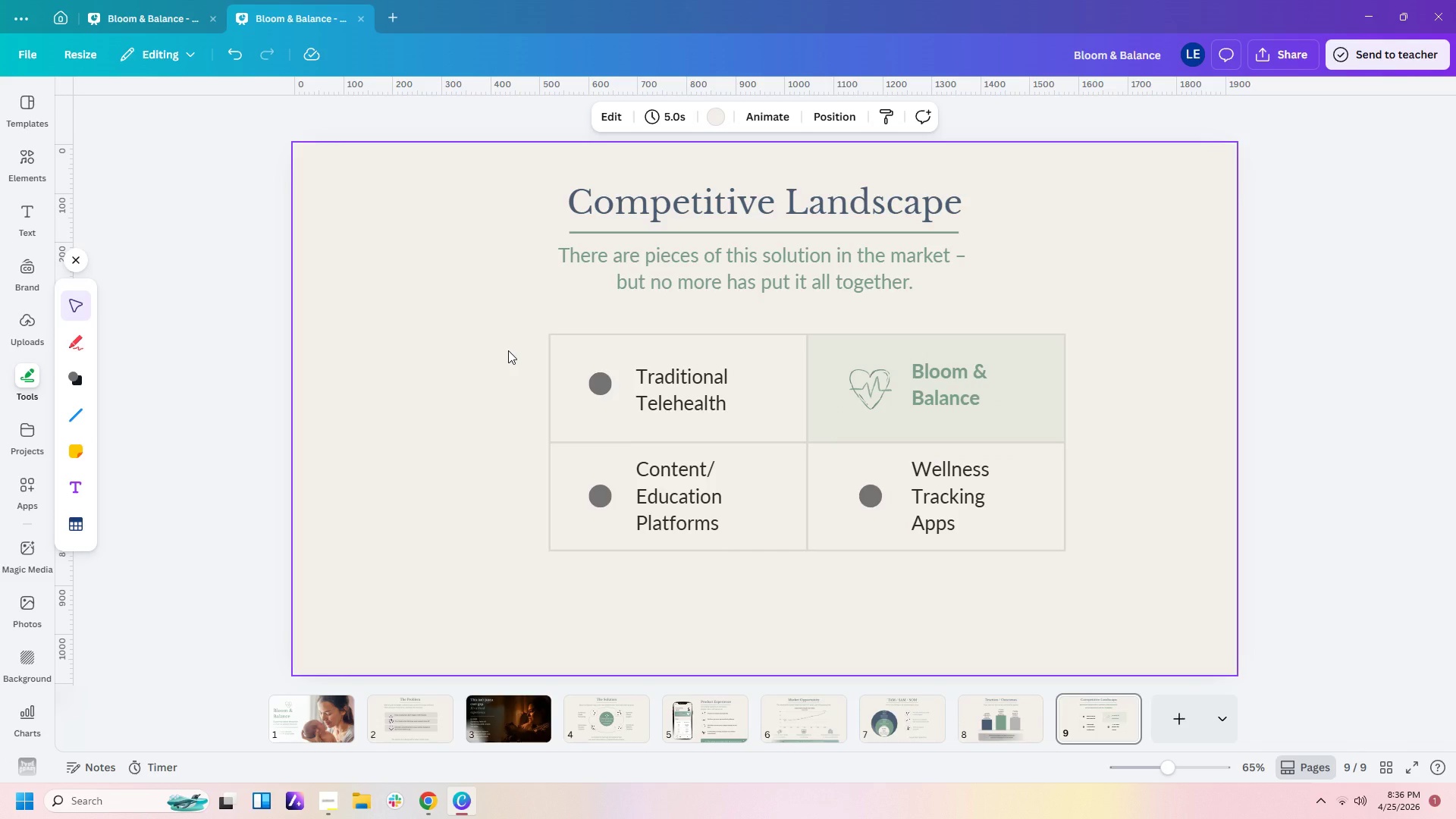 
left_click([711, 392])
 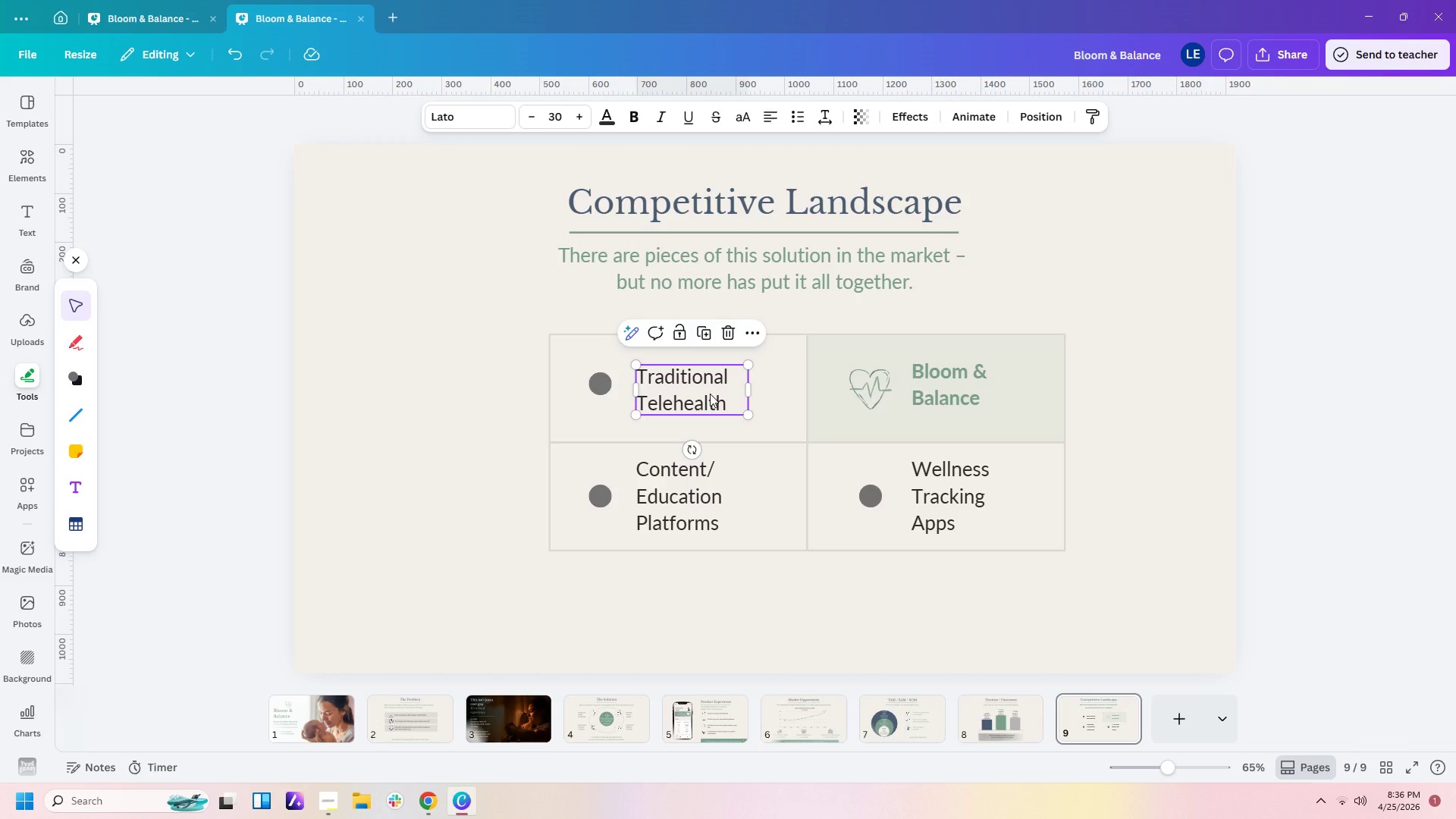 
key(Control+C)
 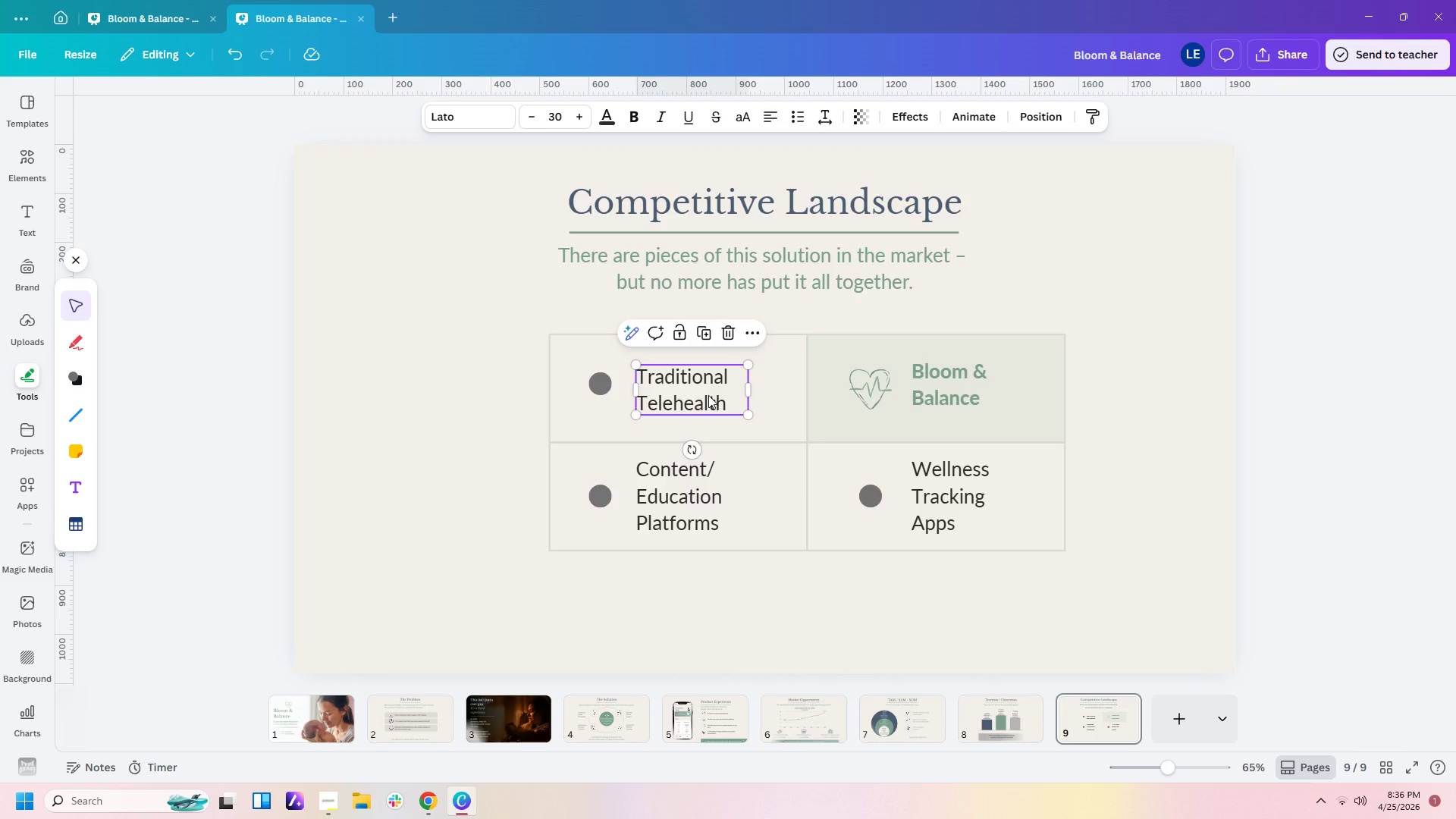 
key(Control+V)
 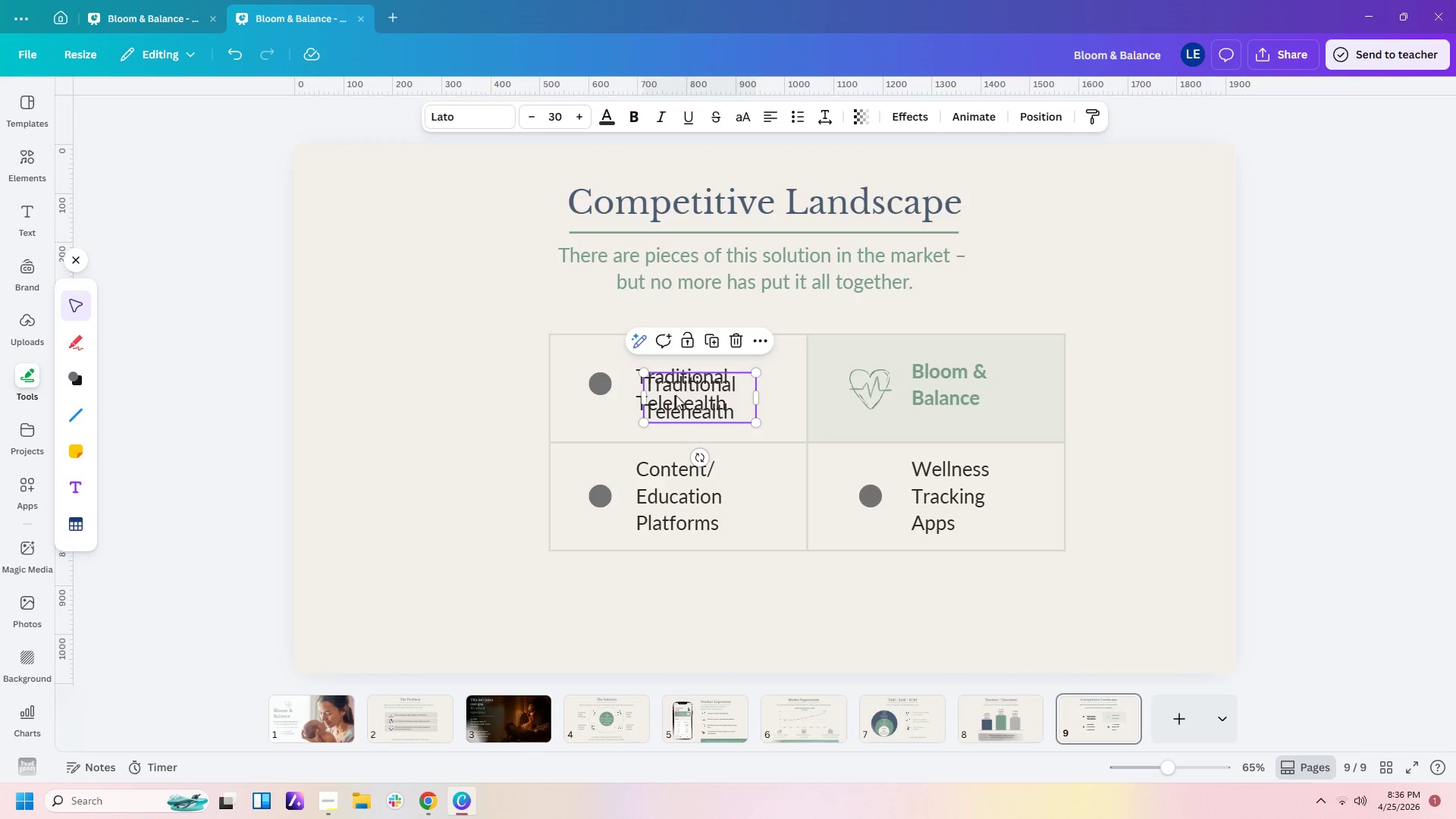 
left_click_drag(start_coordinate=[704, 403], to_coordinate=[506, 337])
 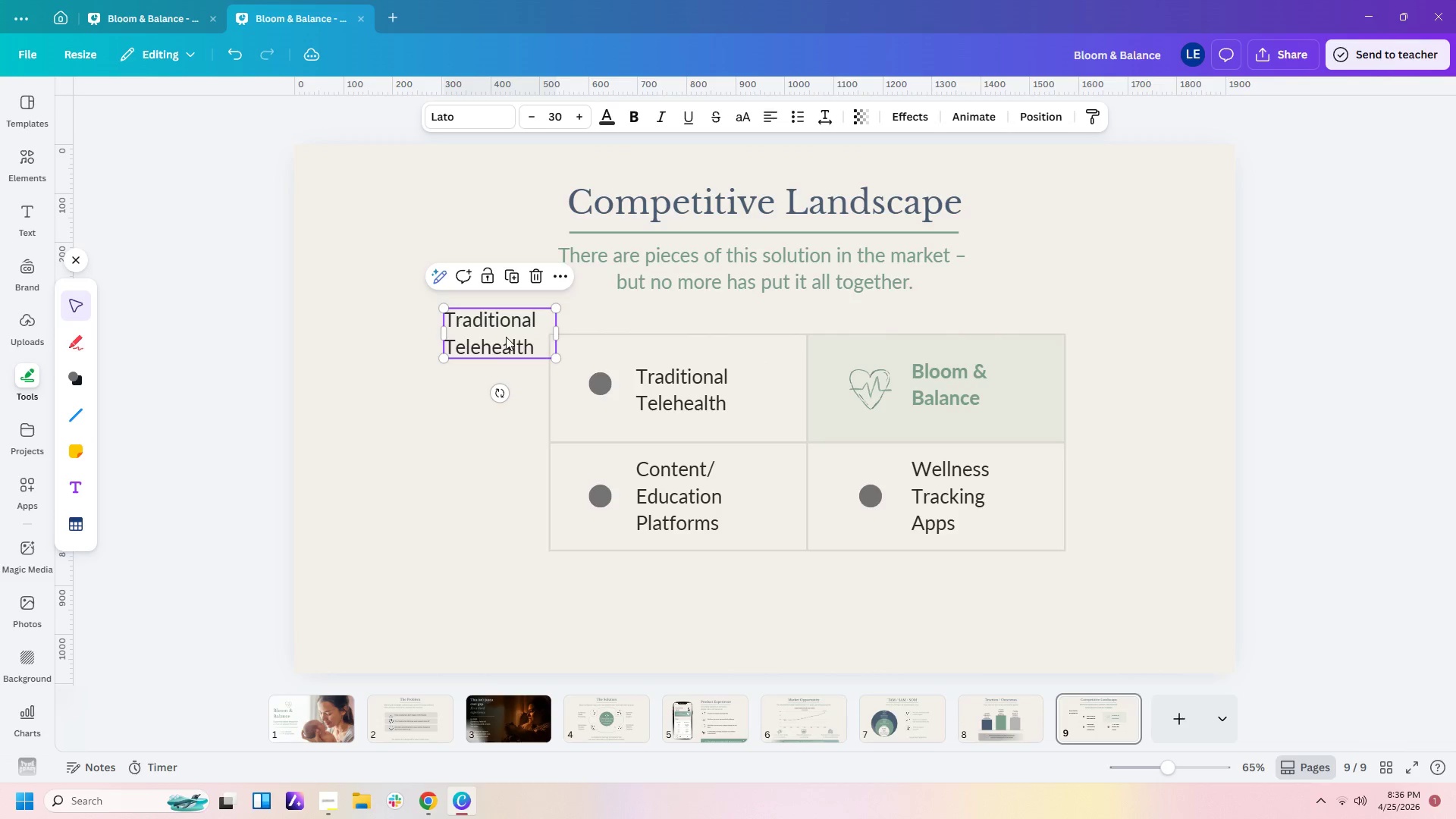 
double_click([506, 337])
 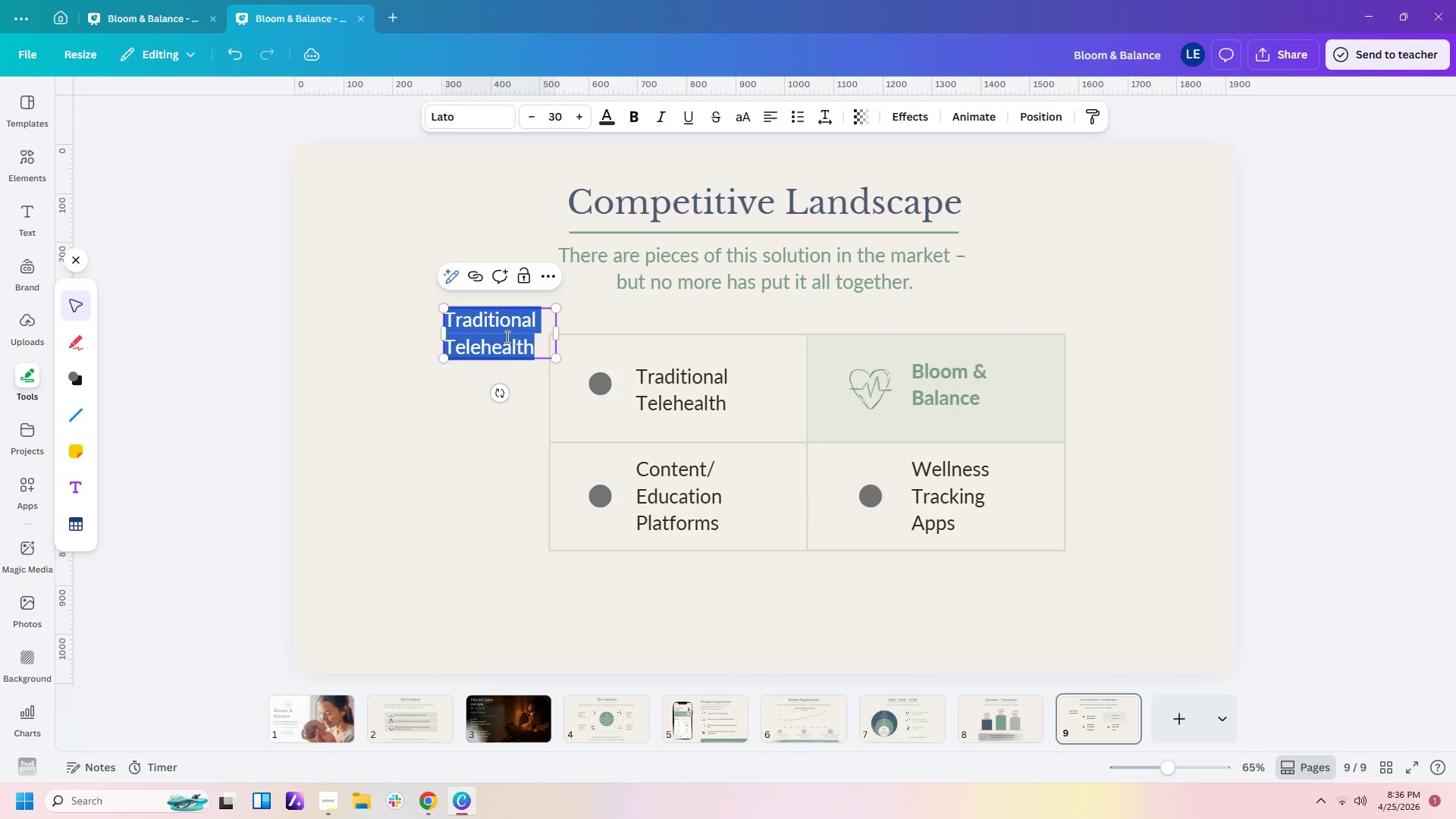 
type(High)
 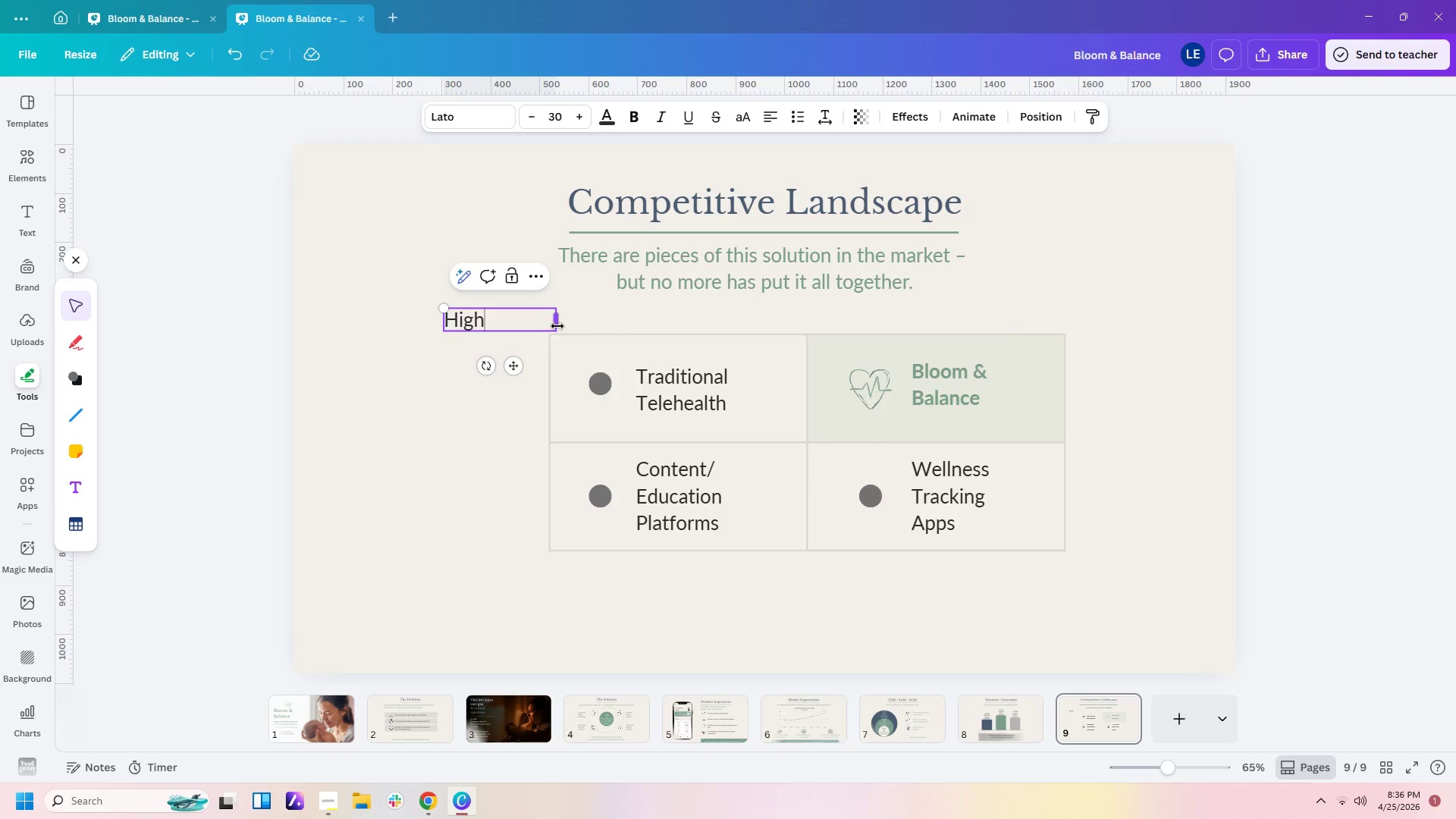 
left_click_drag(start_coordinate=[557, 323], to_coordinate=[500, 327])
 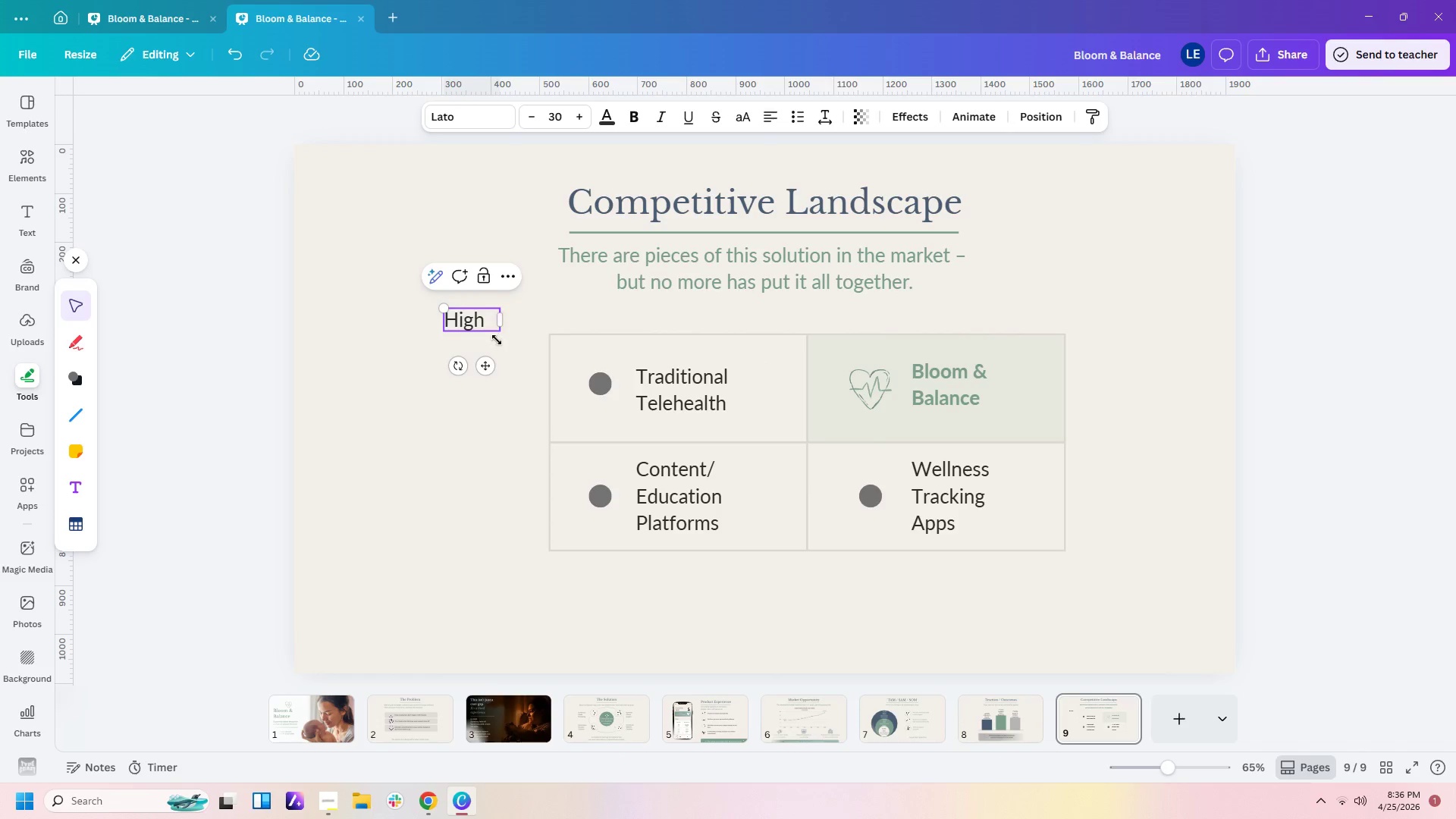 
left_click([497, 340])
 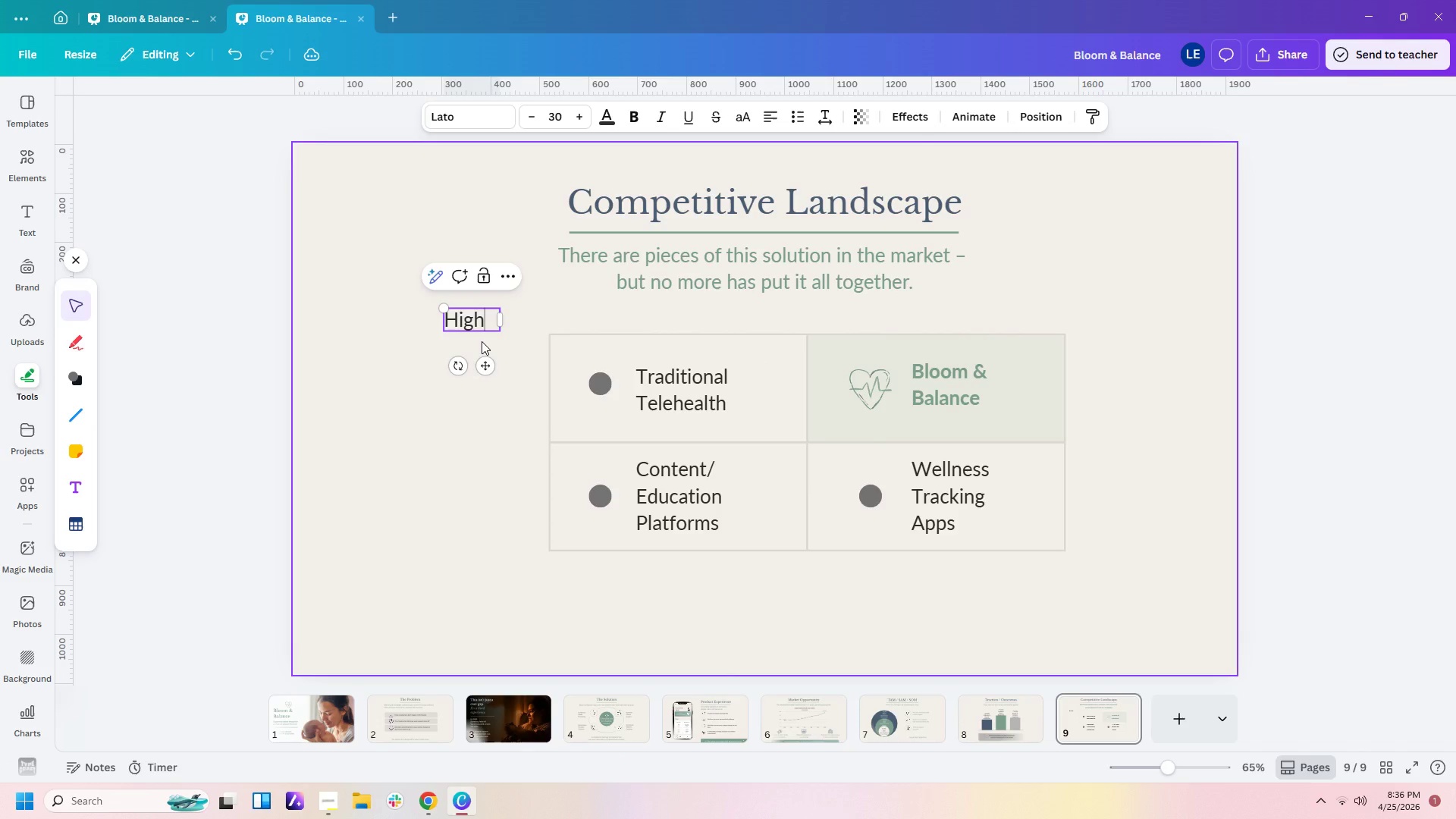 
left_click([482, 341])
 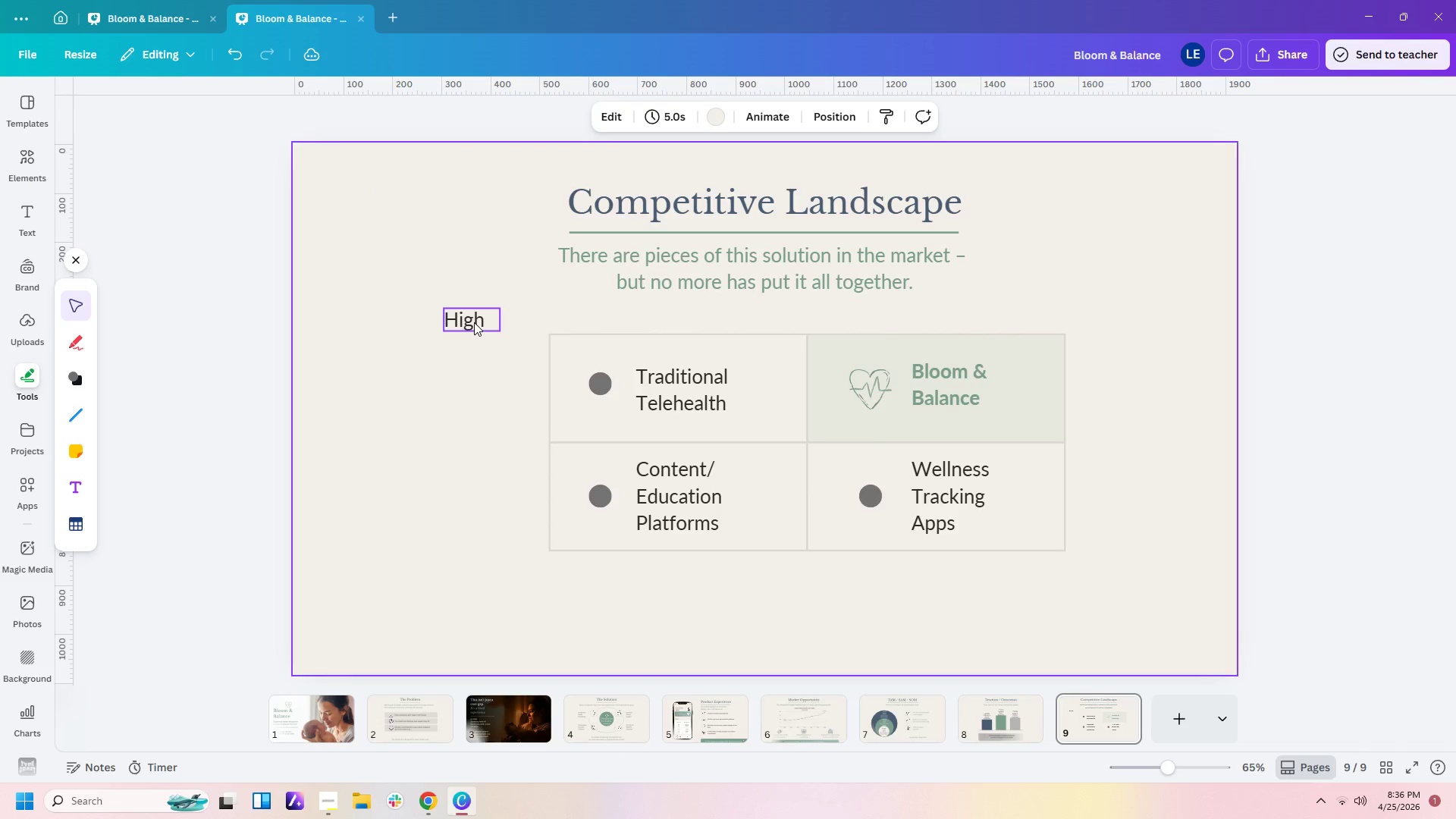 
left_click_drag(start_coordinate=[474, 322], to_coordinate=[524, 334])
 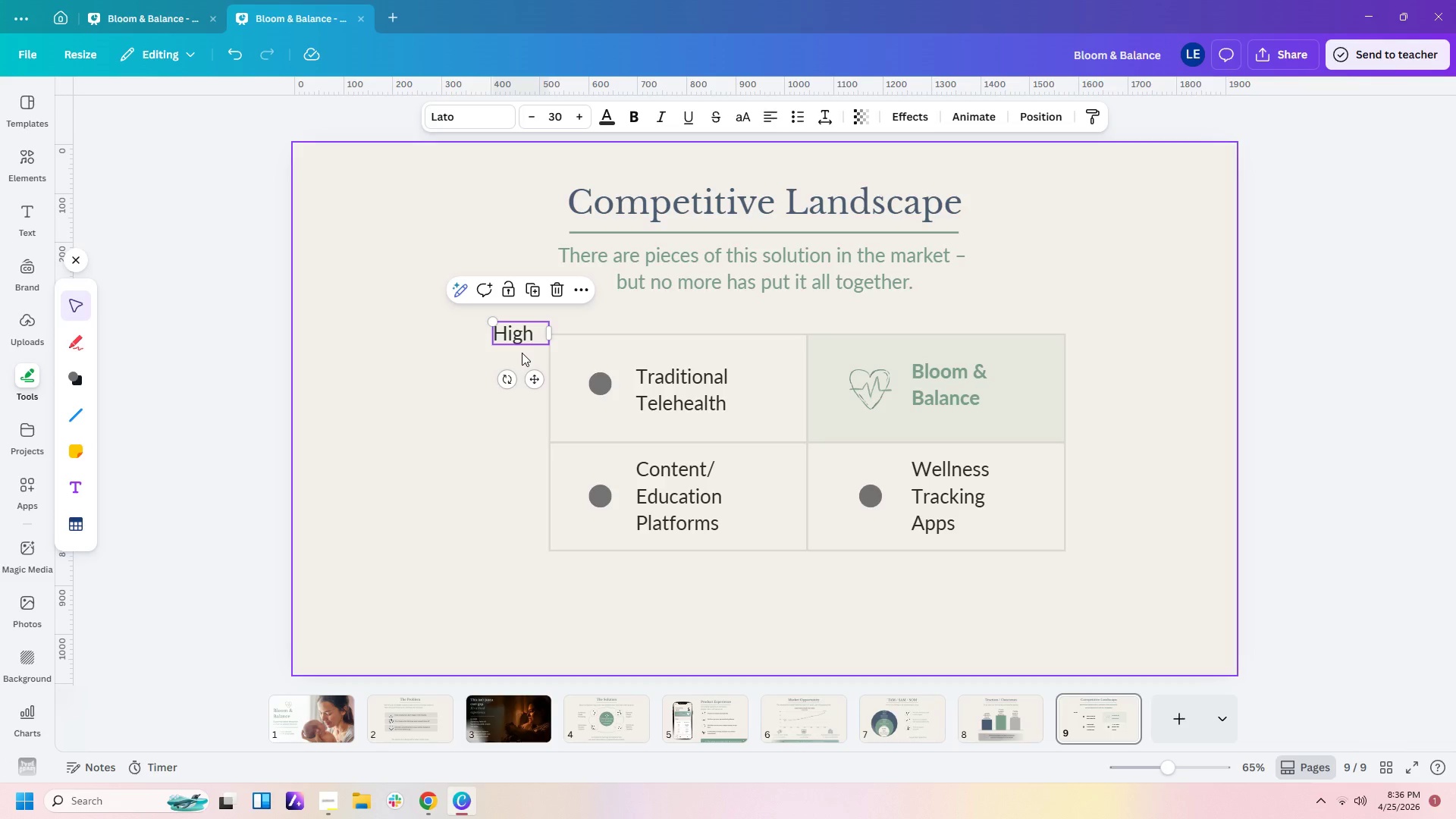 
left_click([526, 334])
 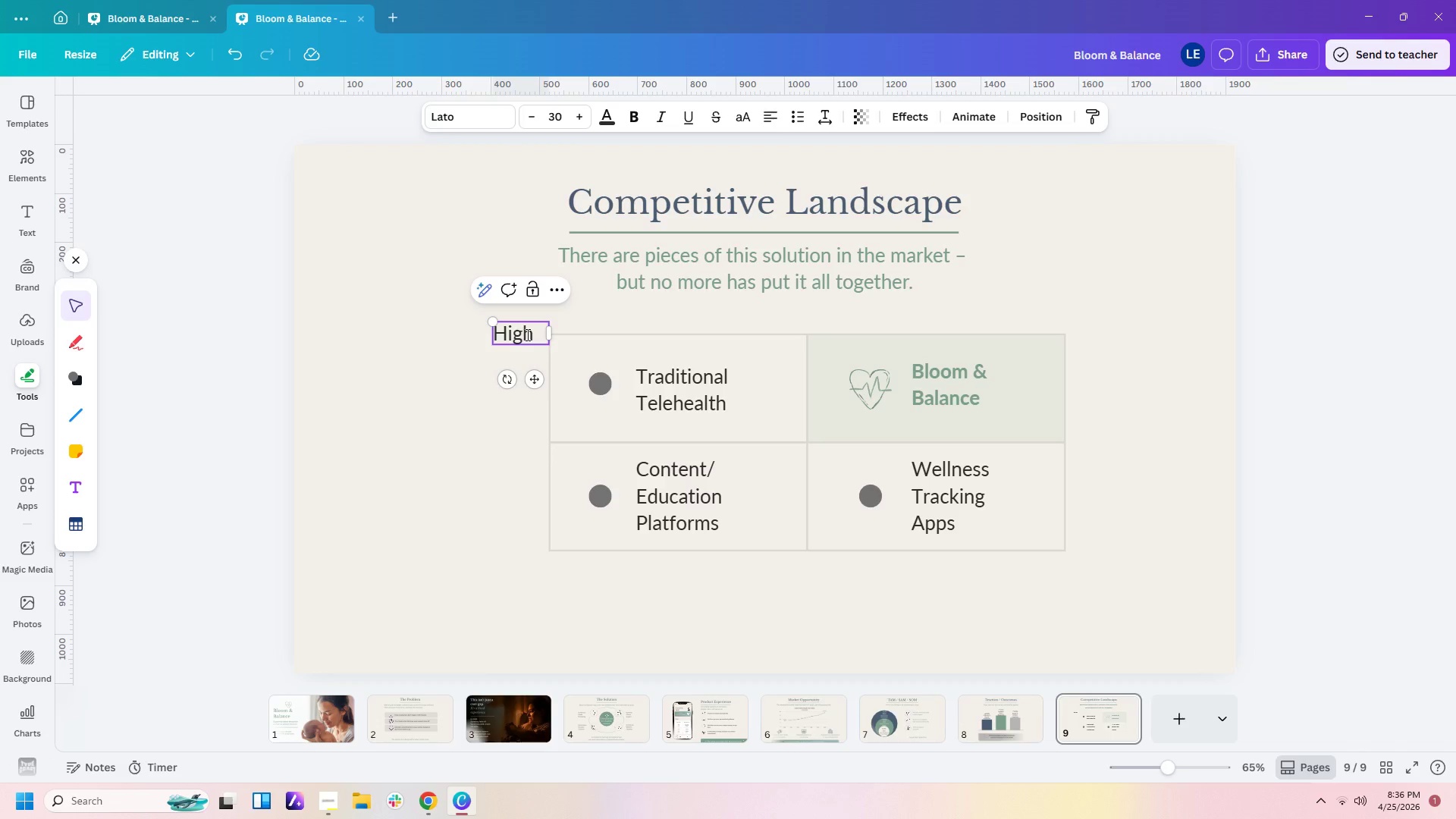 
key(Control+C)
 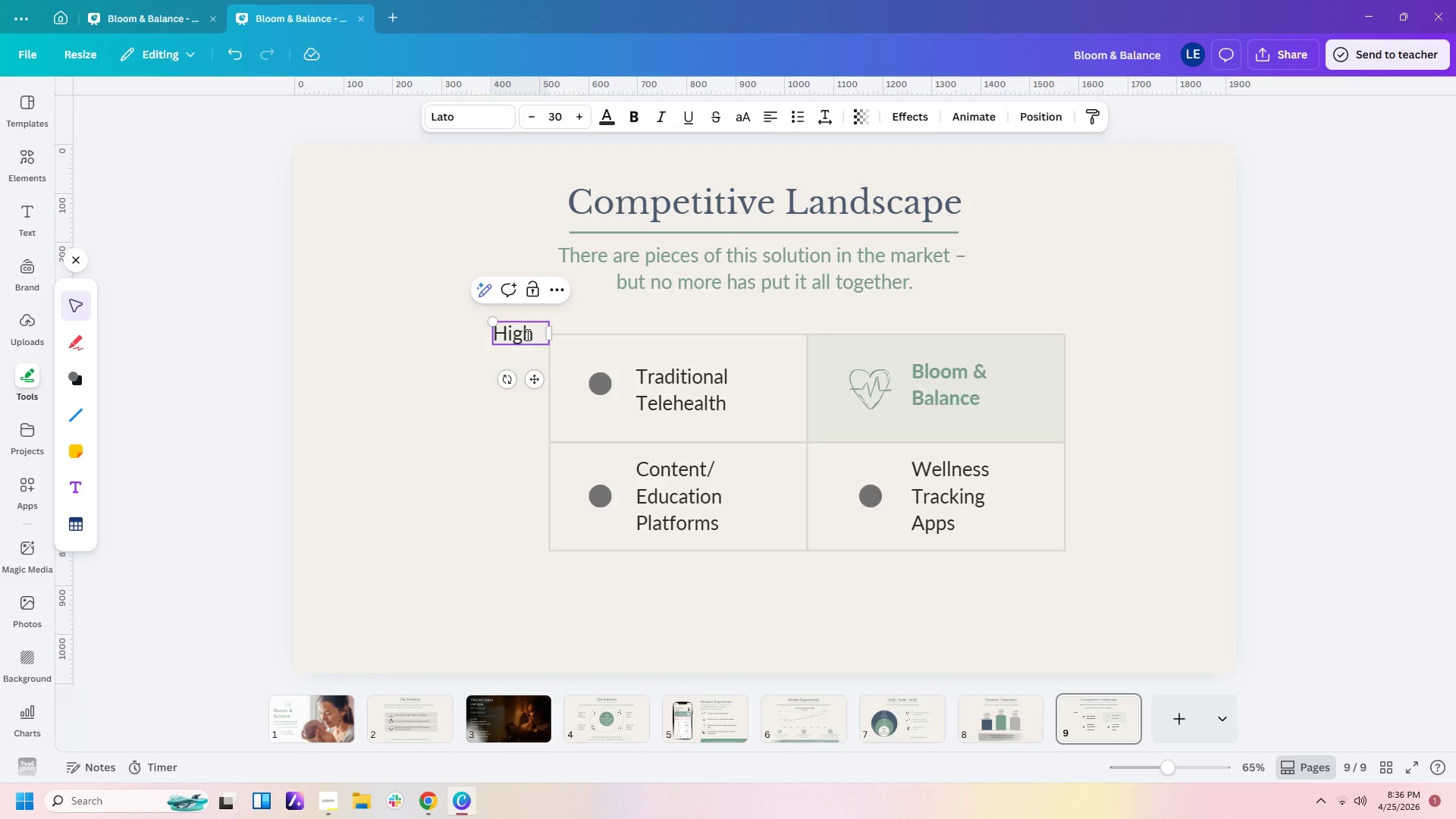 
key(Control+V)
 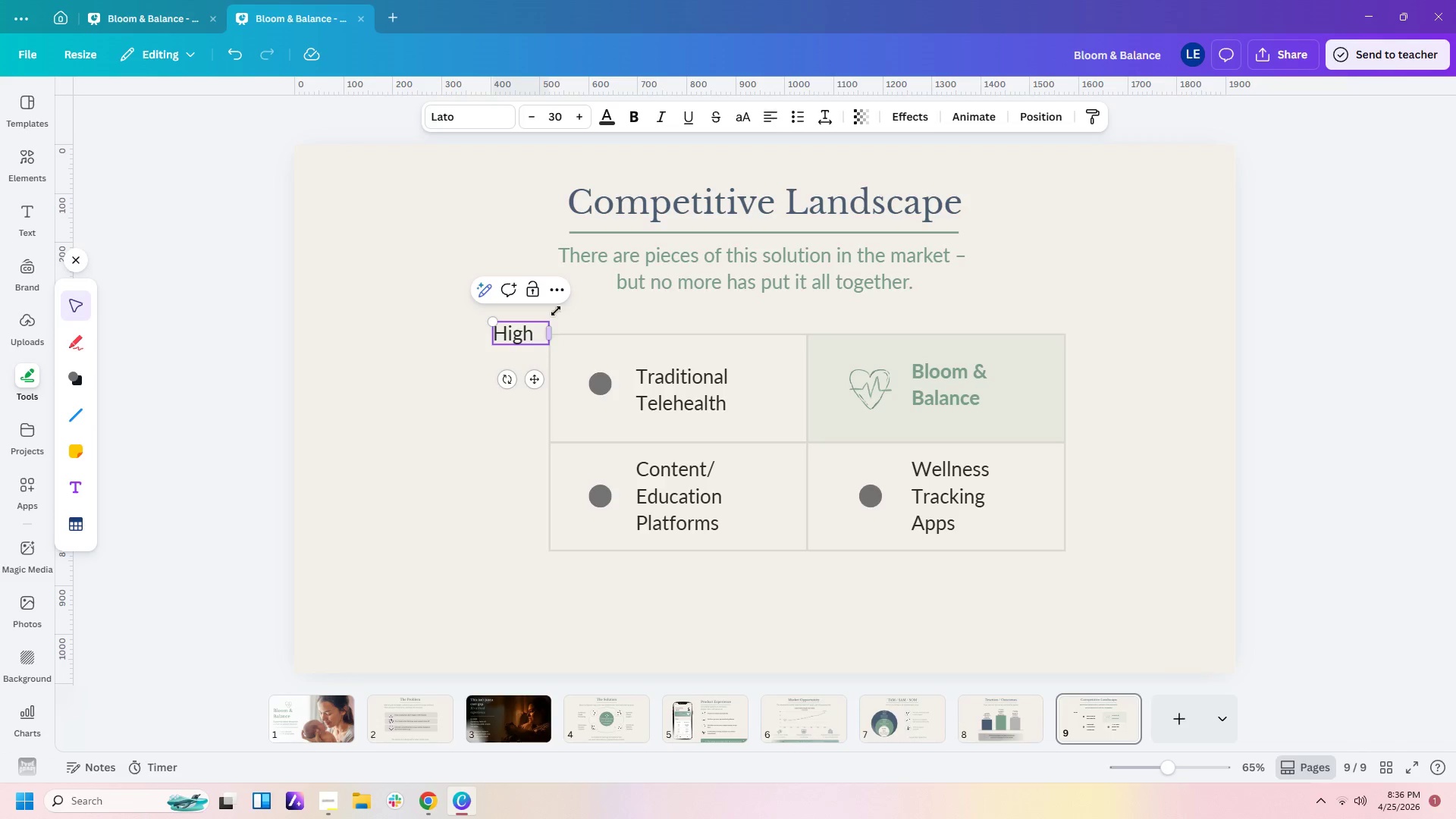 
left_click([567, 297])
 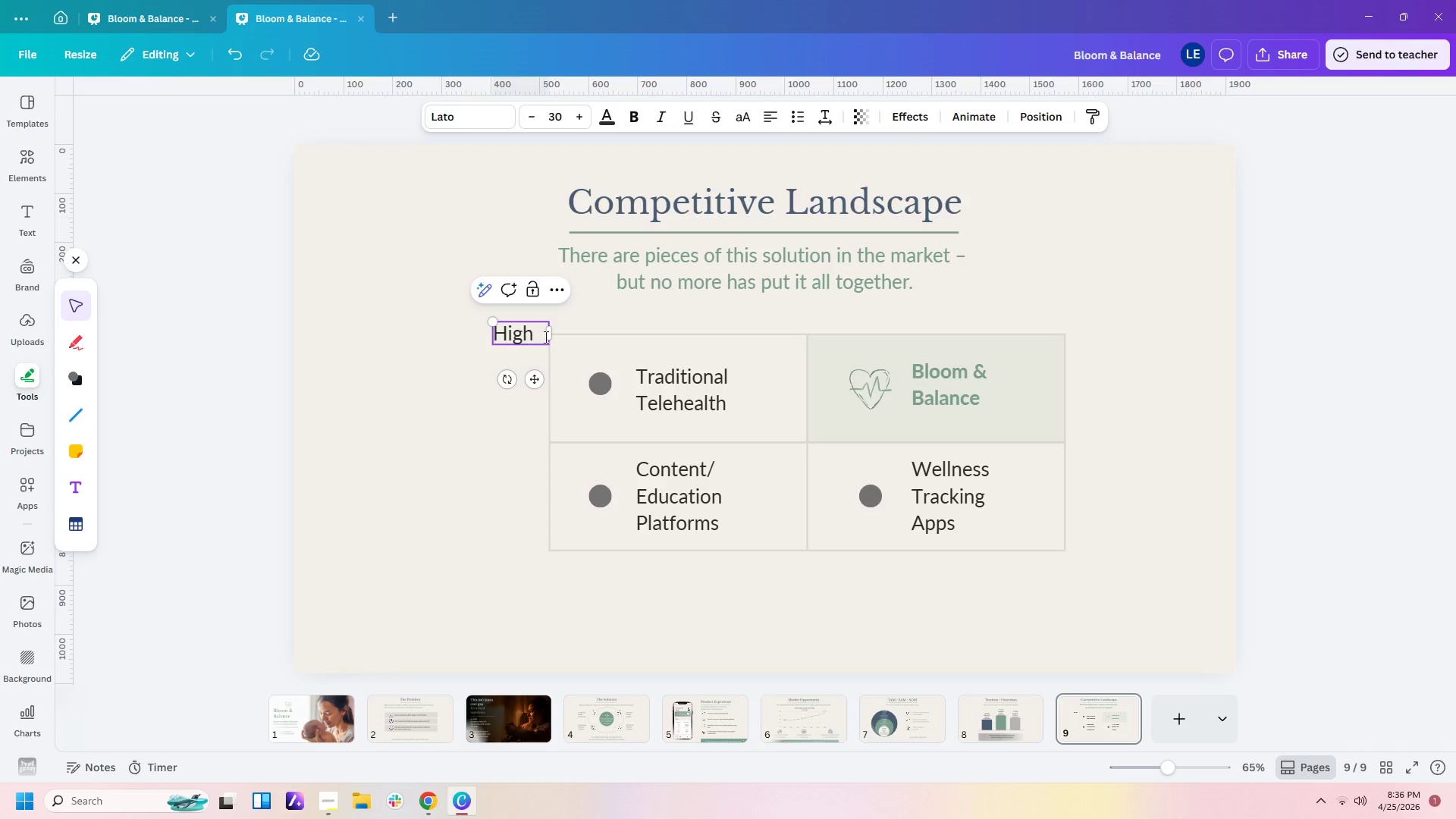 
left_click([628, 323])
 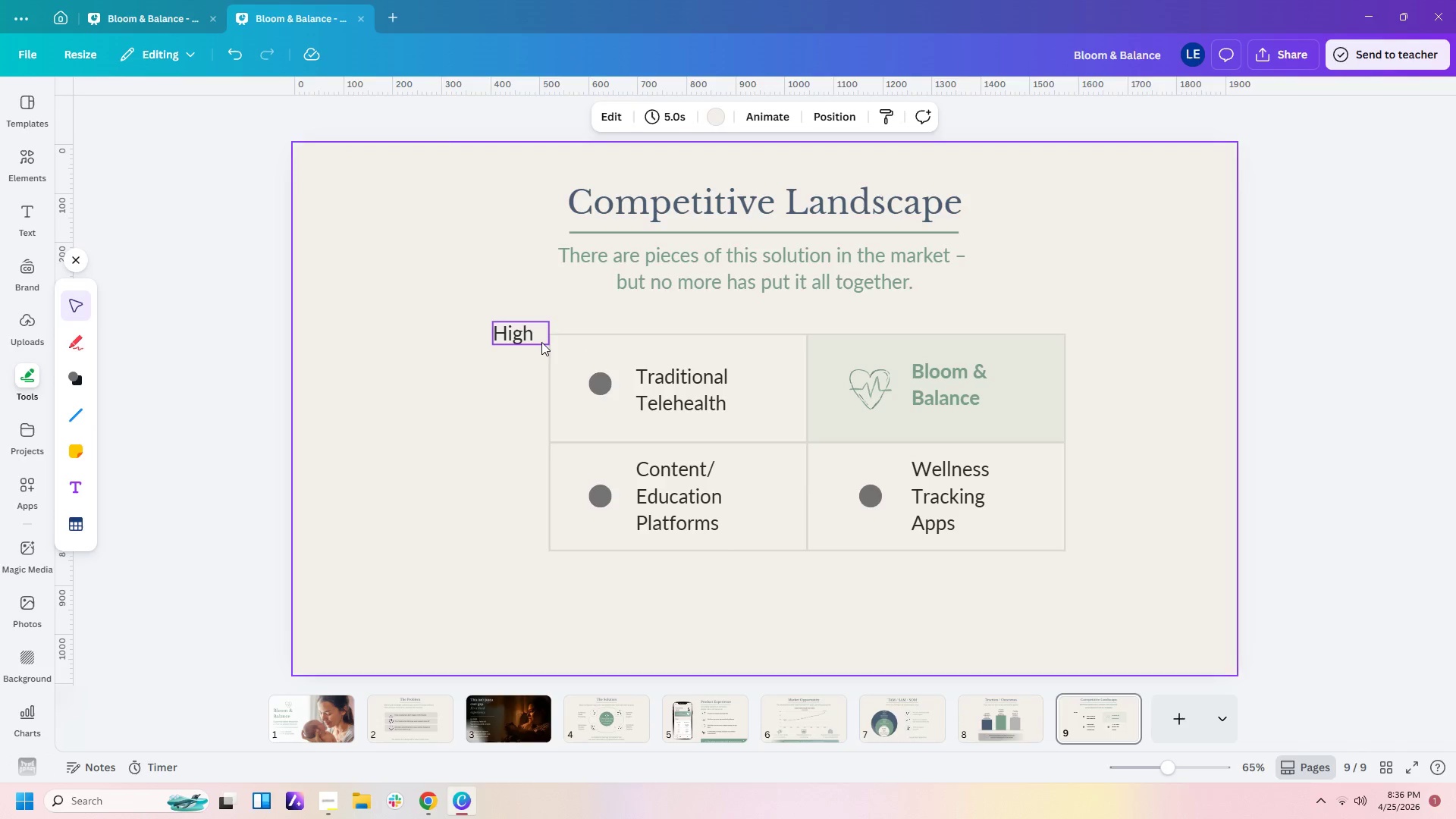 
left_click([539, 342])
 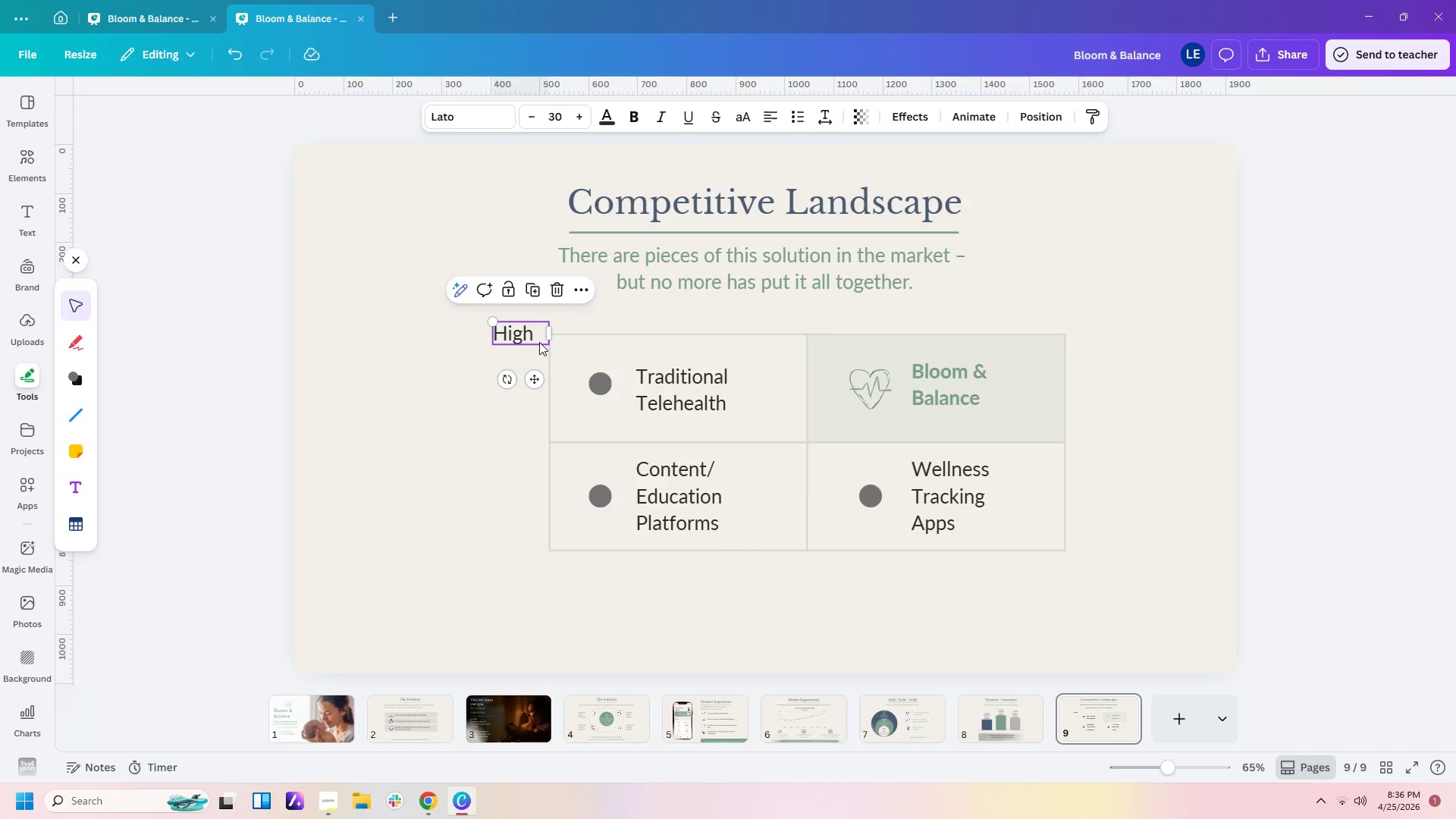 
key(Control+C)
 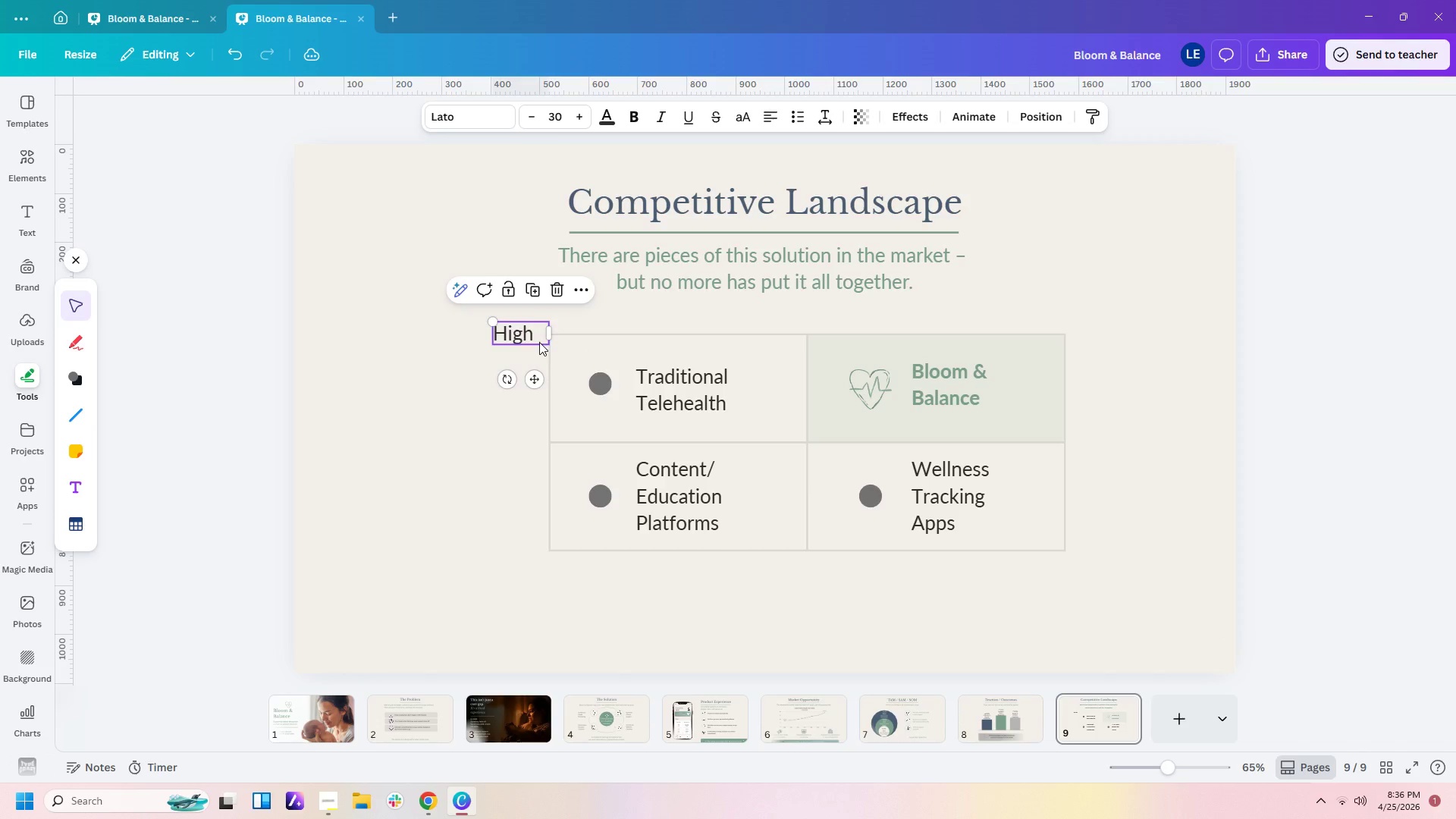 
key(Control+V)
 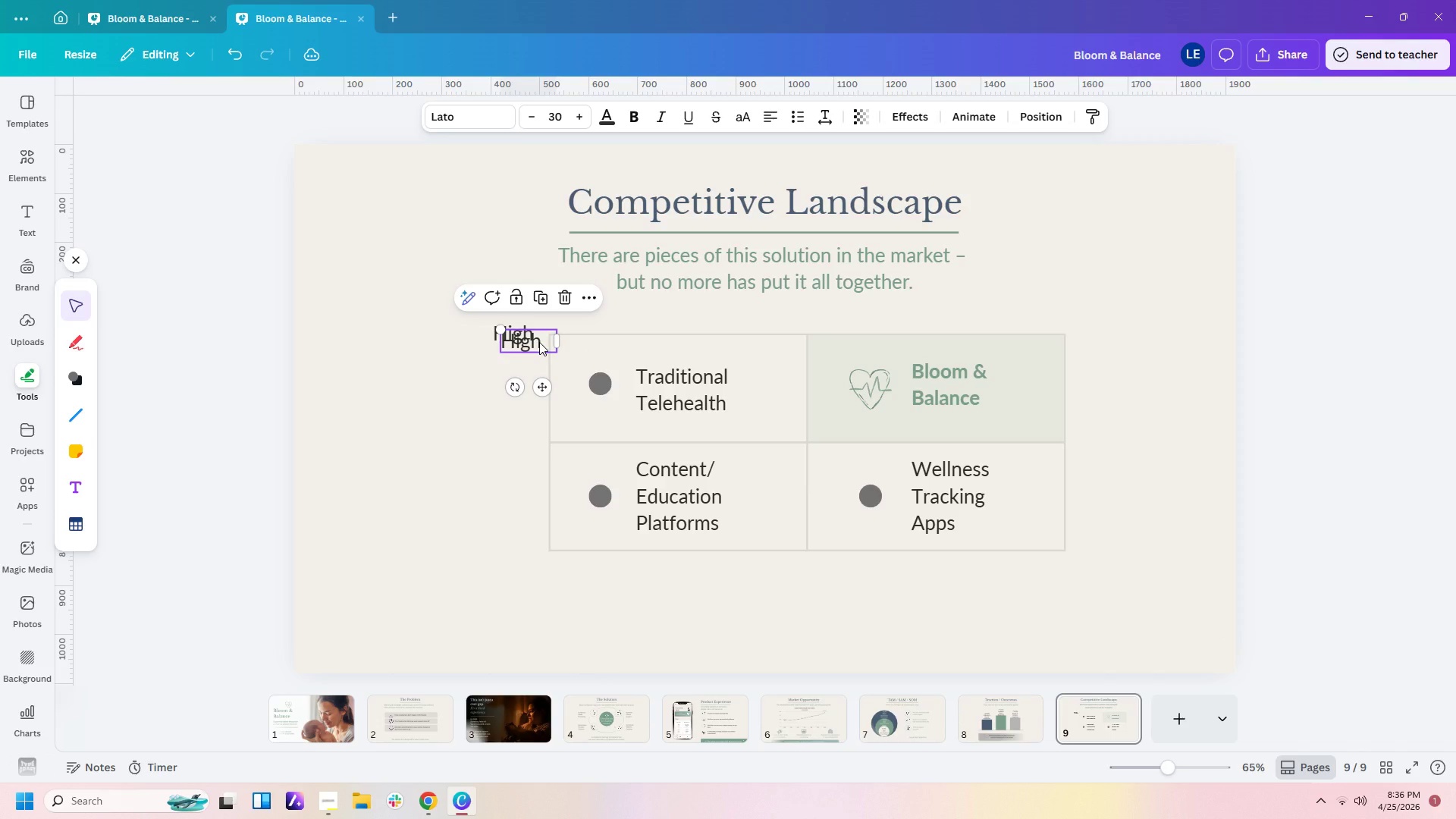 
left_click_drag(start_coordinate=[539, 342], to_coordinate=[504, 431])
 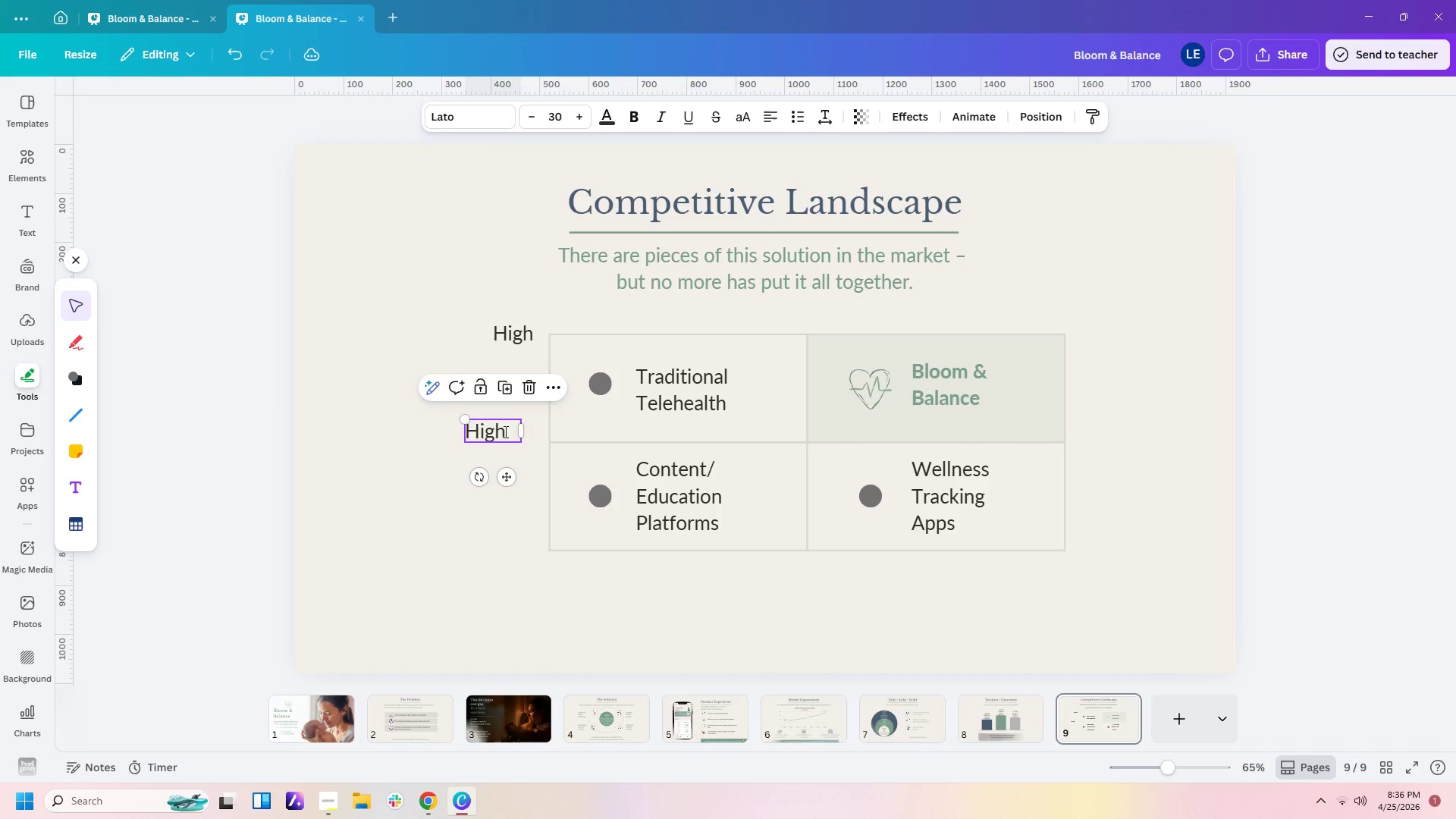 
double_click([504, 431])
 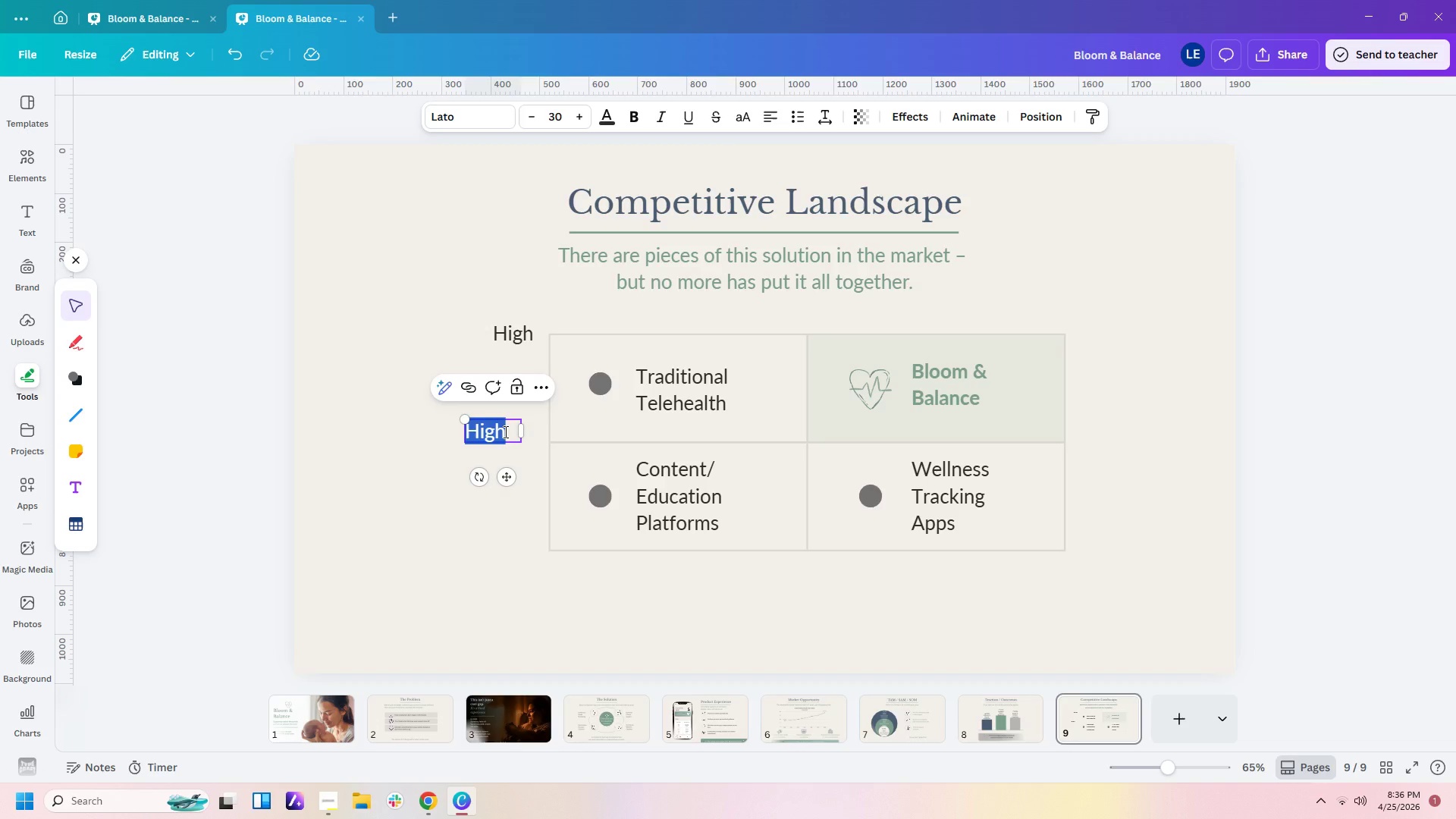 
type(Clinical Depth)
 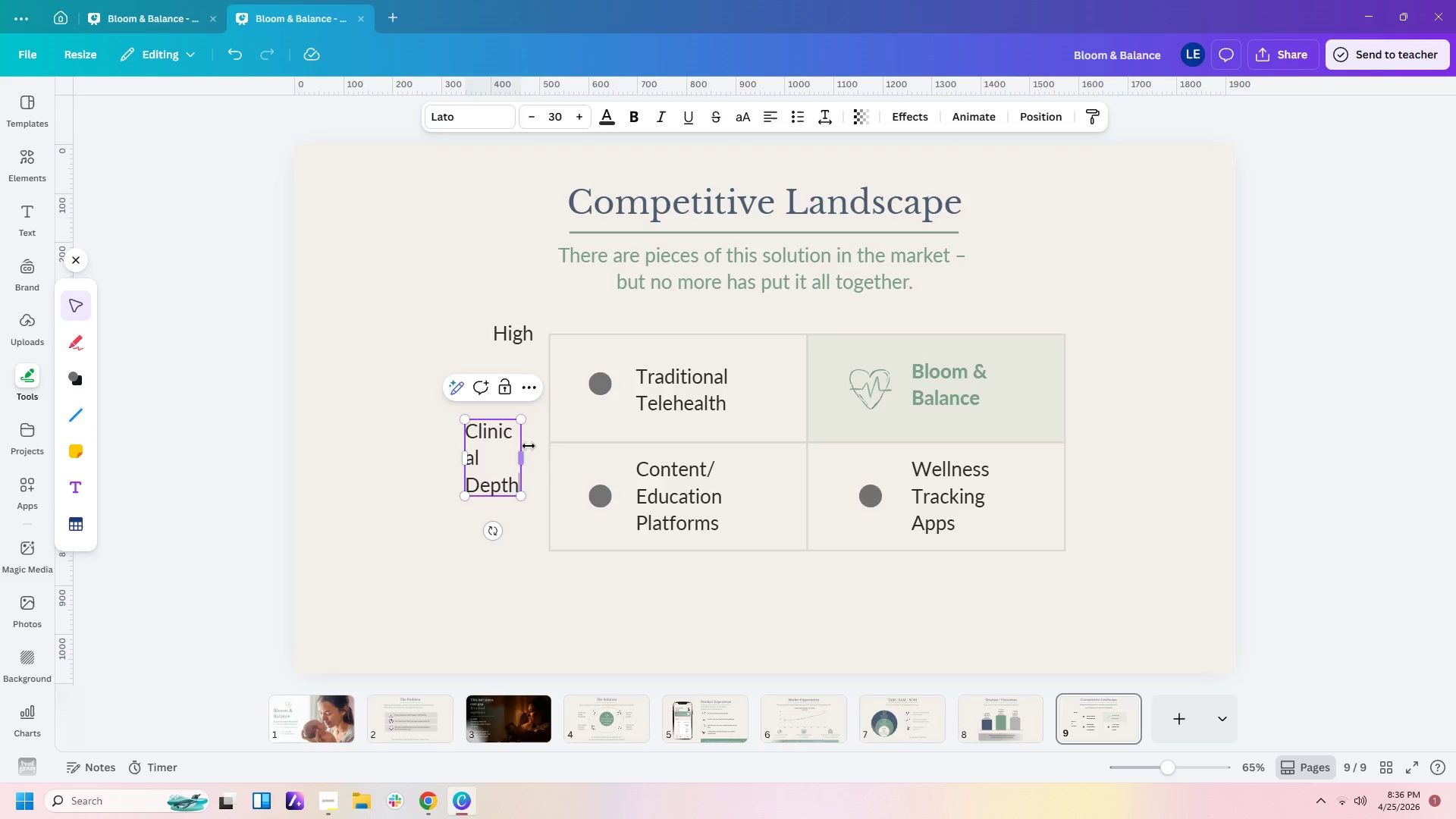 
left_click_drag(start_coordinate=[519, 456], to_coordinate=[529, 457])
 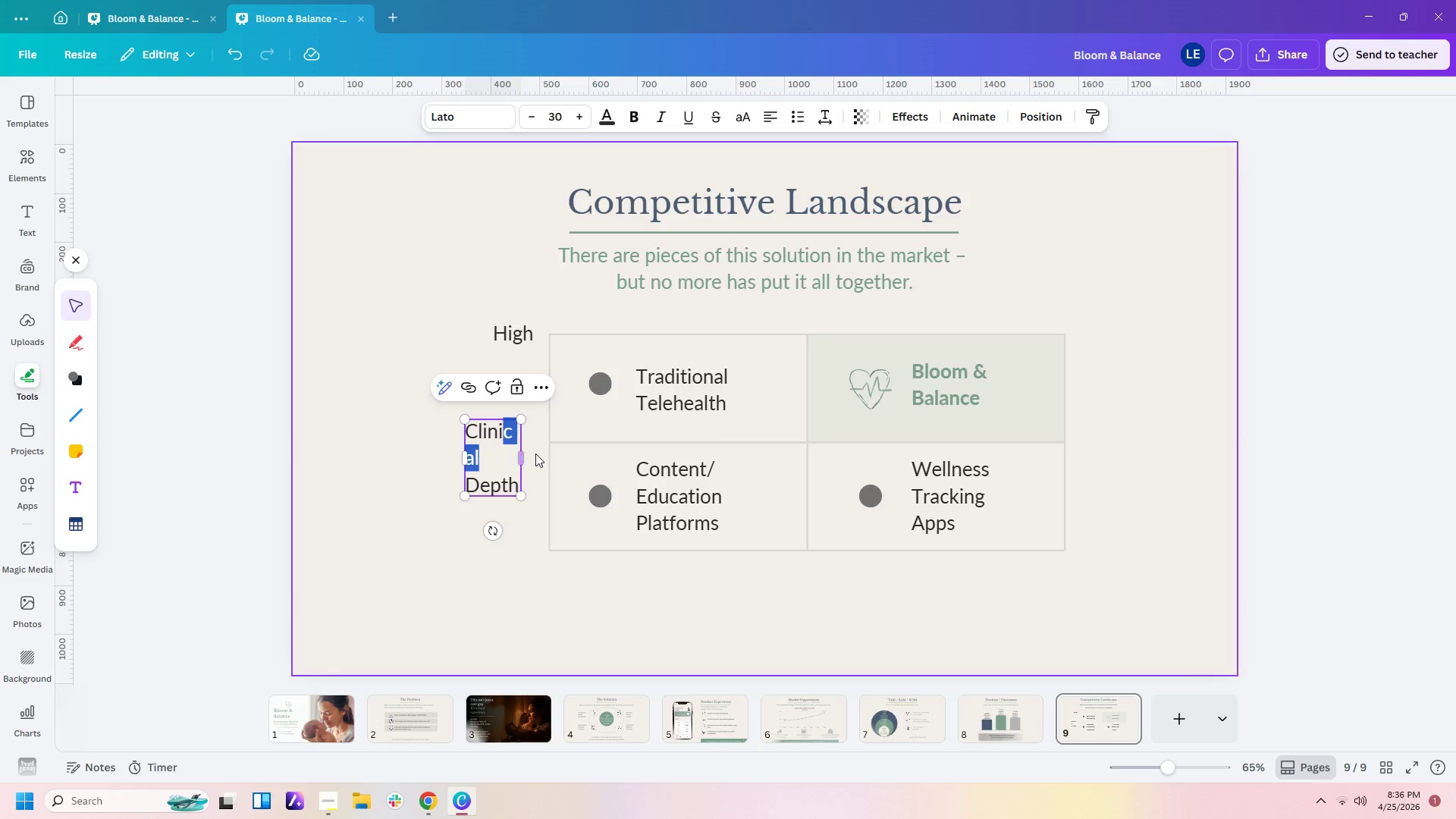 
left_click([535, 453])
 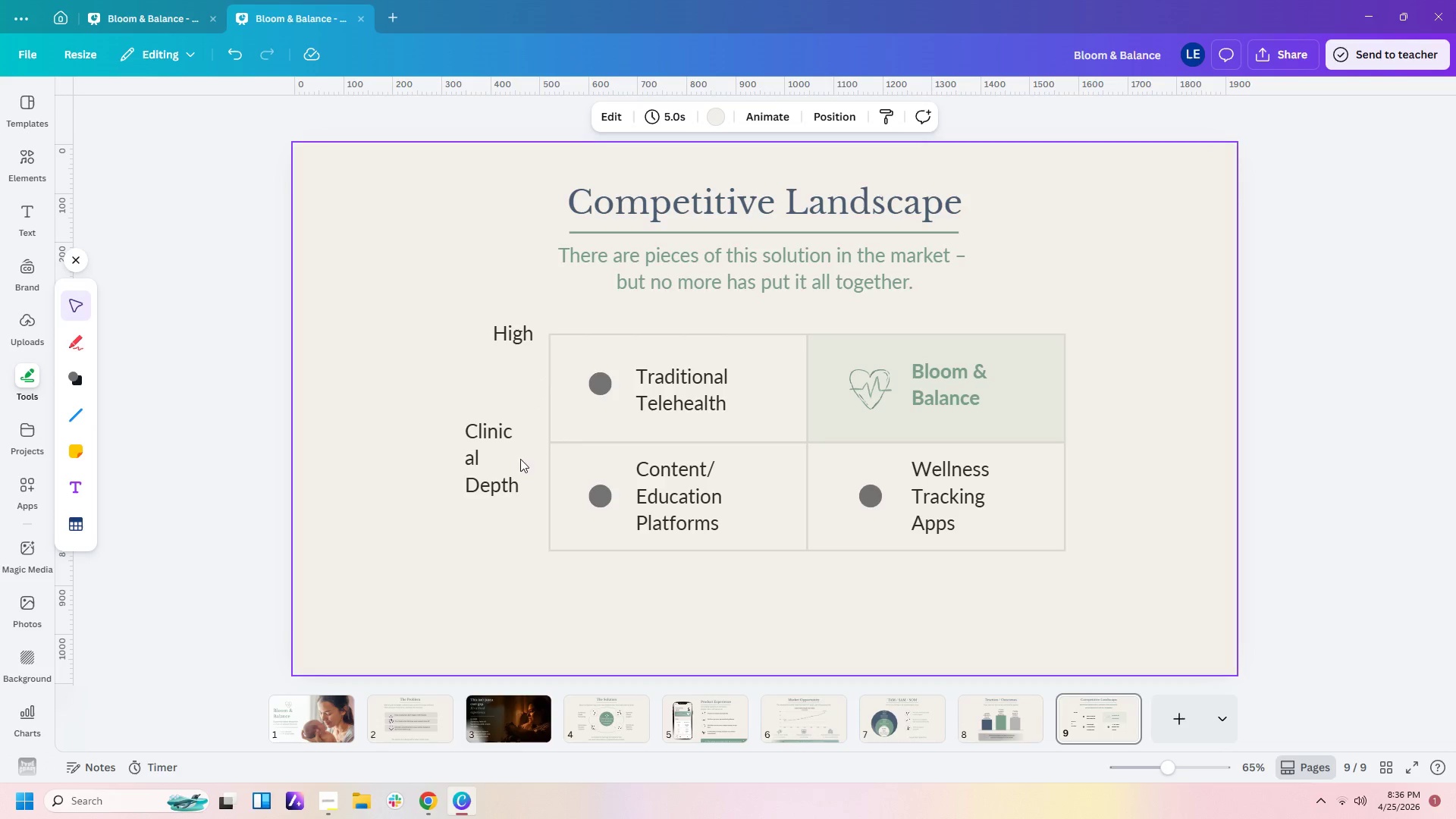 
left_click([512, 459])
 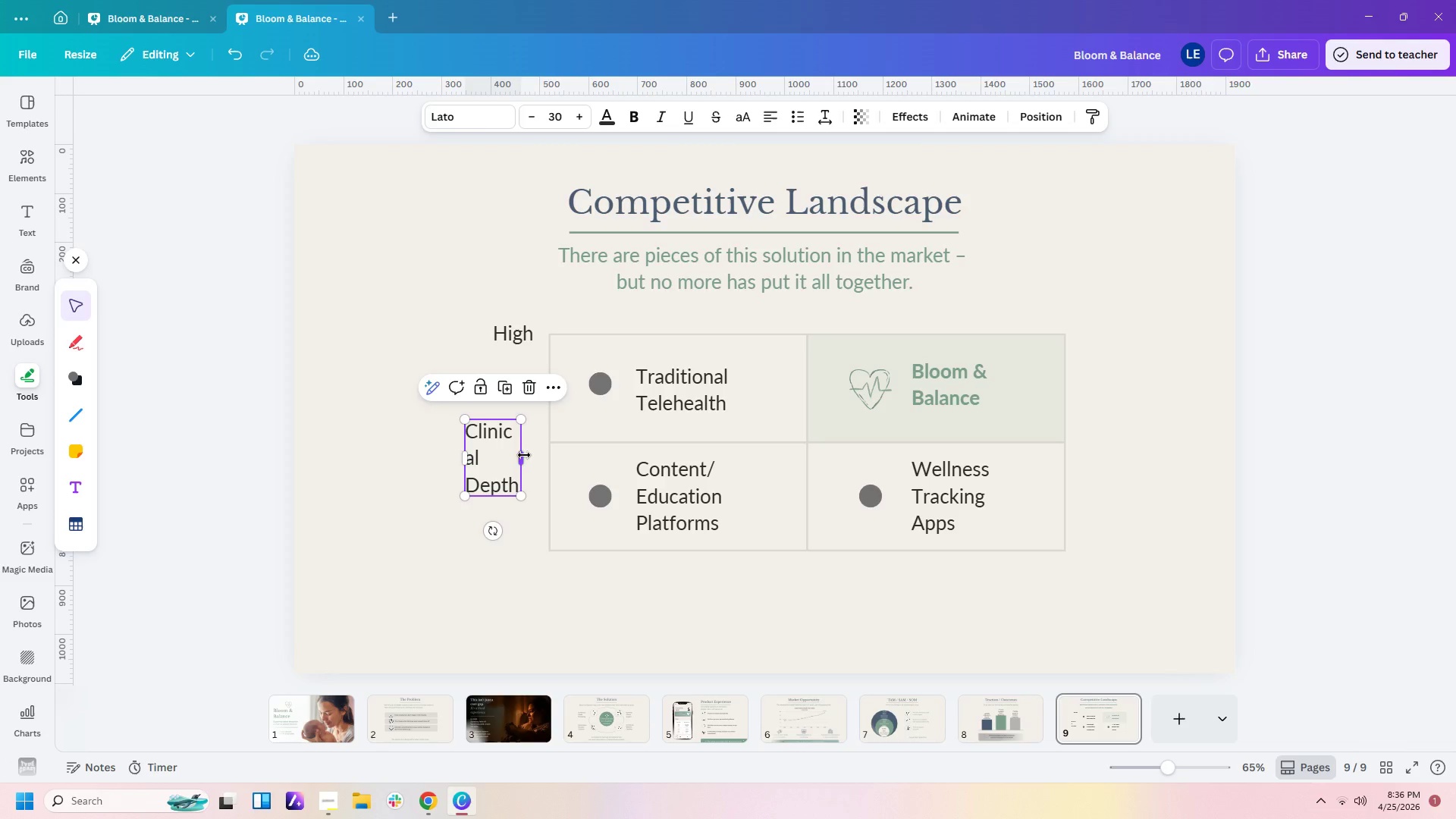 
left_click_drag(start_coordinate=[524, 455], to_coordinate=[550, 450])
 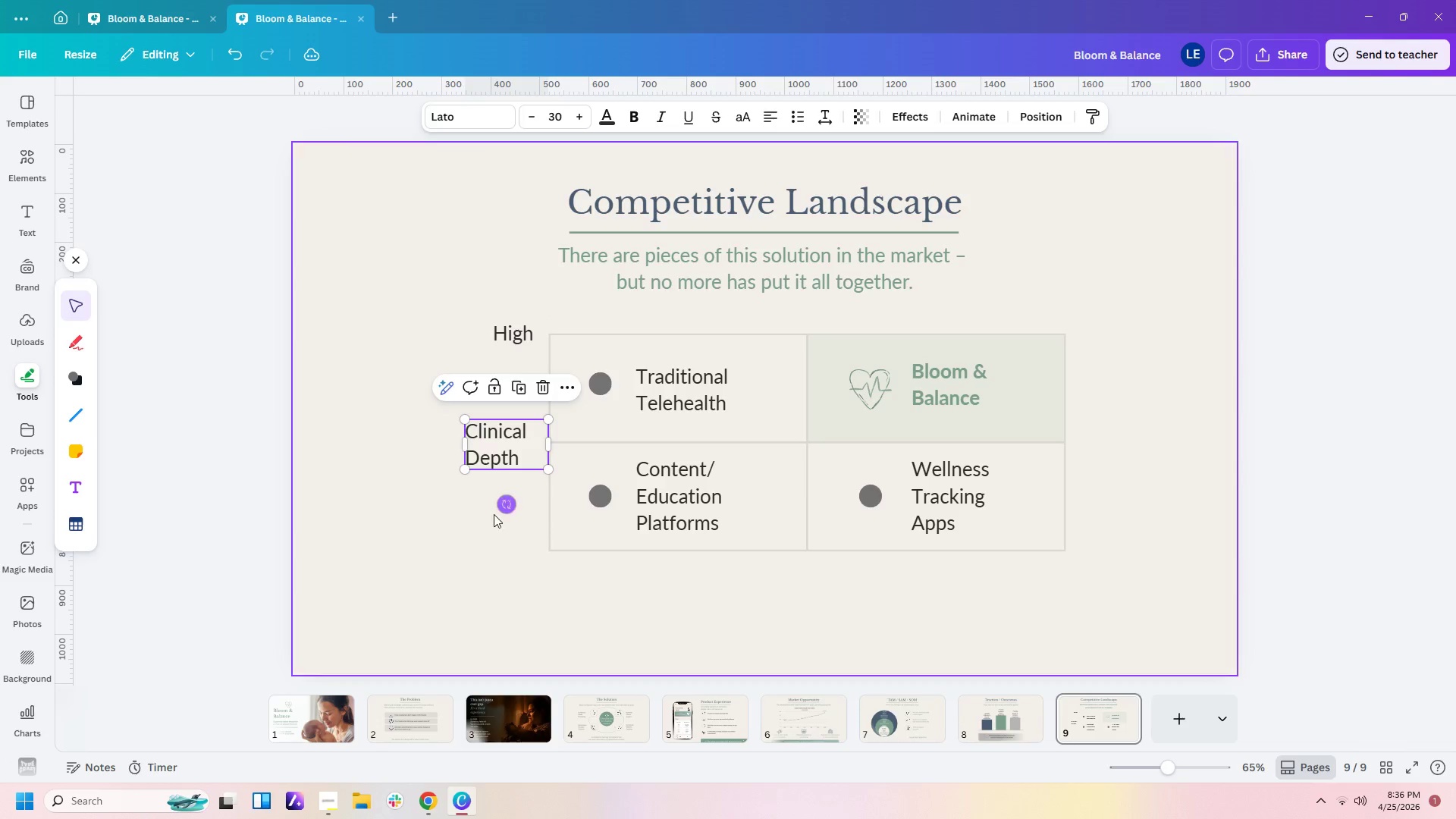 
left_click([488, 518])
 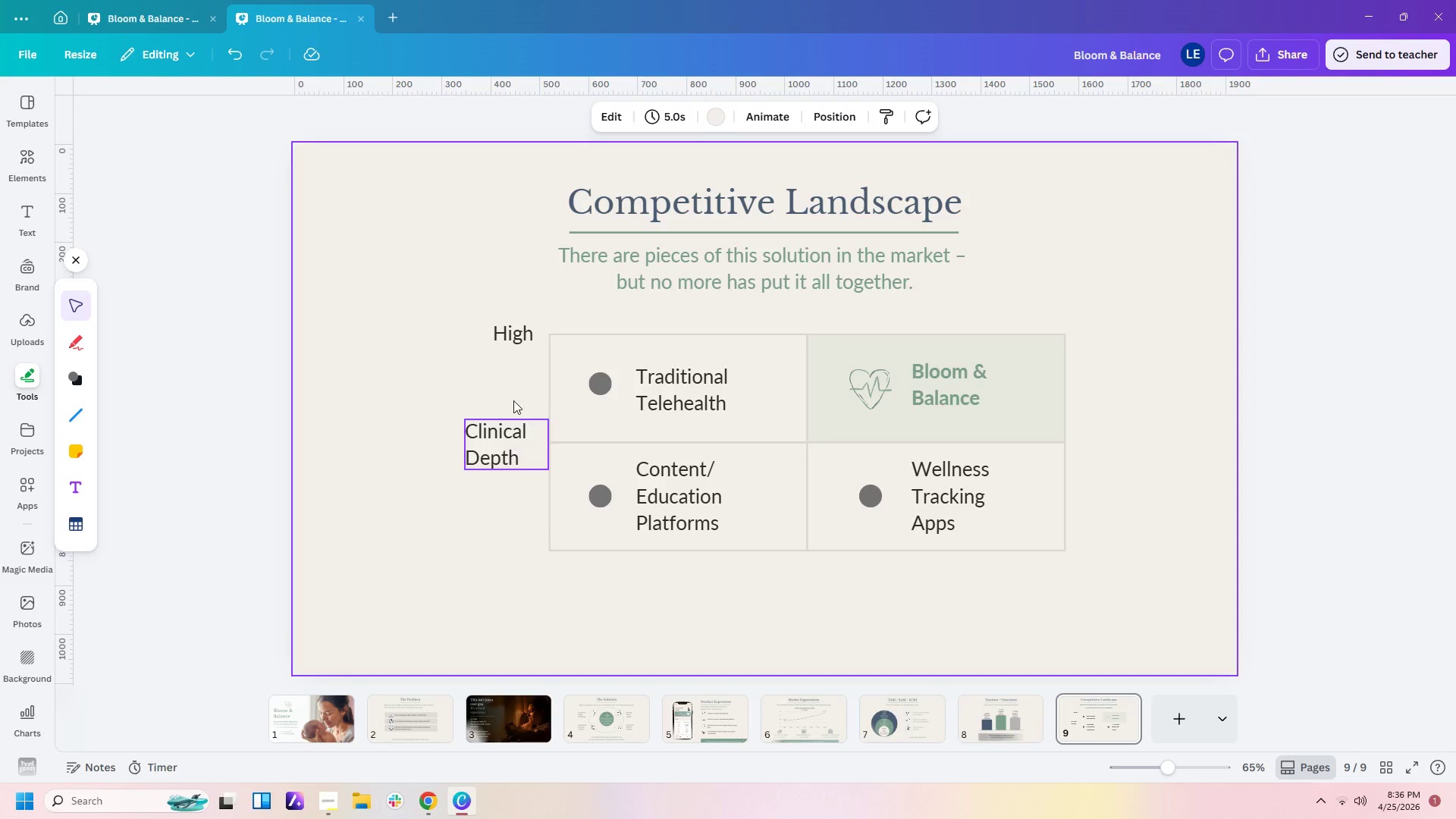 
left_click([518, 342])
 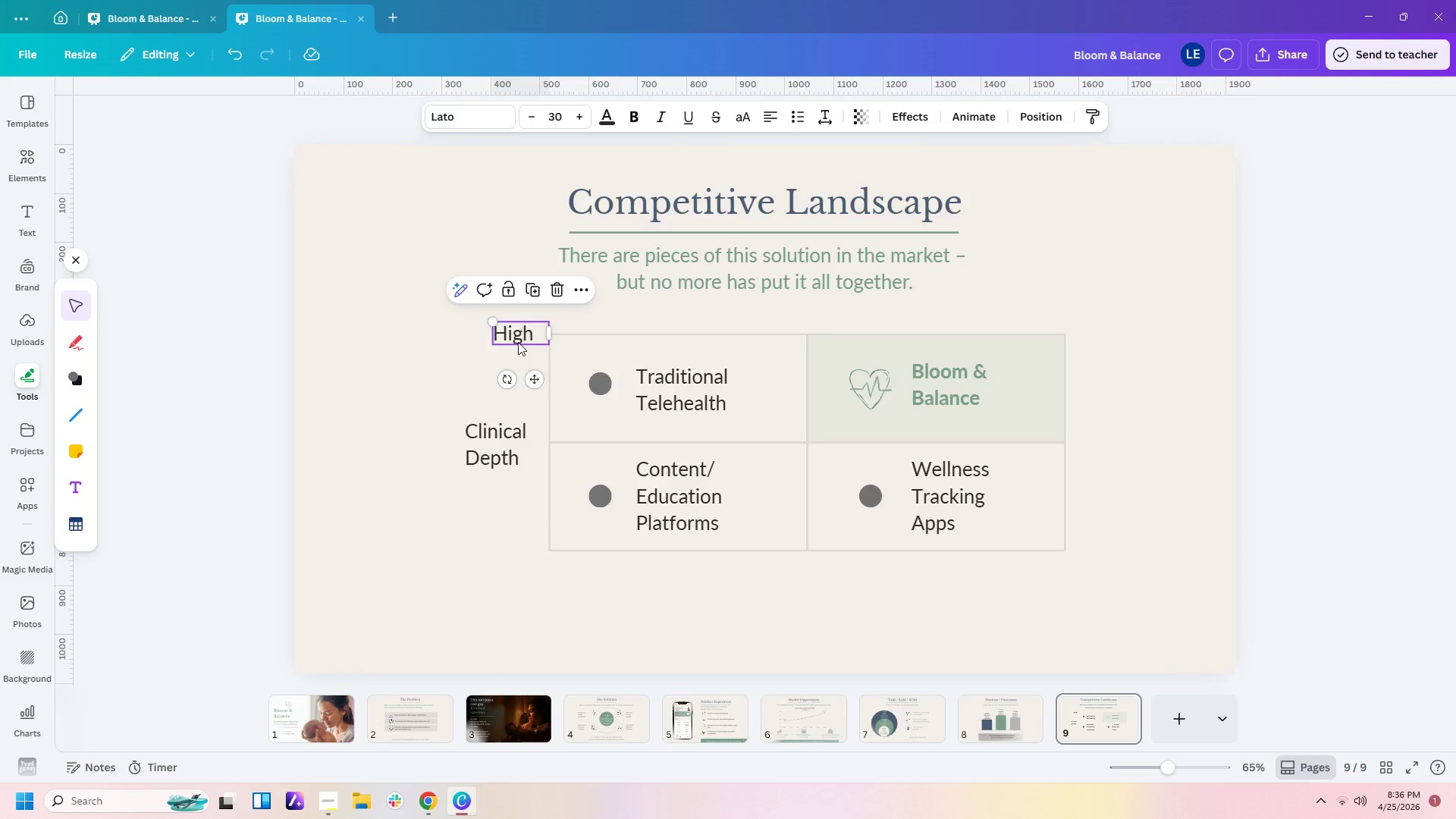 
key(Control+C)
 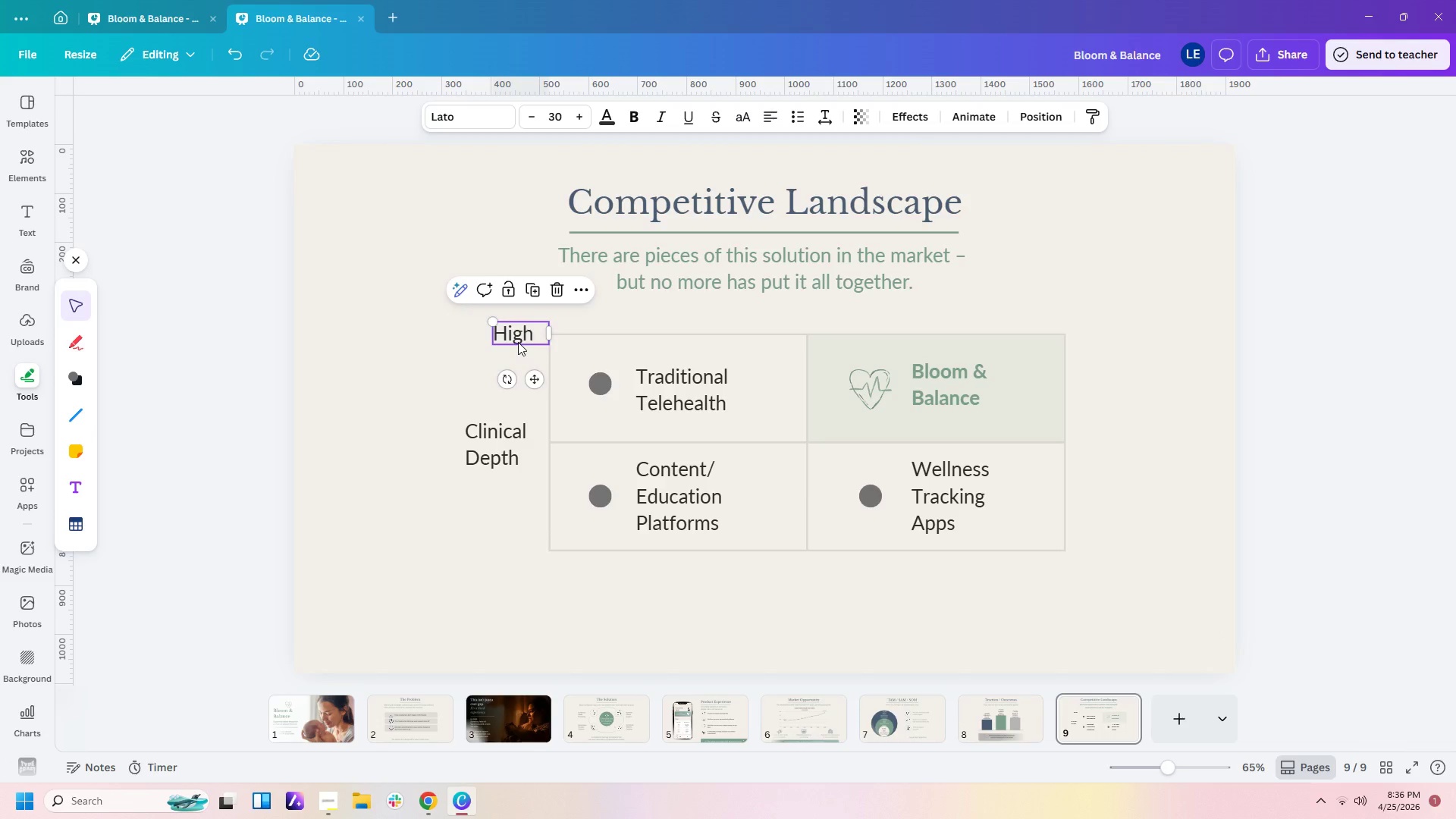 
key(Control+V)
 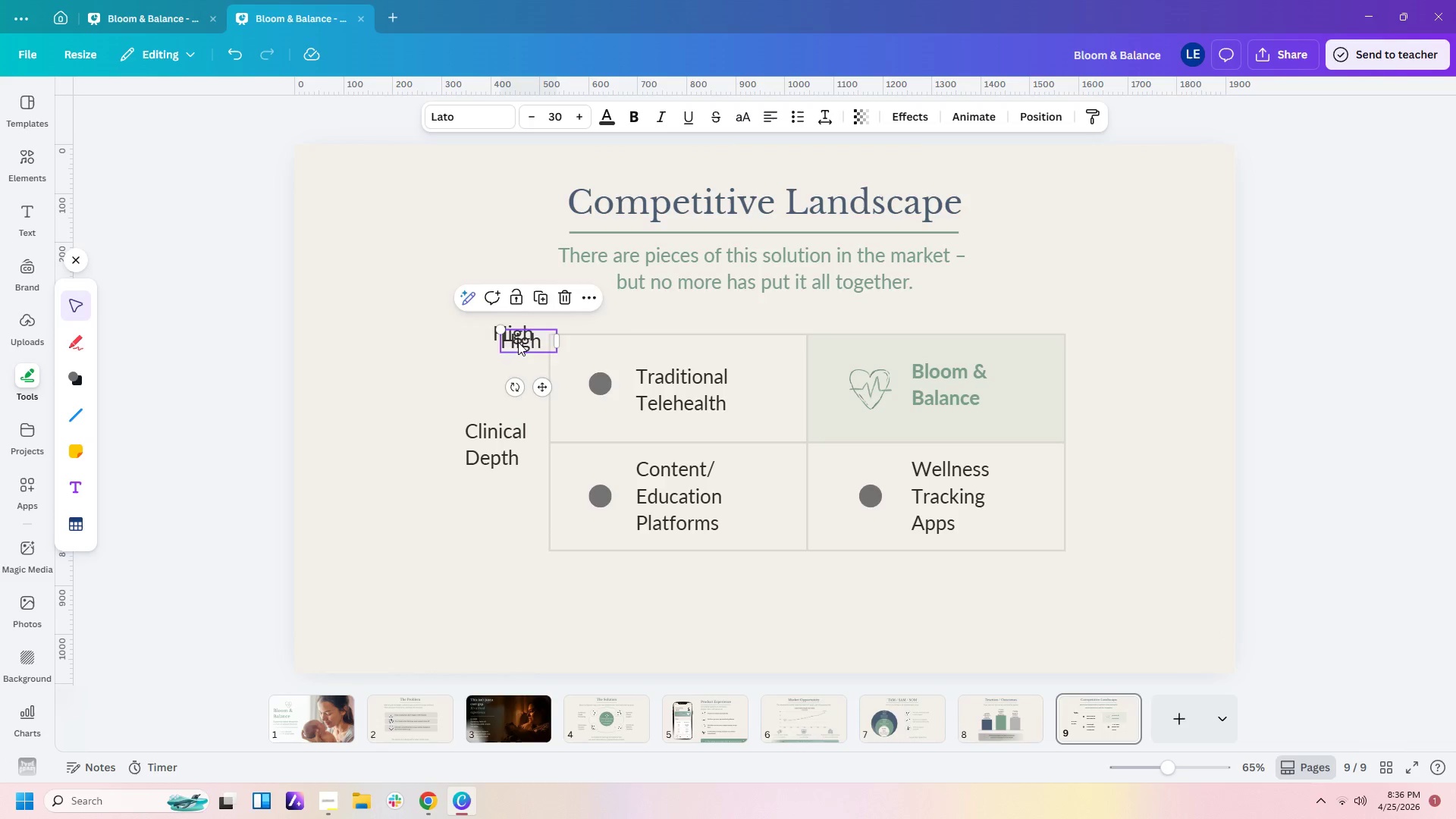 
left_click_drag(start_coordinate=[518, 342], to_coordinate=[498, 551])
 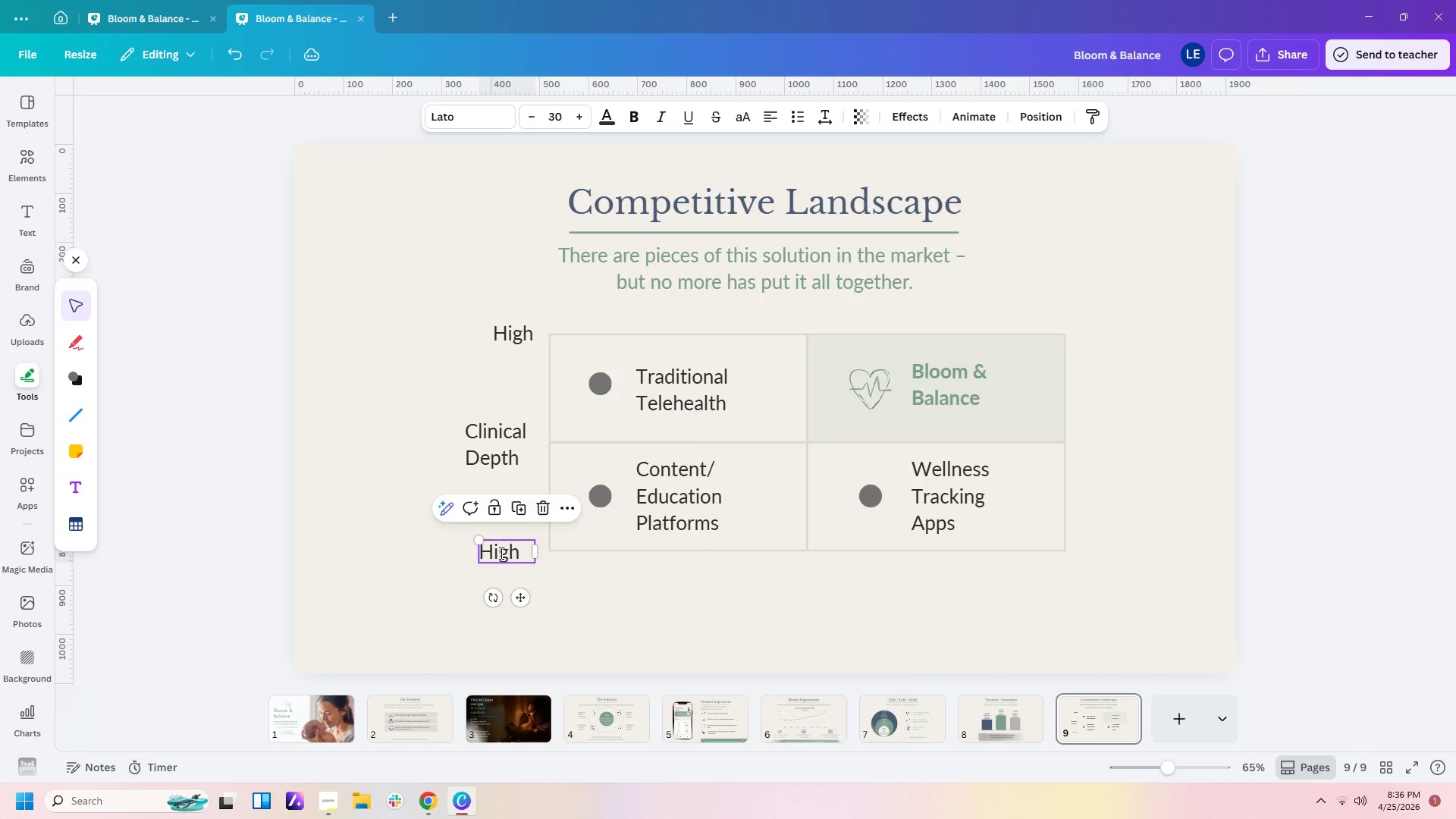 
double_click([500, 553])
 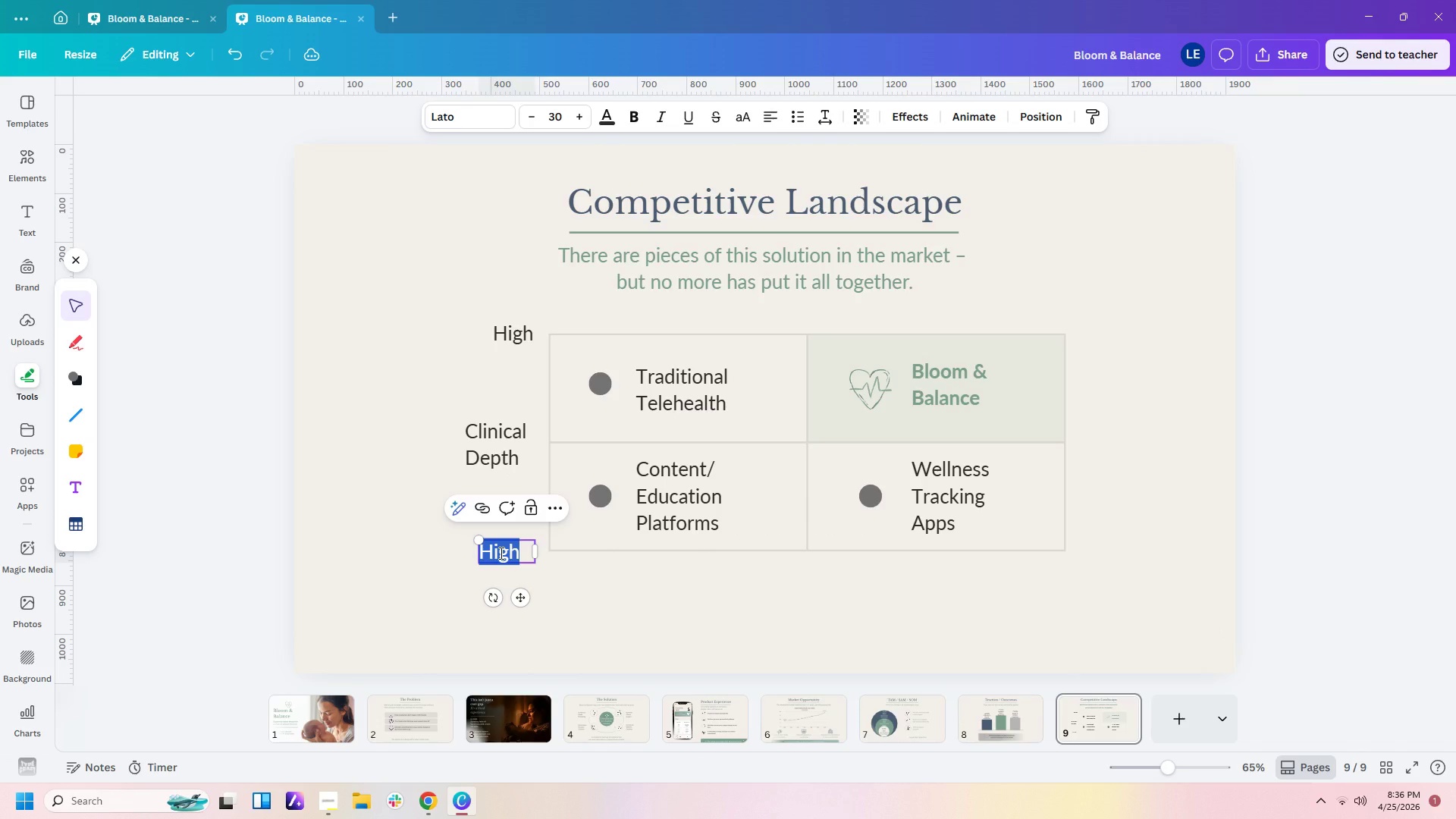 
type(Low)
 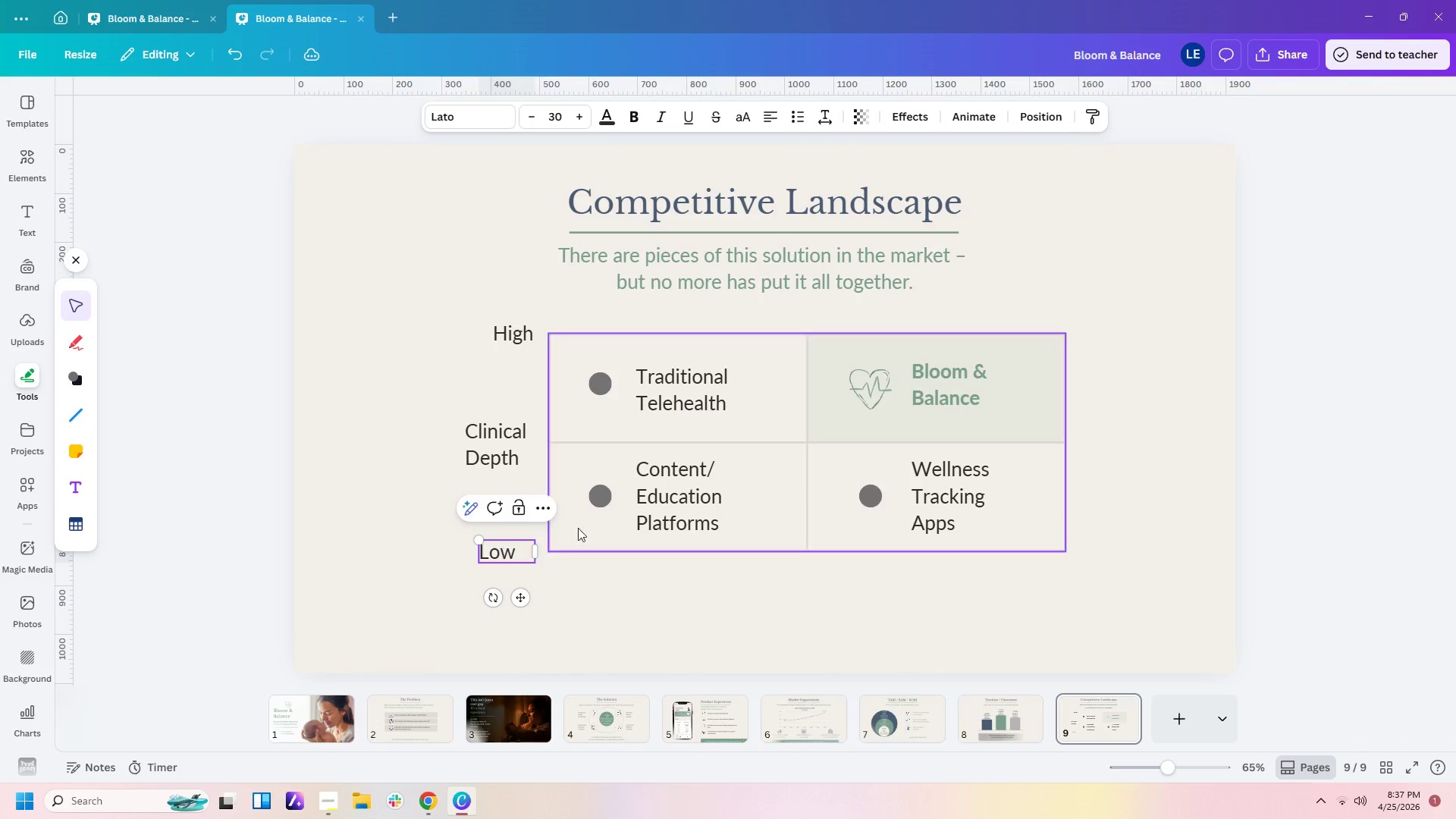 
left_click([577, 601])
 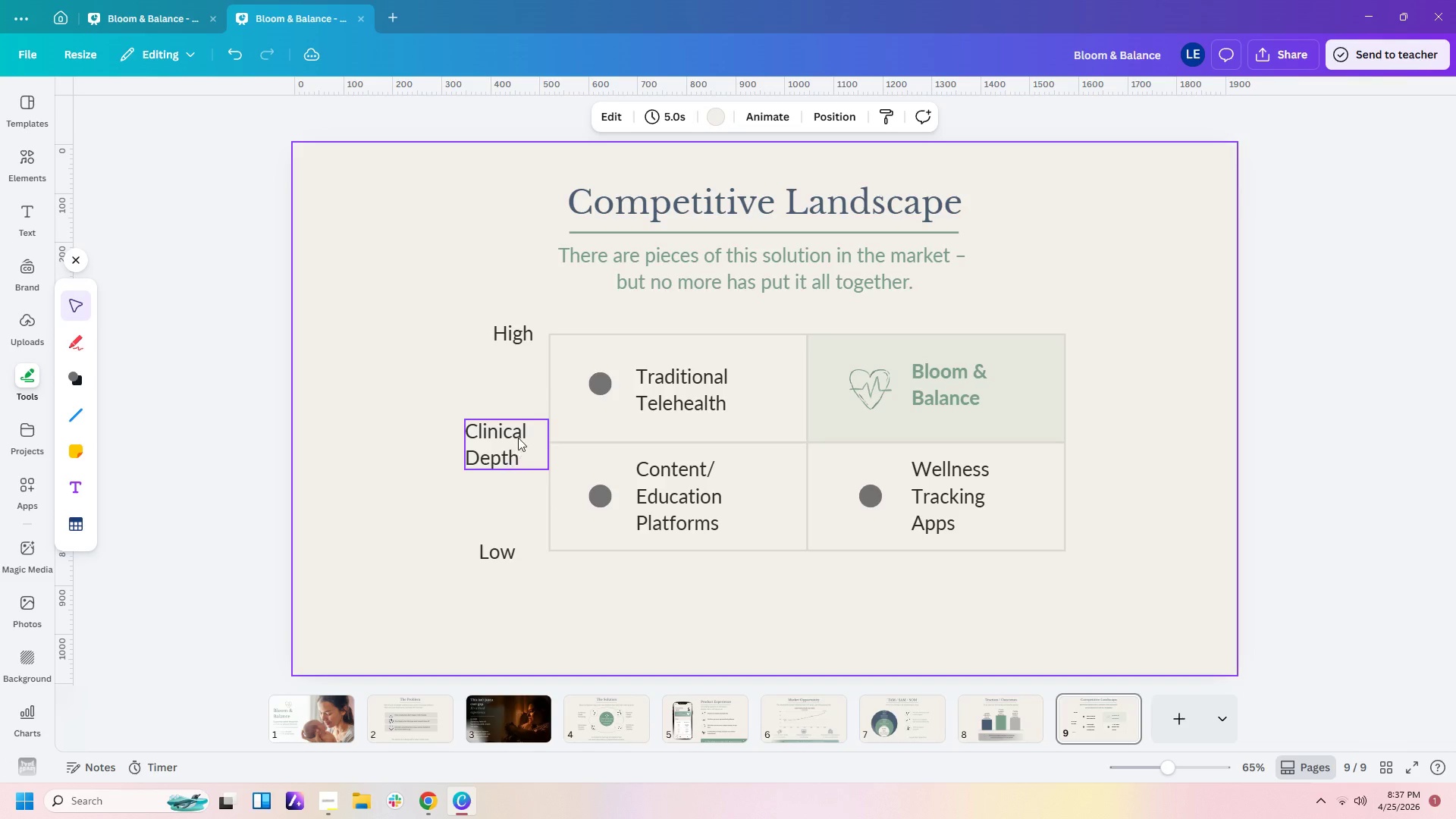 
left_click_drag(start_coordinate=[518, 438], to_coordinate=[529, 436])
 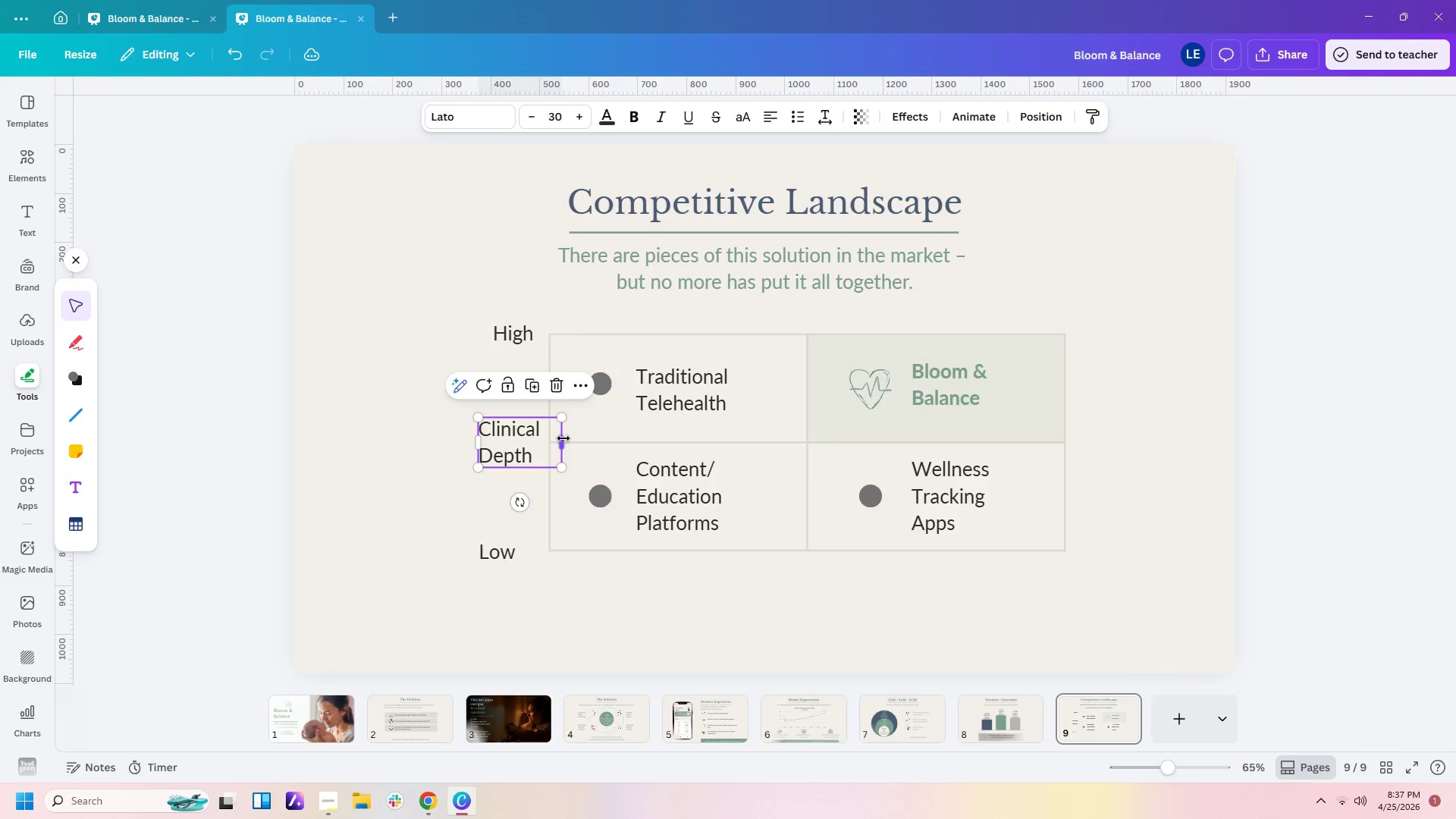 
left_click_drag(start_coordinate=[563, 438], to_coordinate=[544, 438])
 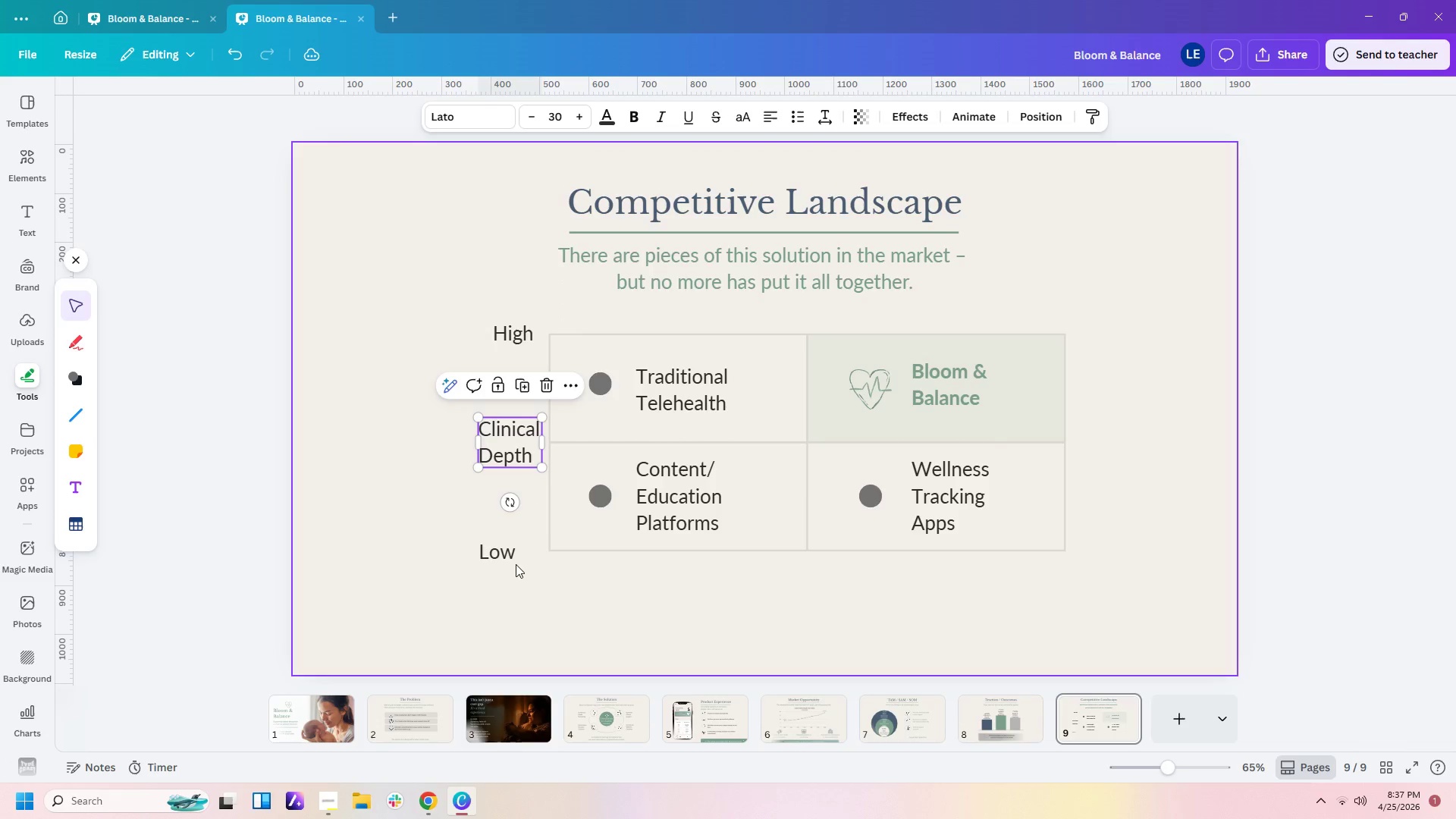 
left_click([512, 560])
 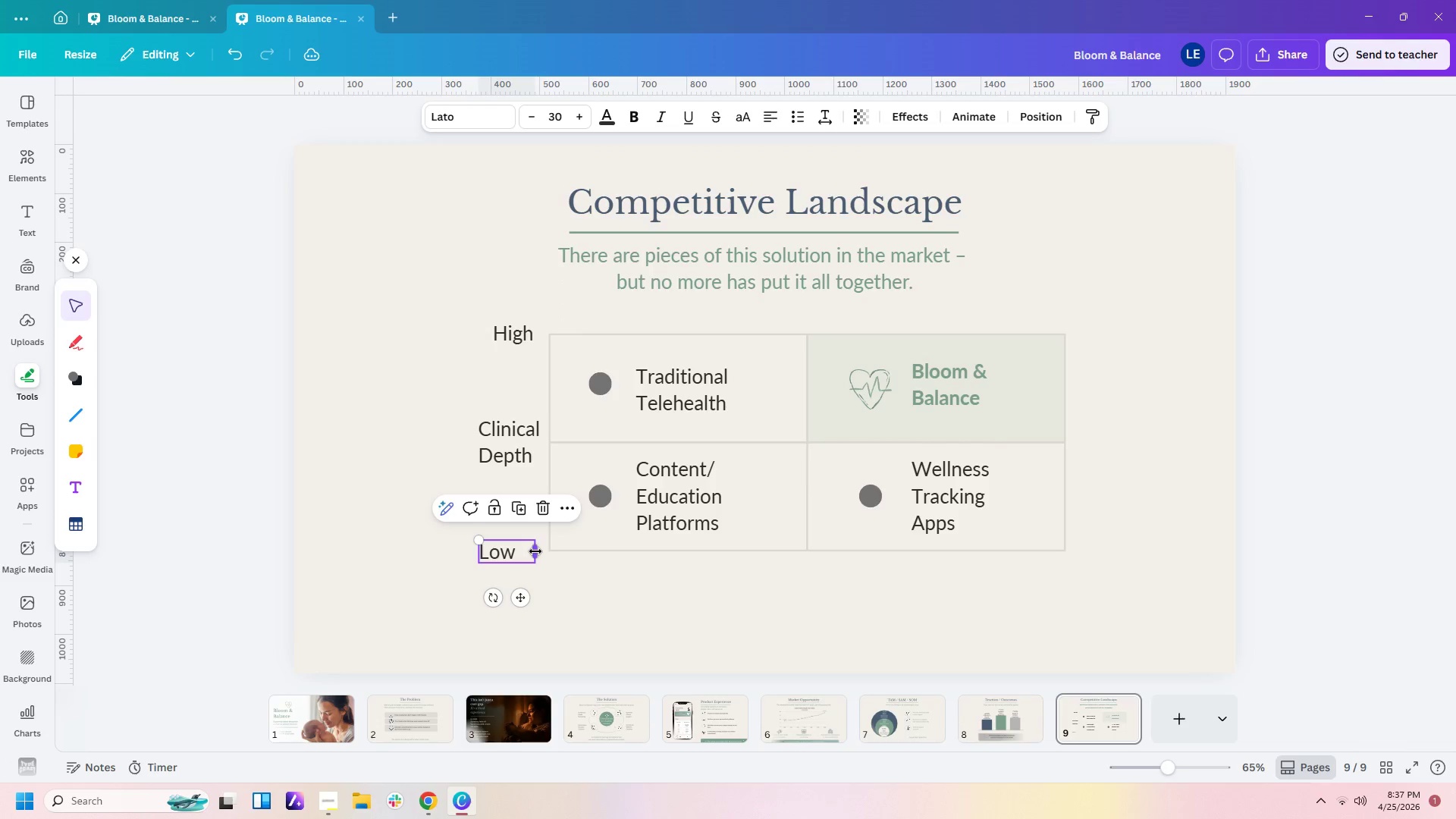 
left_click_drag(start_coordinate=[535, 551], to_coordinate=[522, 551])
 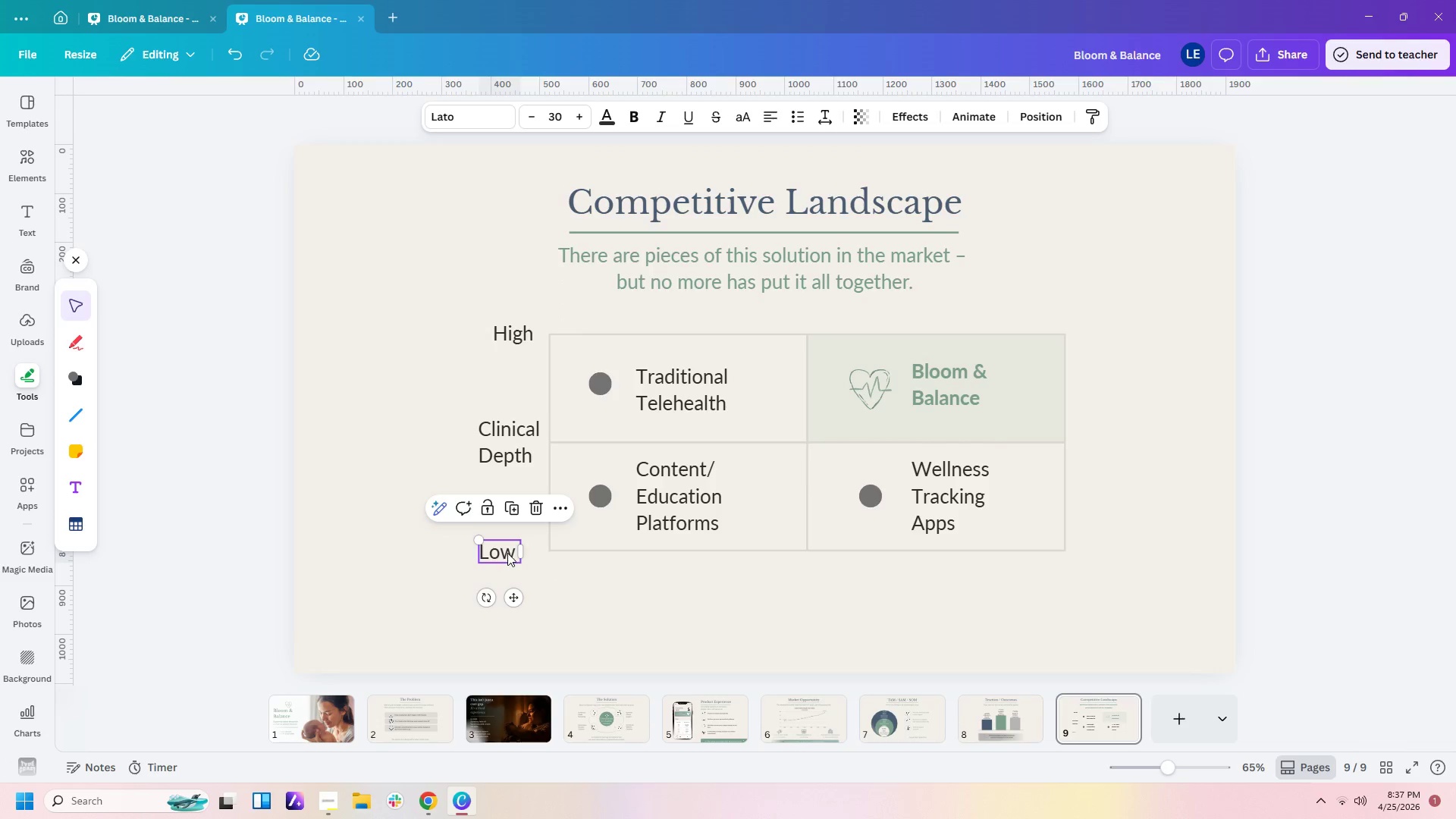 
left_click_drag(start_coordinate=[507, 554], to_coordinate=[526, 551])
 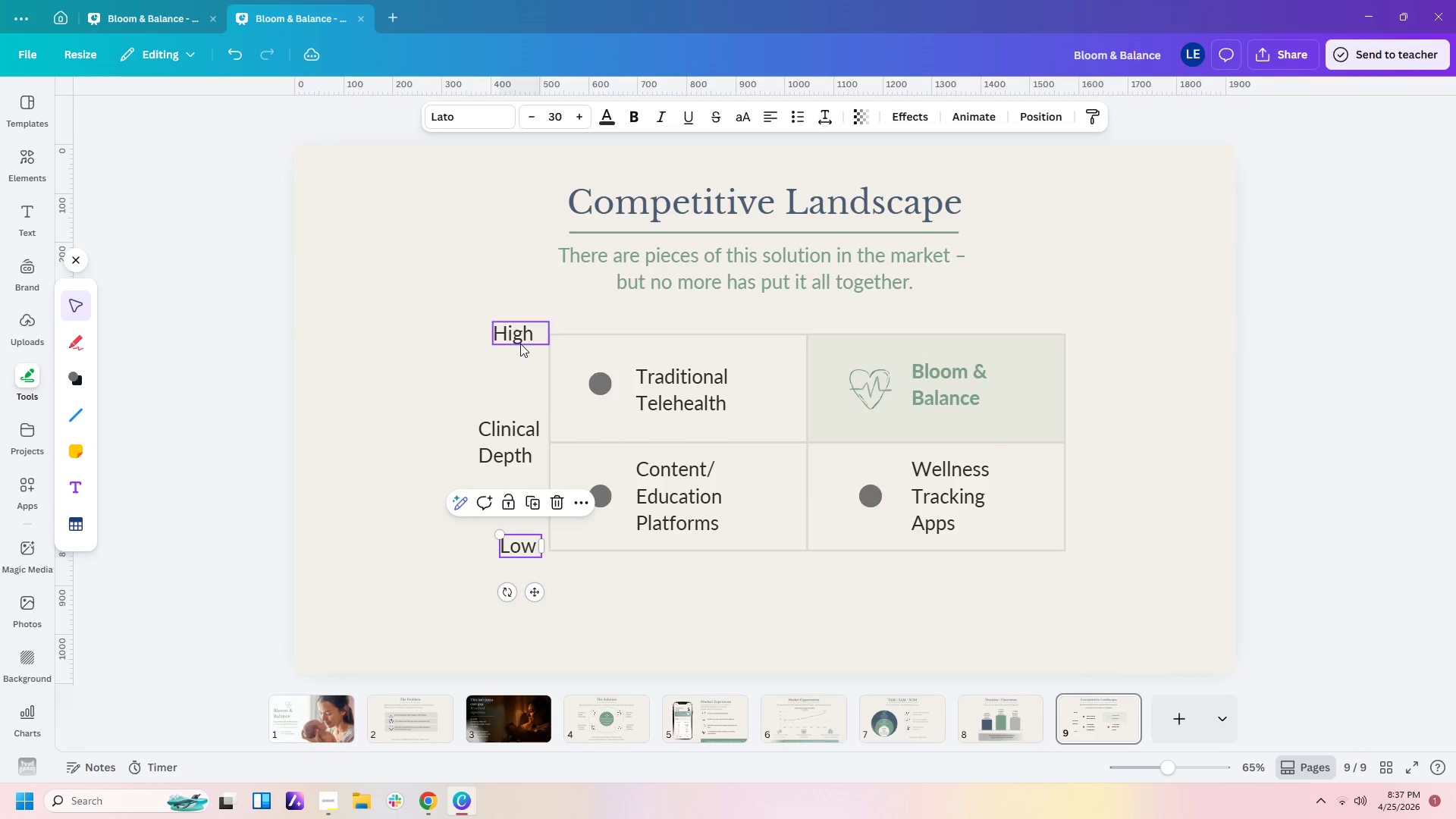 
left_click([520, 339])
 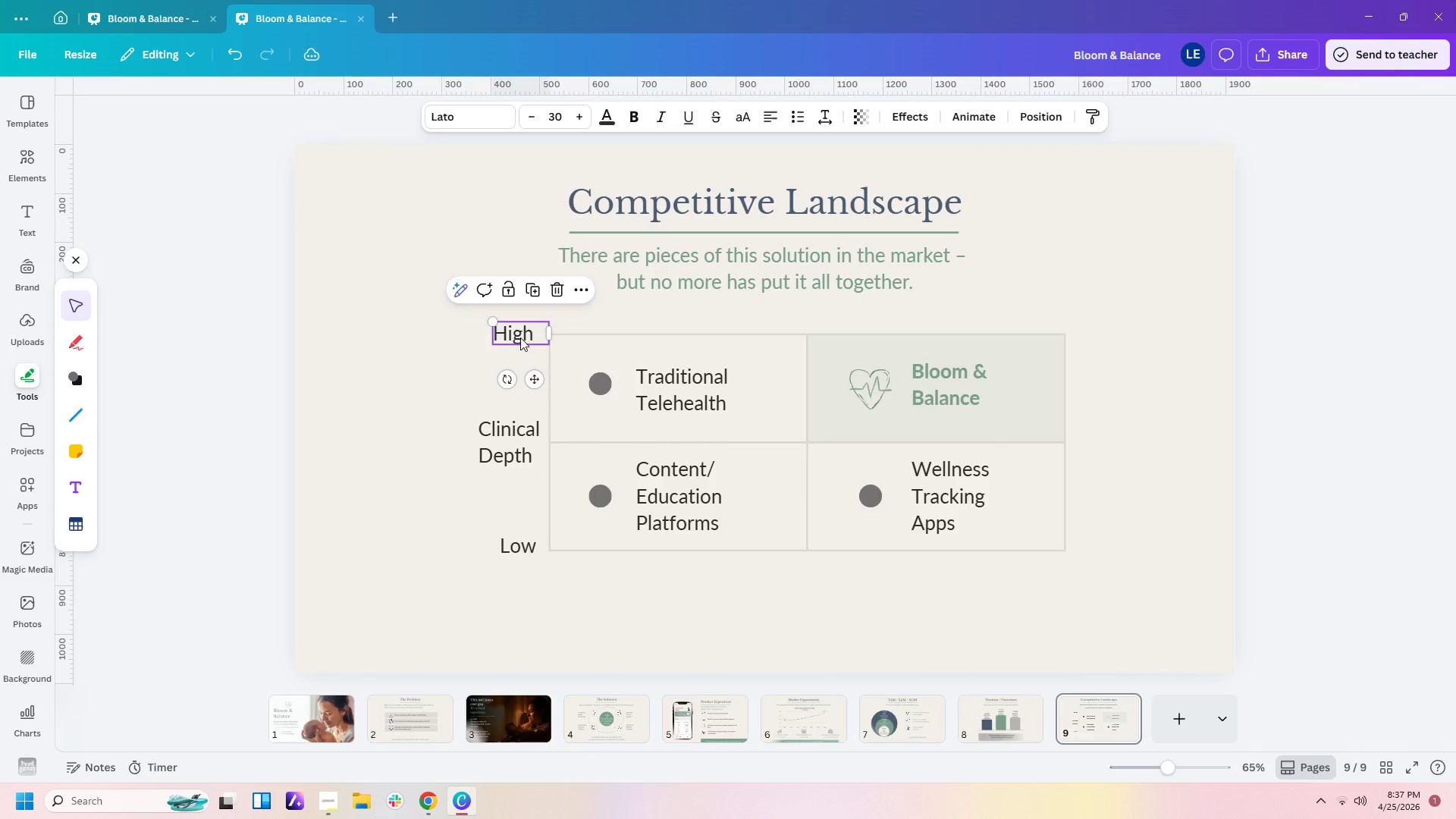 
left_click_drag(start_coordinate=[520, 339], to_coordinate=[528, 337])
 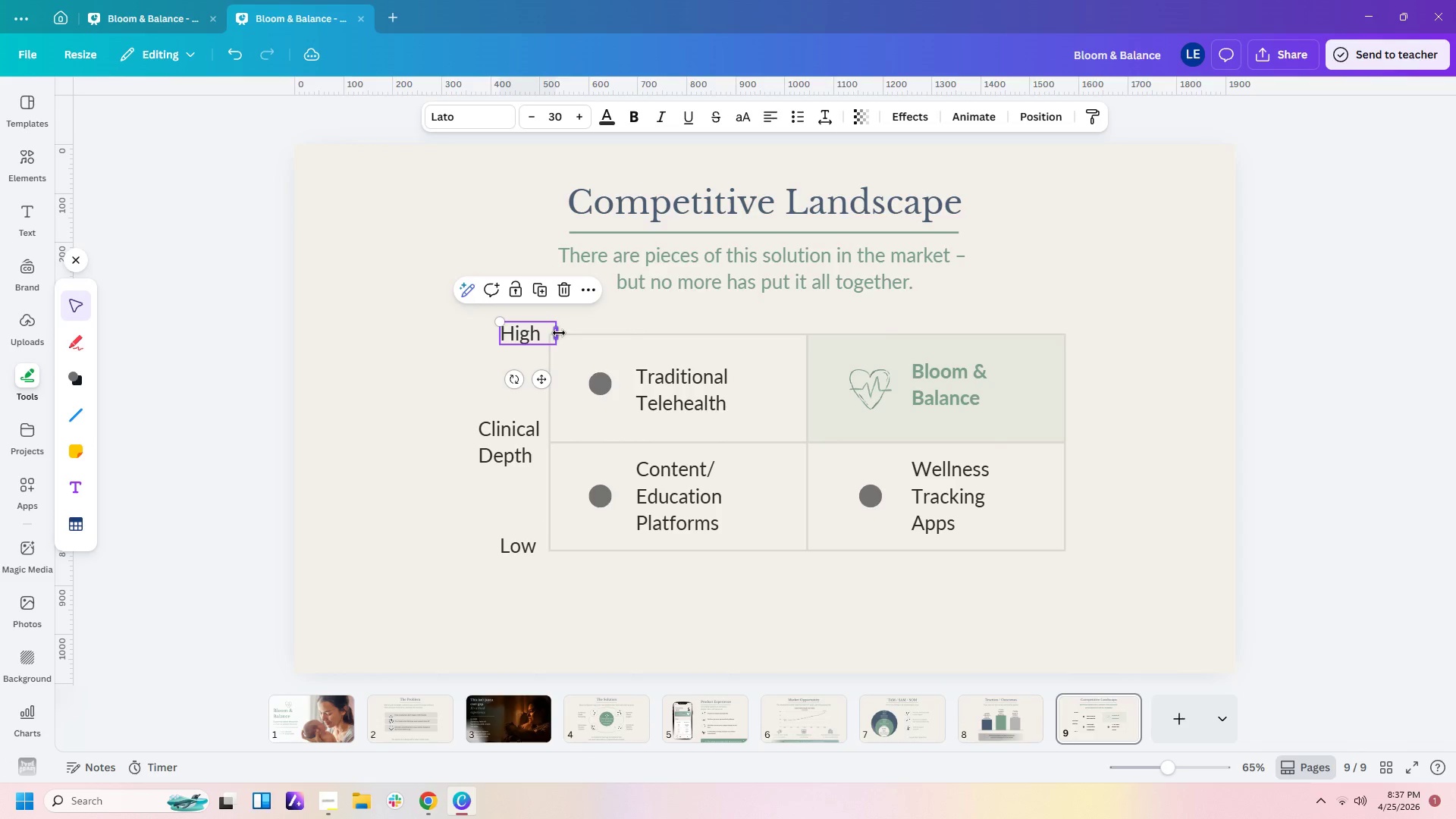 
left_click_drag(start_coordinate=[559, 333], to_coordinate=[548, 333])
 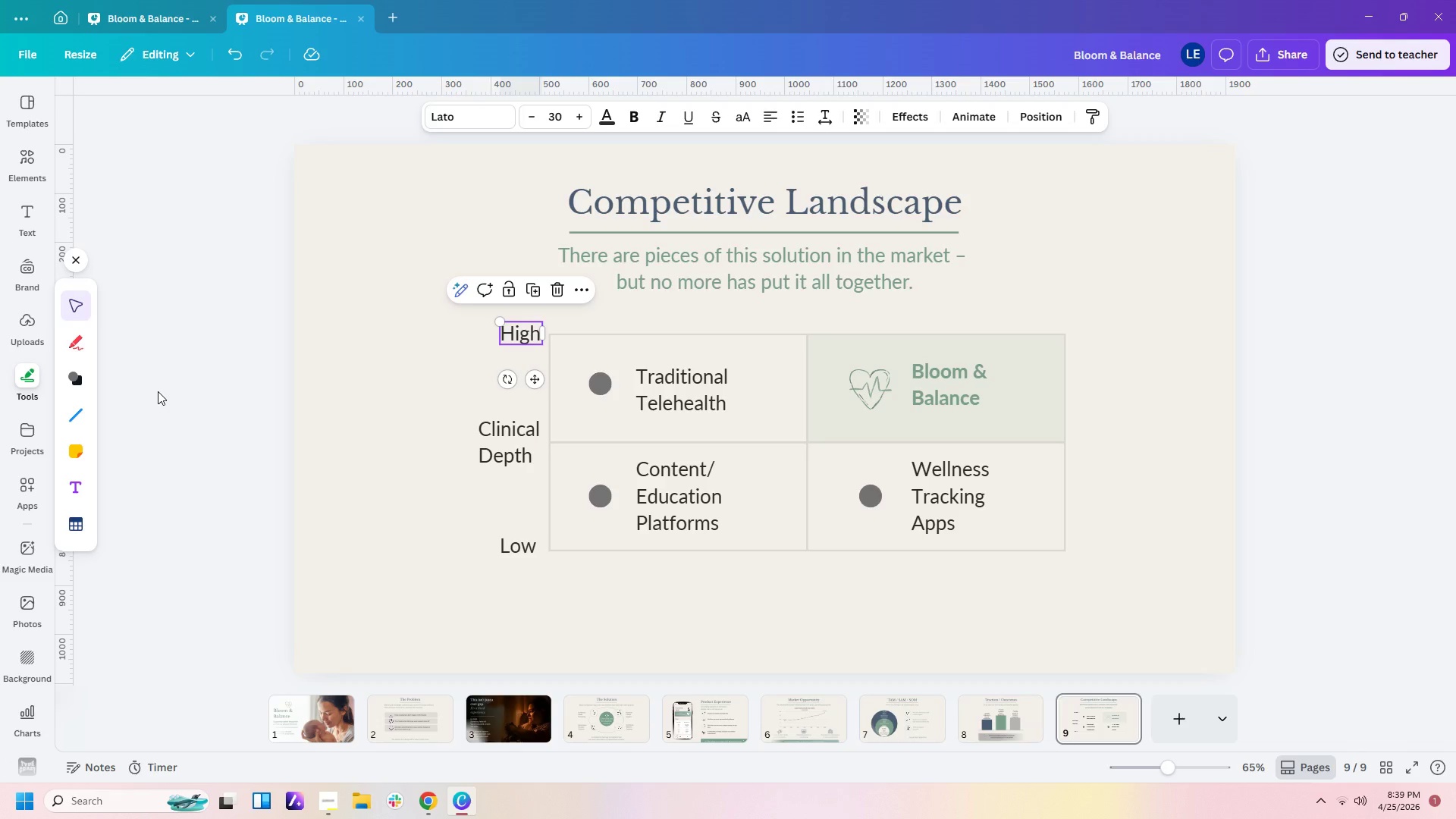 
wait(115.59)
 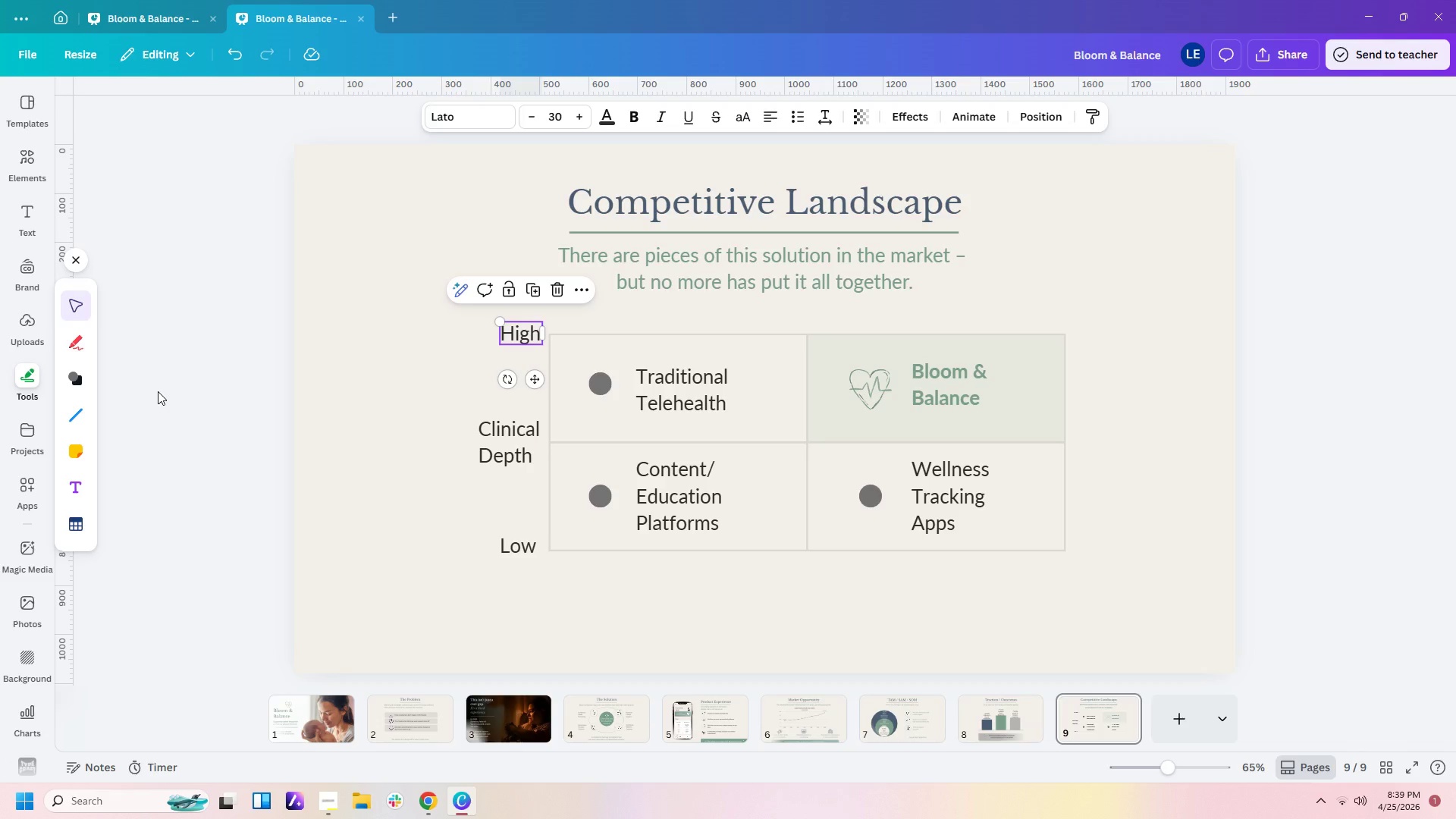 
left_click([995, 603])
 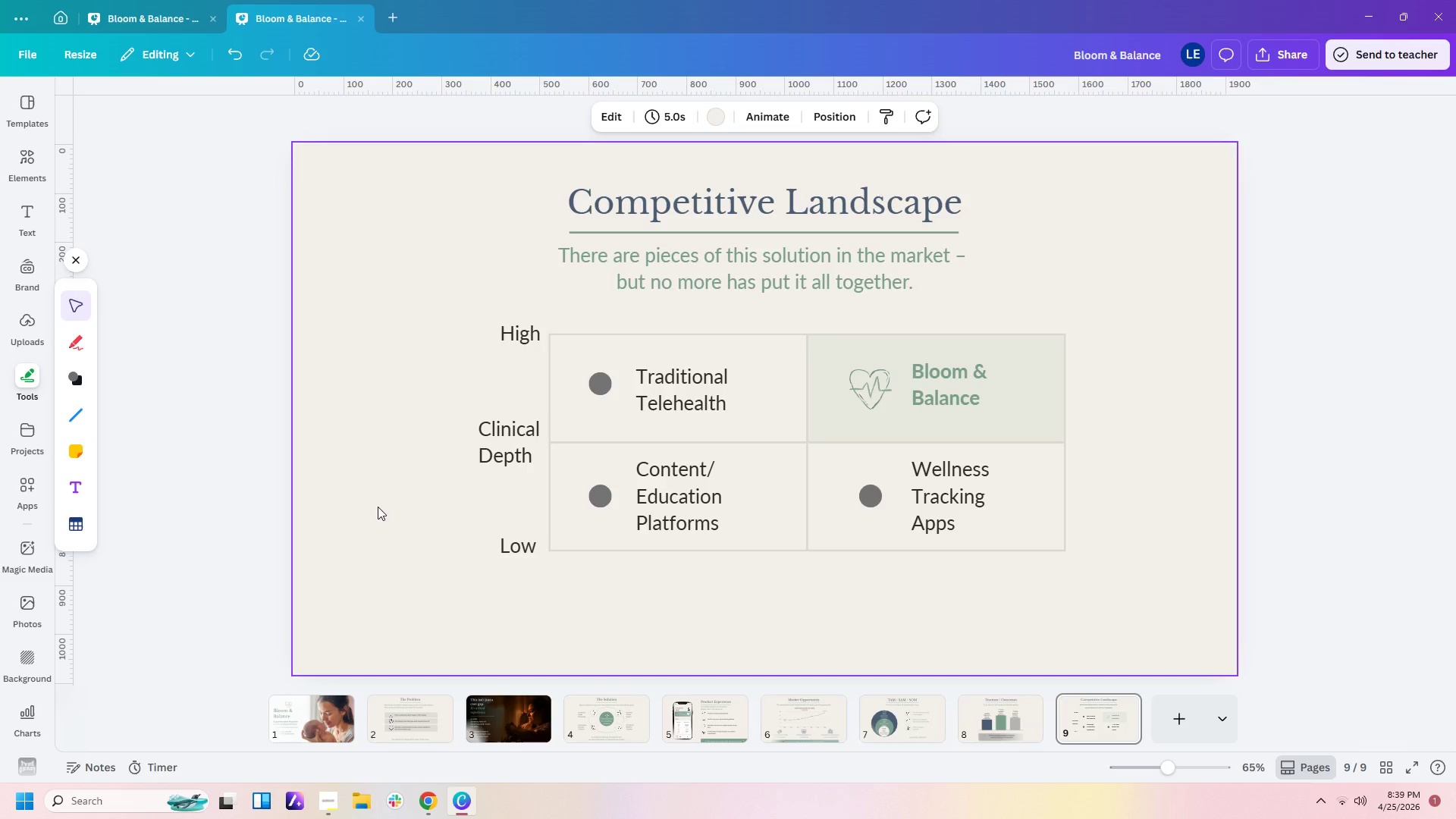 
mouse_move([518, 553])
 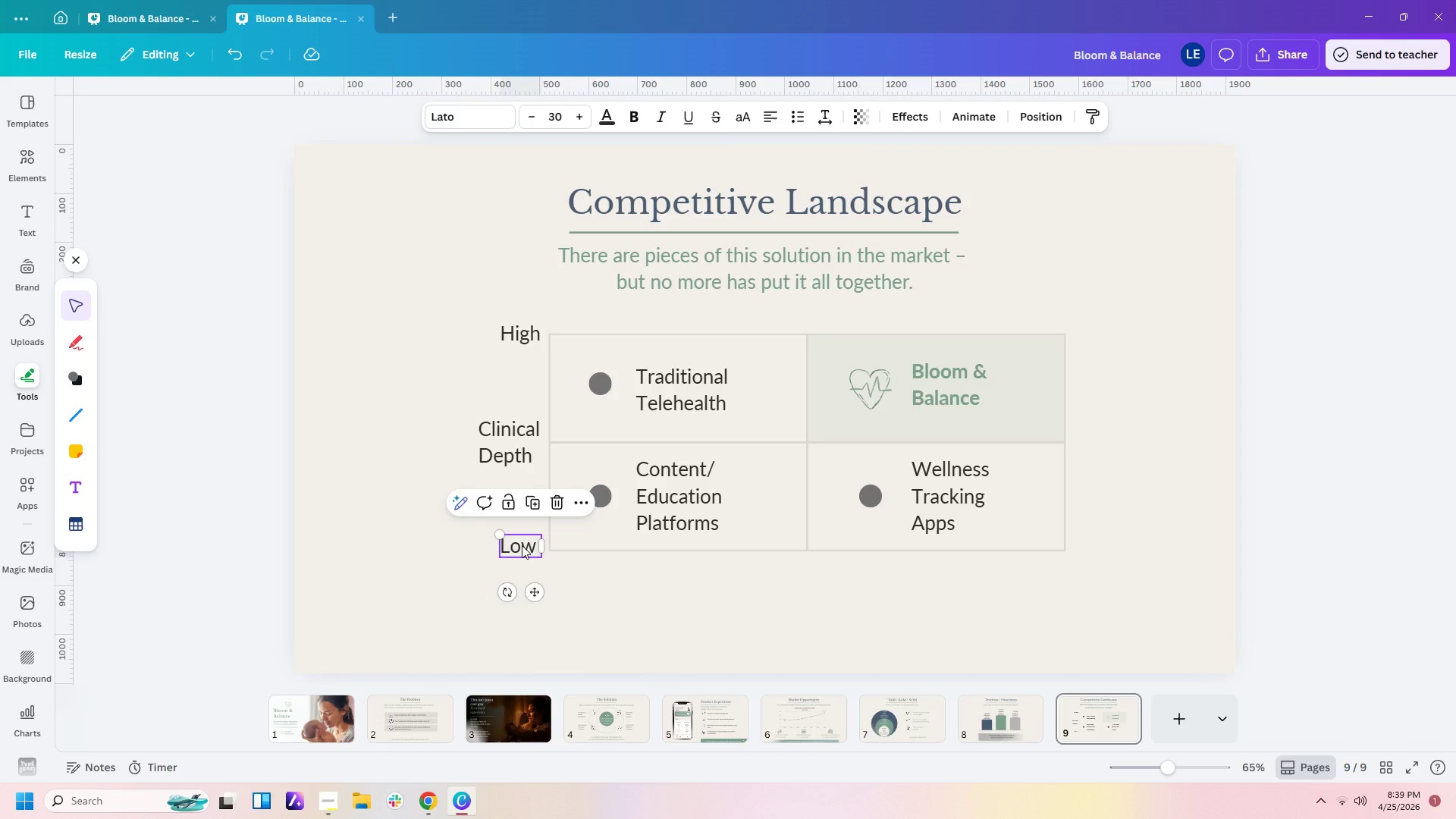 
left_click([522, 545])
 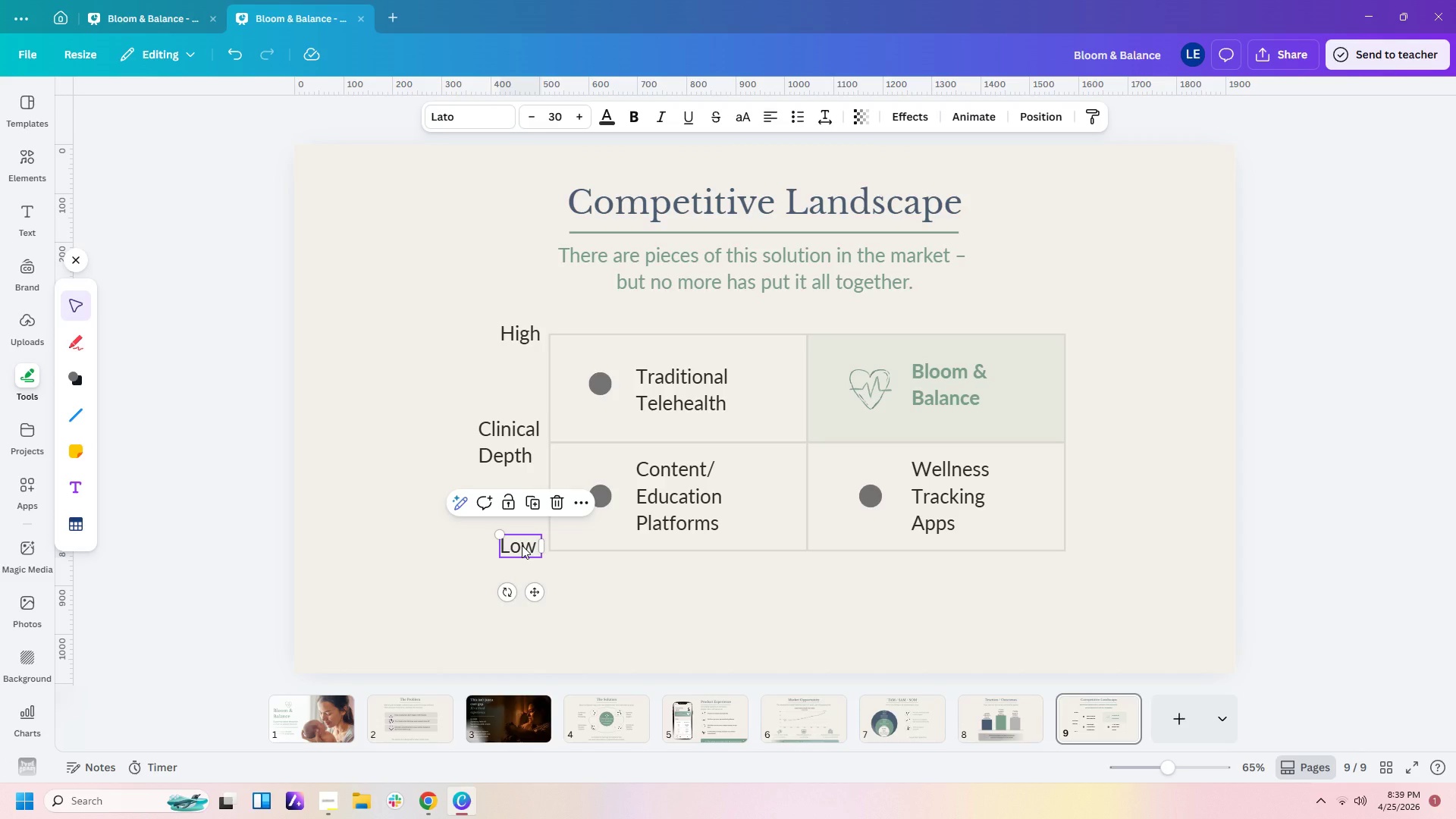 
key(Control+C)
 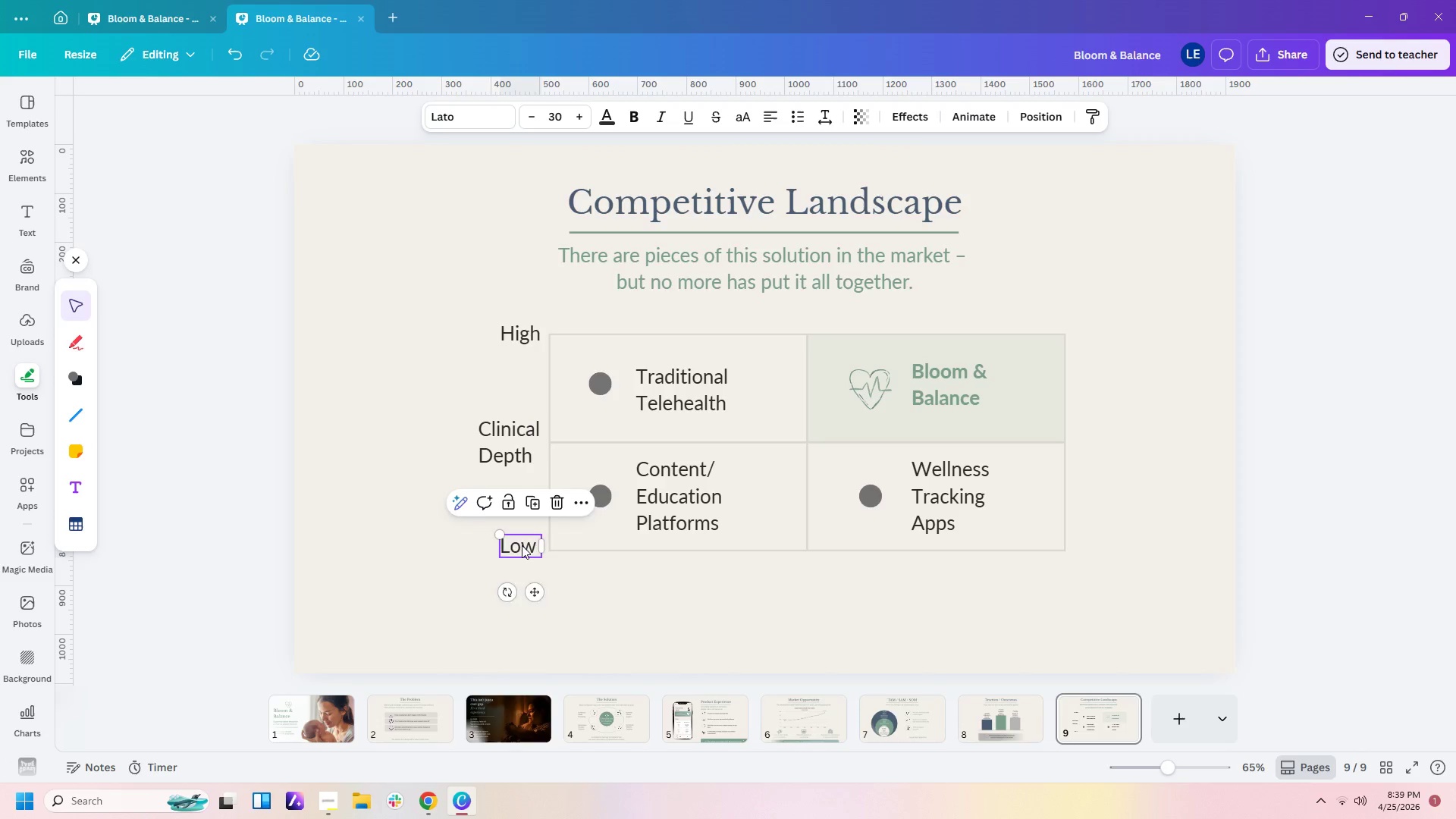 
key(Control+V)
 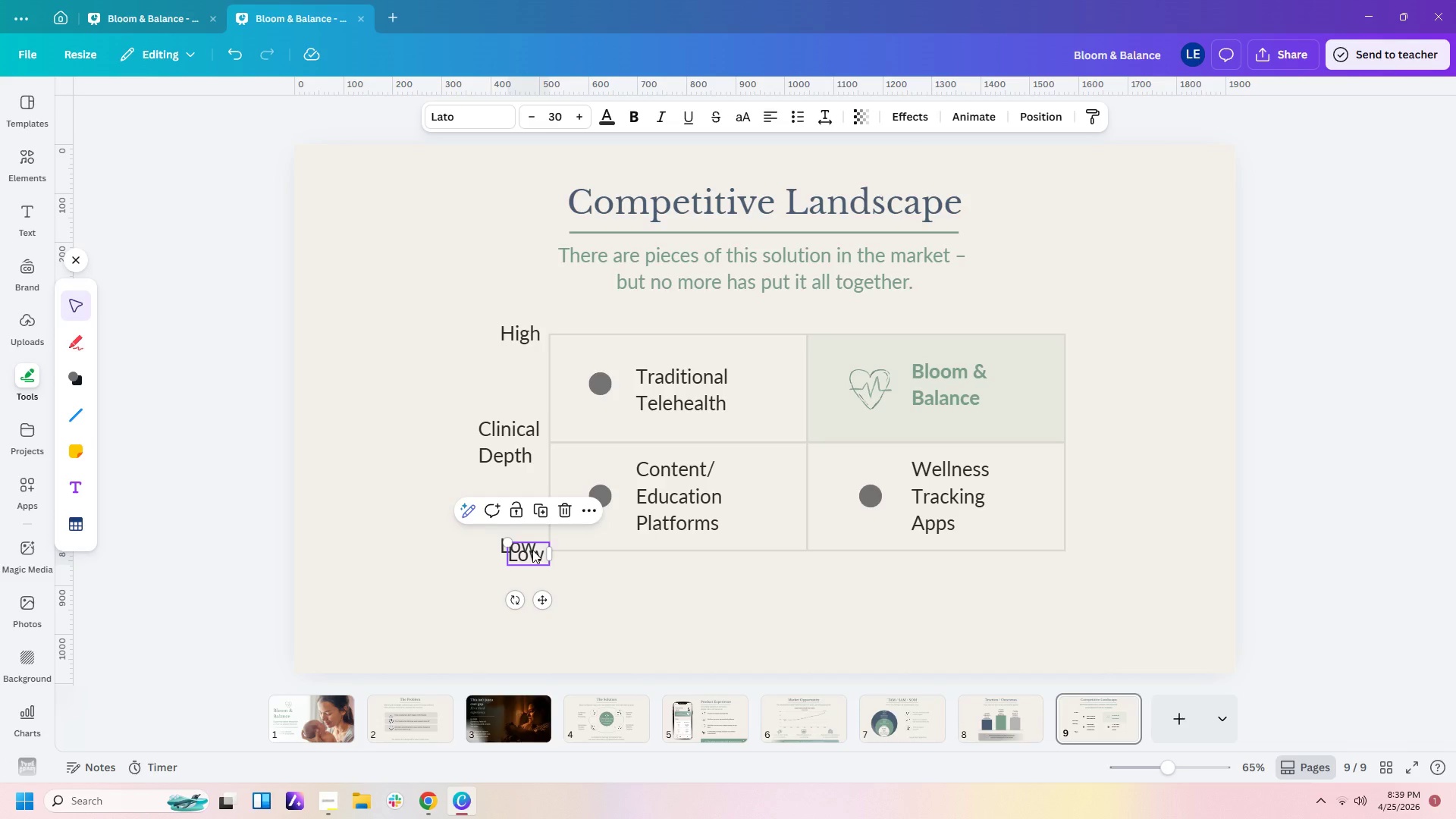 
left_click_drag(start_coordinate=[532, 550], to_coordinate=[592, 573])
 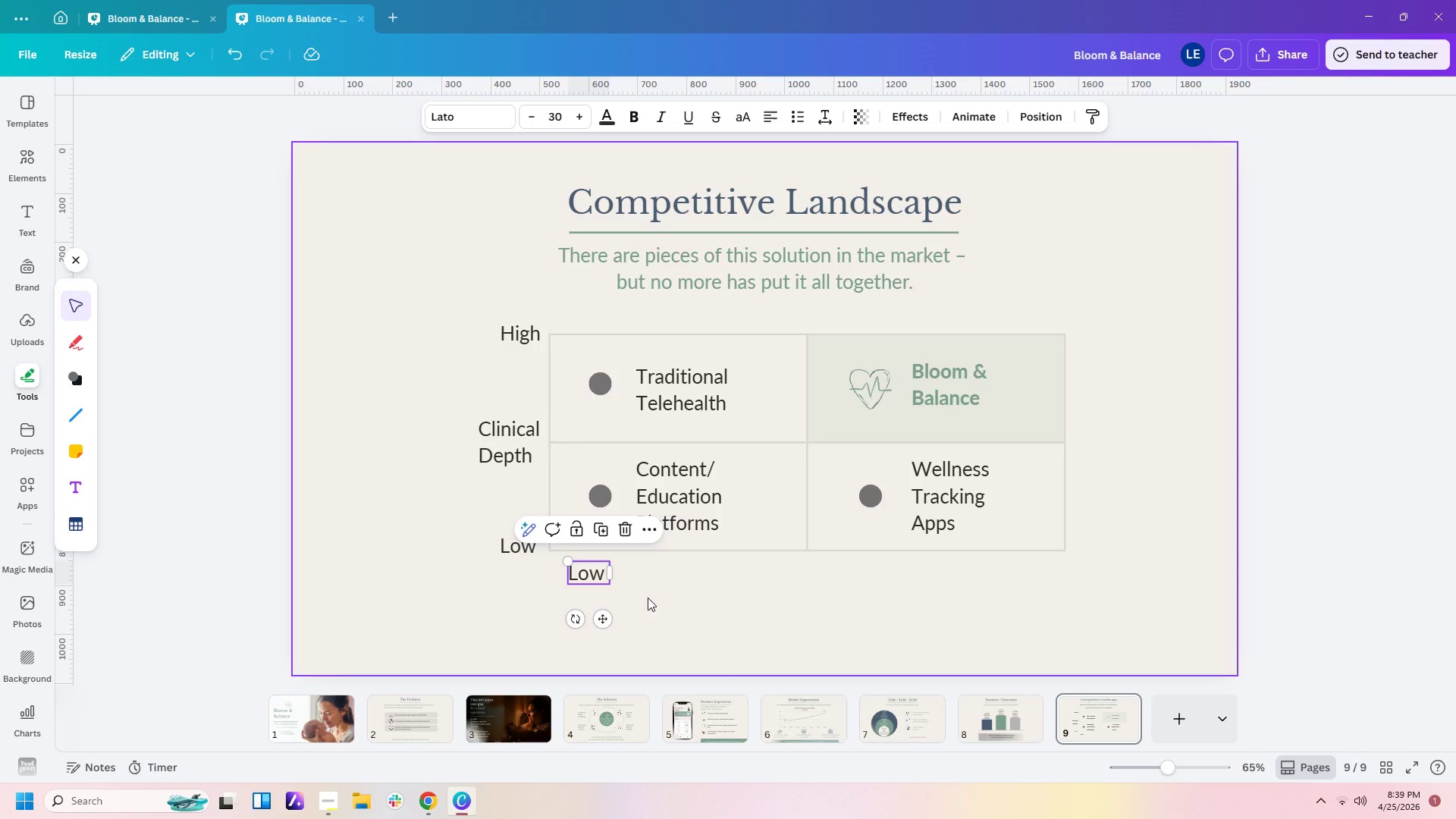 
key(Control+C)
 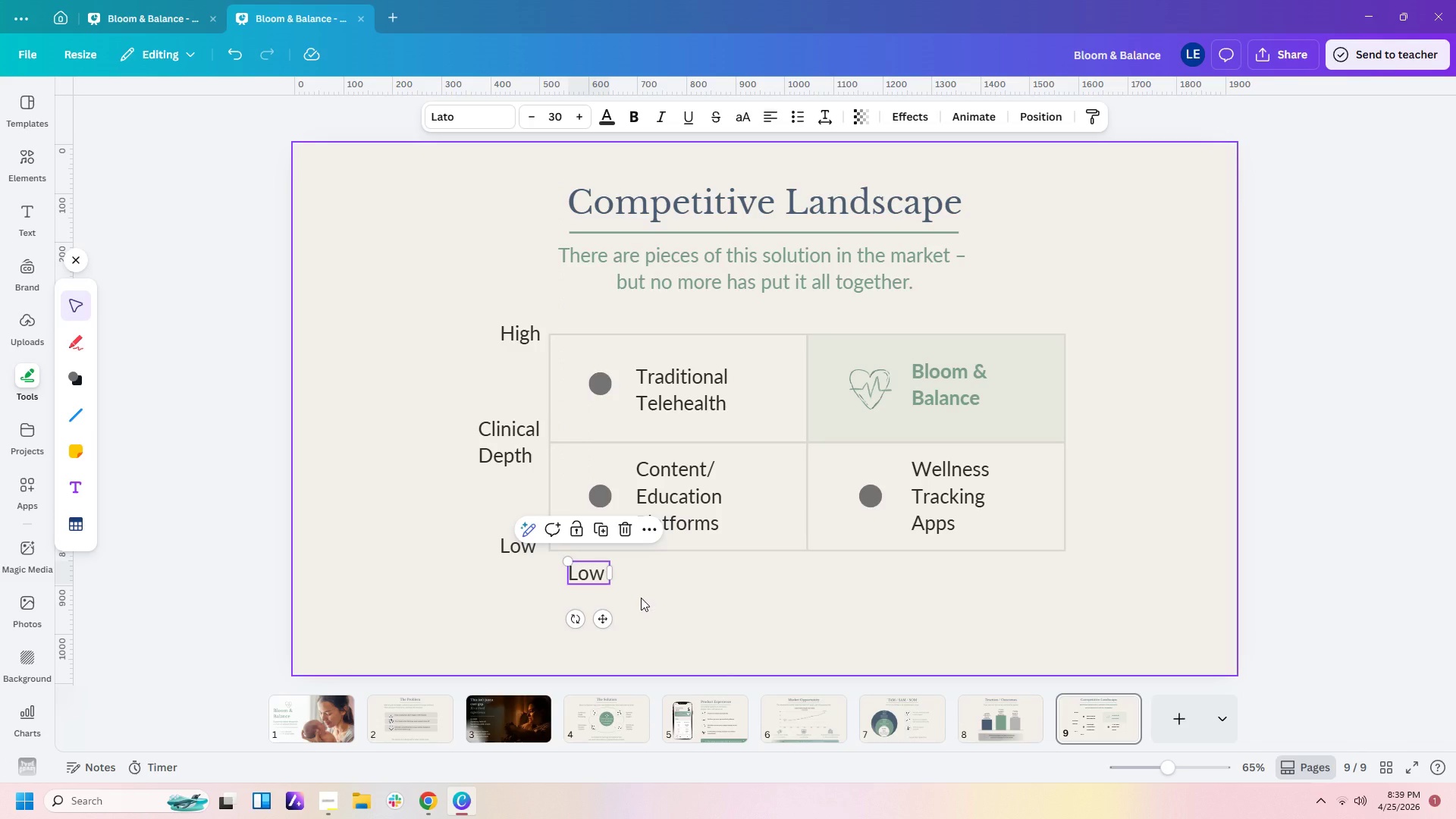 
key(Control+V)
 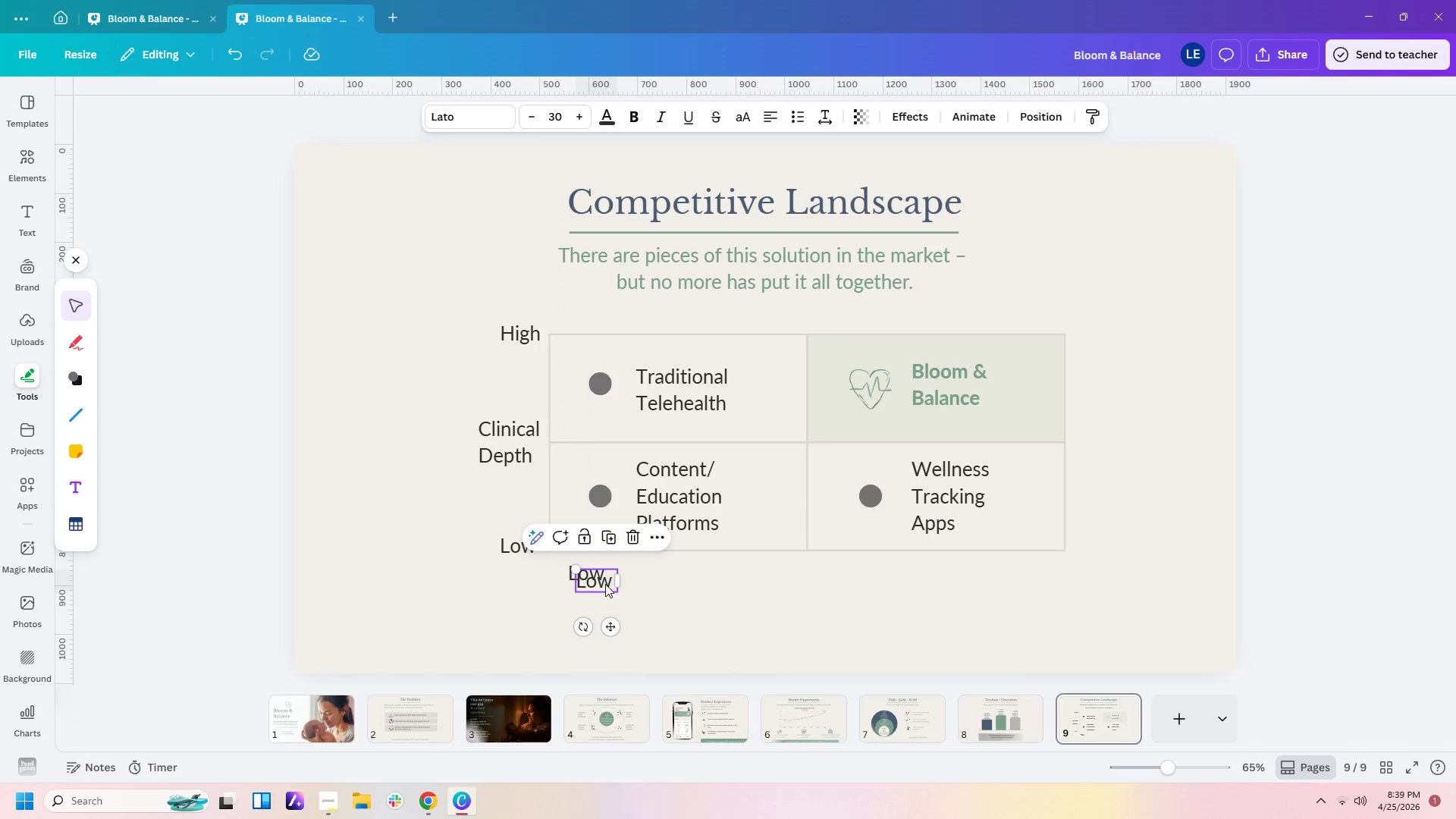 
left_click_drag(start_coordinate=[605, 584], to_coordinate=[816, 584])
 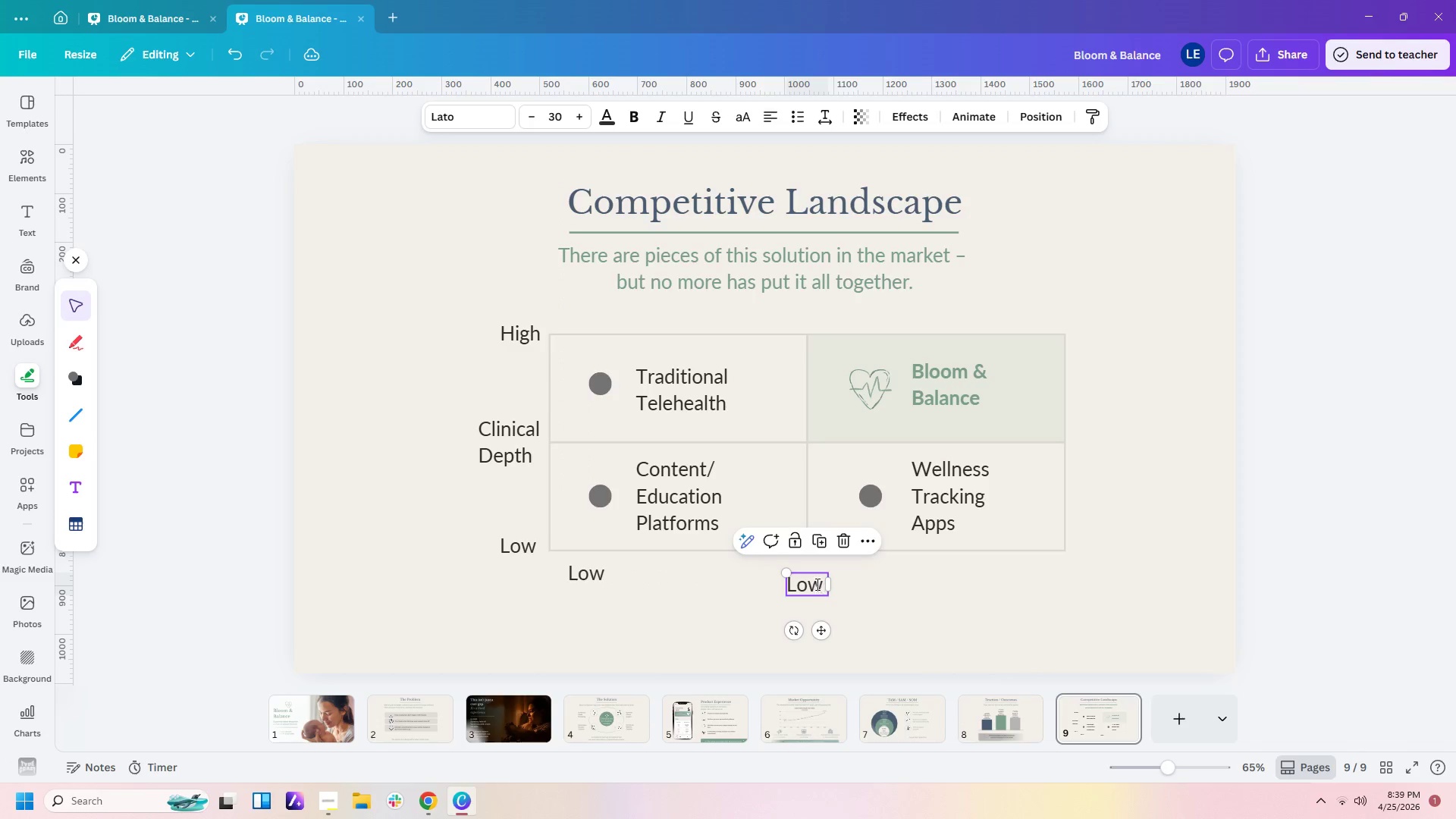 
double_click([816, 584])
 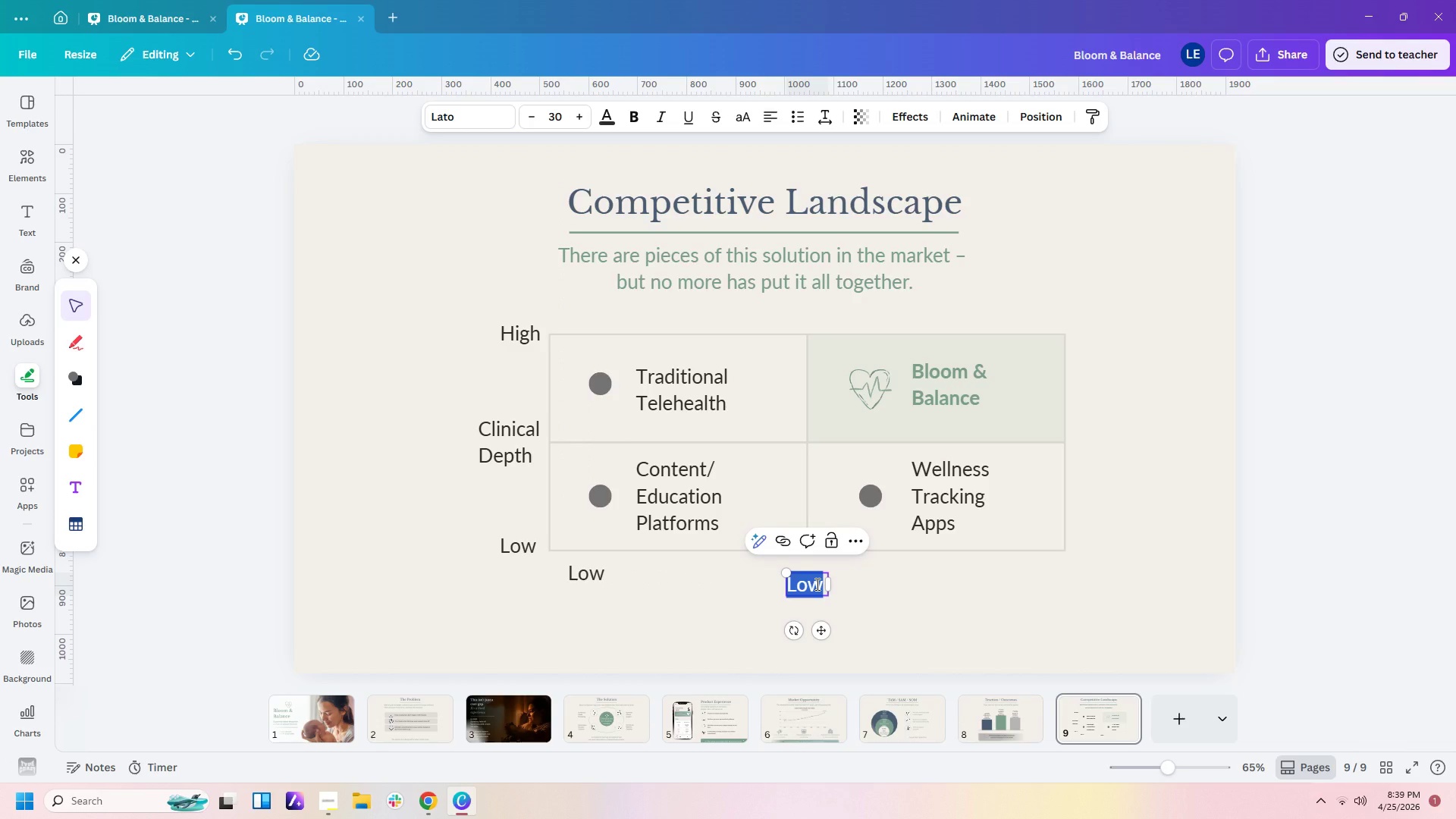 
type(Aff)
key(Backspace)
key(Backspace)
type(ccessibility)
 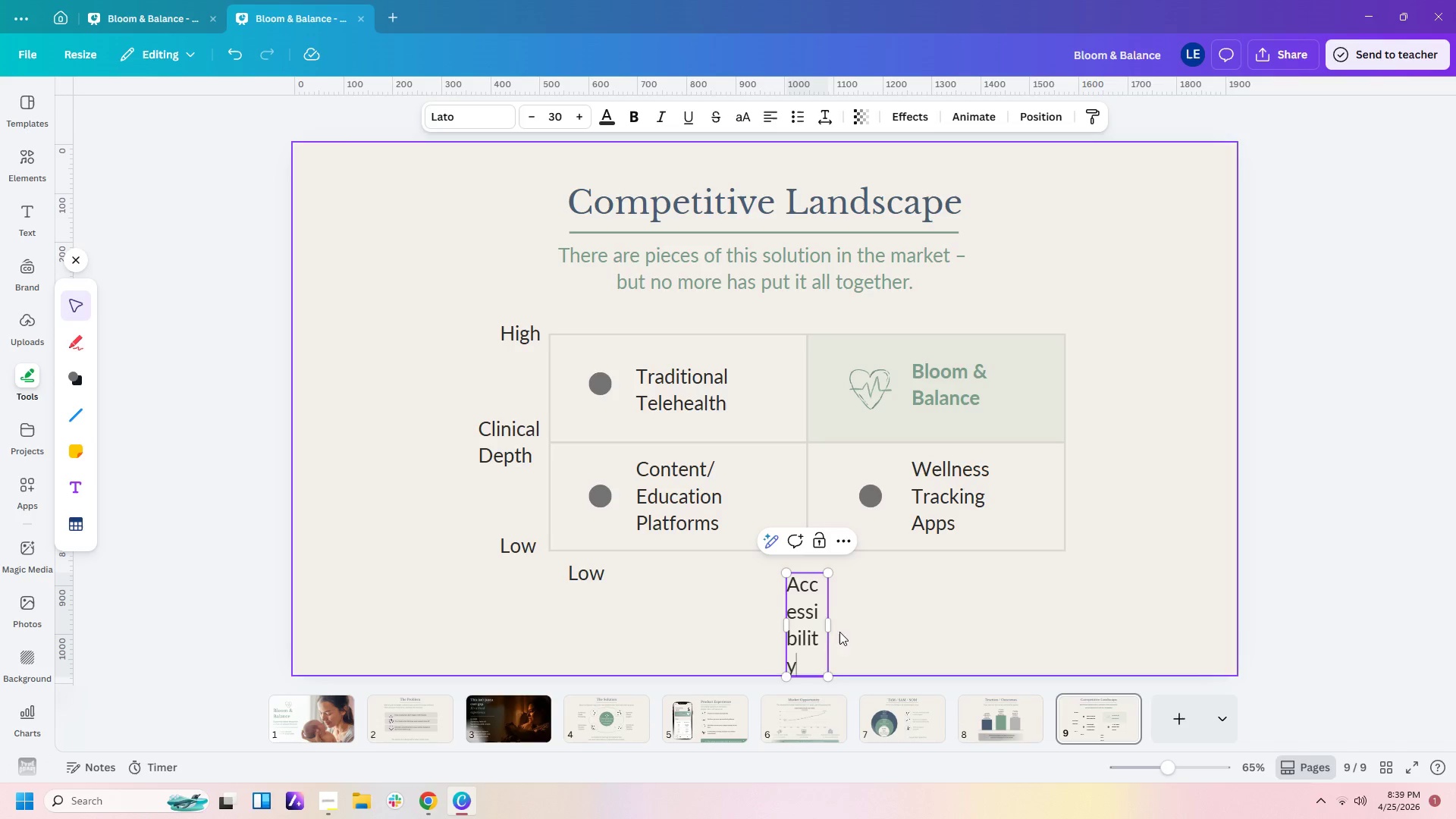 
left_click_drag(start_coordinate=[829, 636], to_coordinate=[905, 604])
 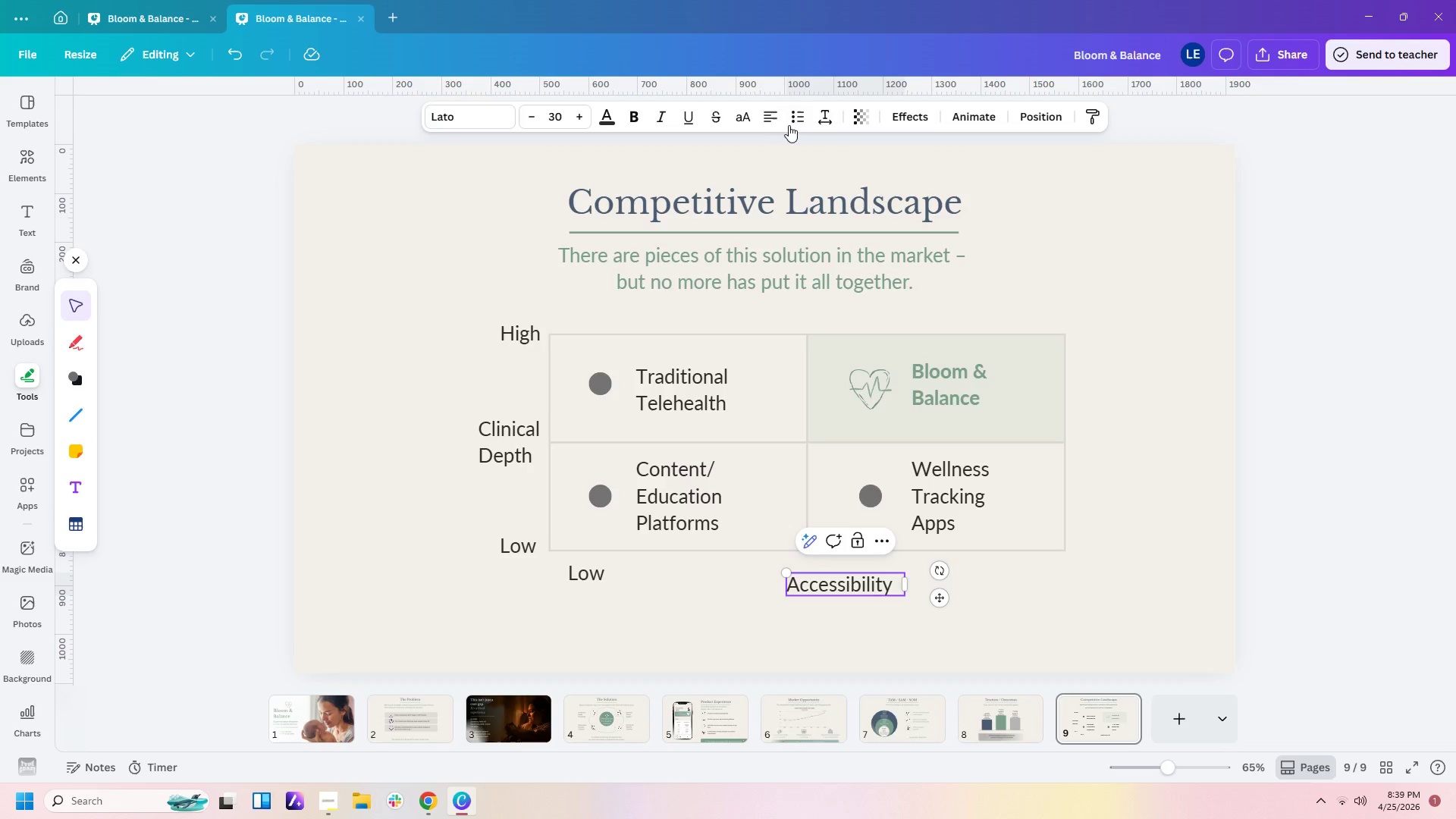 
left_click([774, 115])
 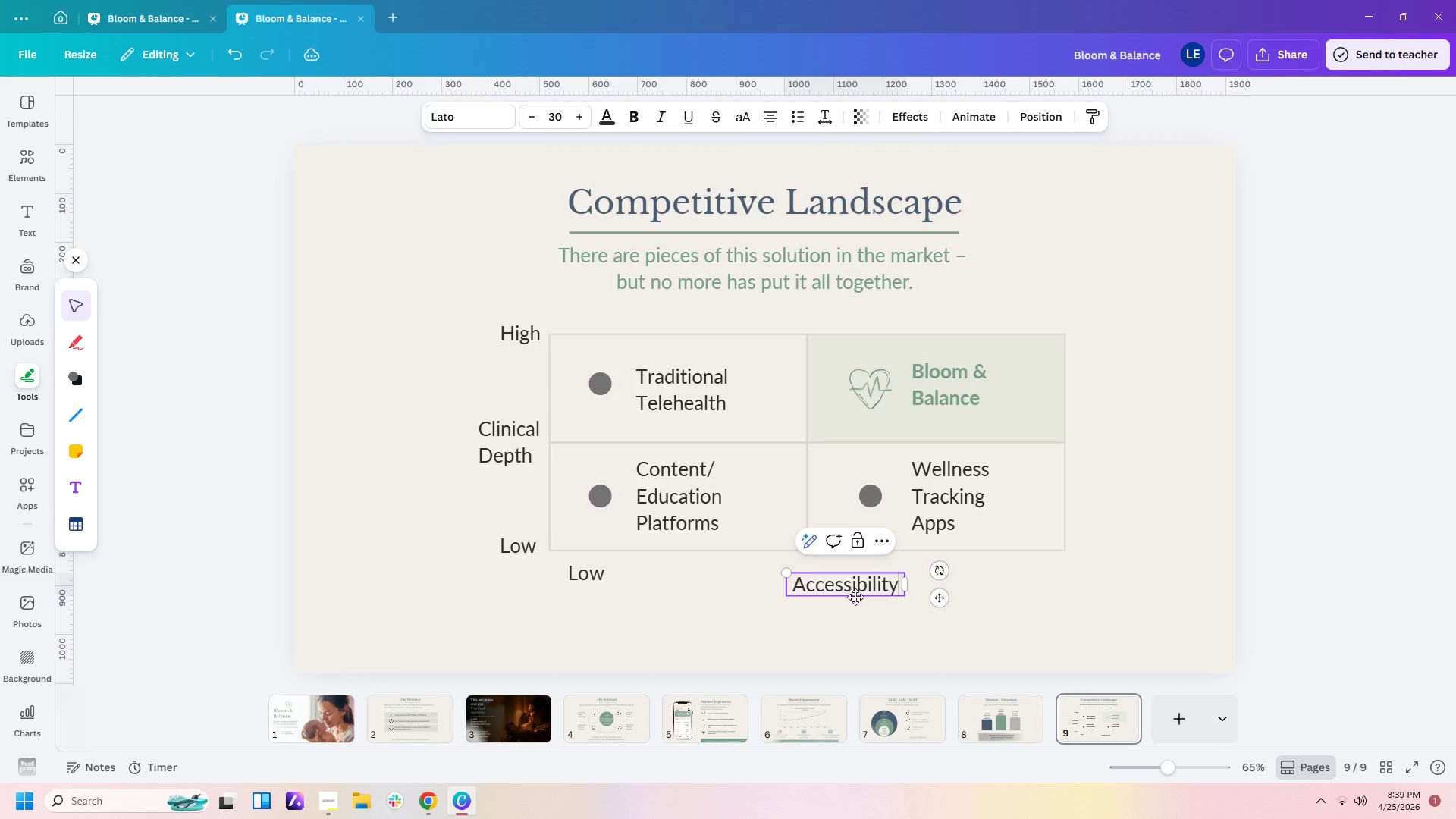 
left_click([858, 630])
 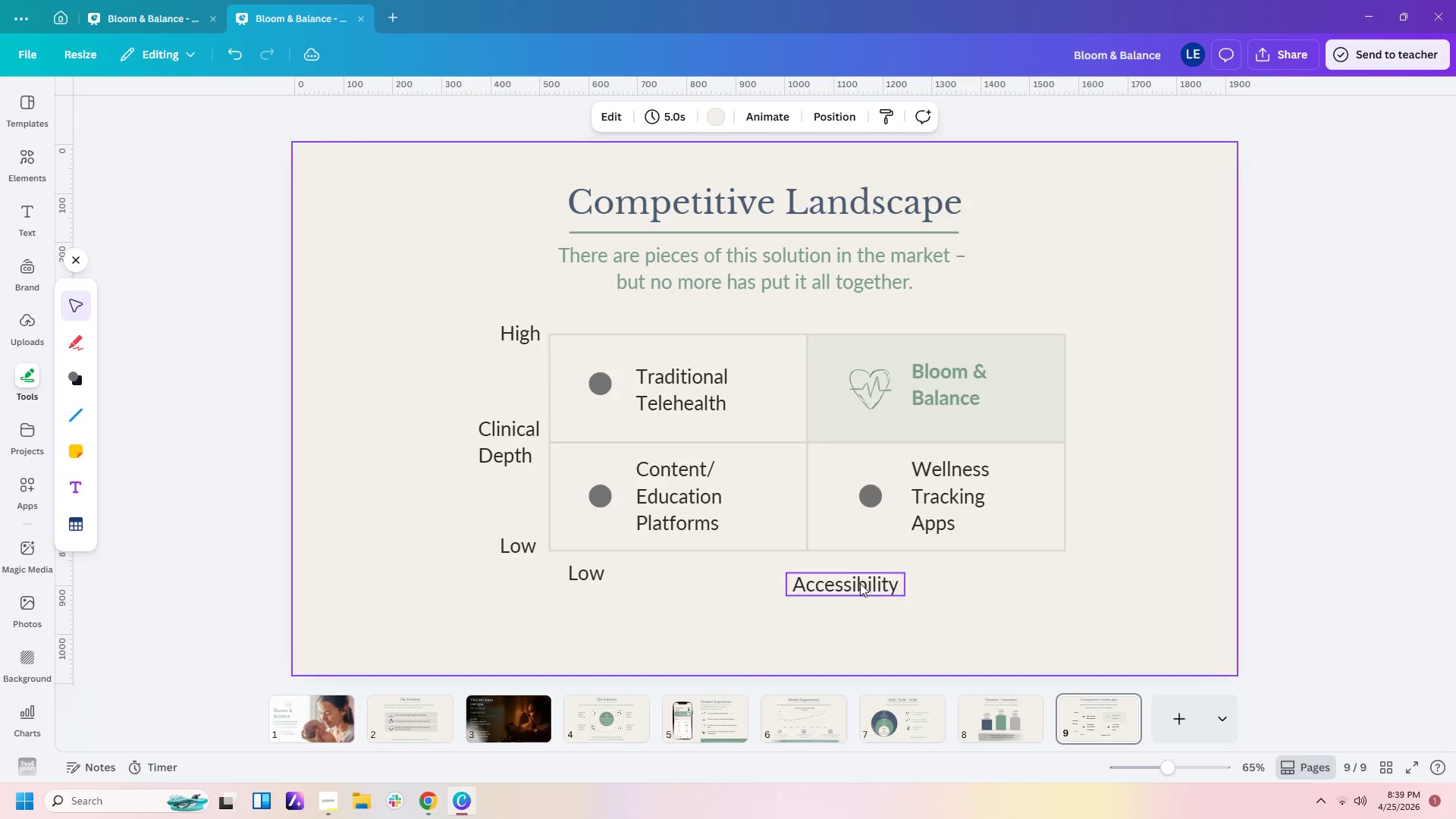 
left_click_drag(start_coordinate=[860, 579], to_coordinate=[821, 569])
 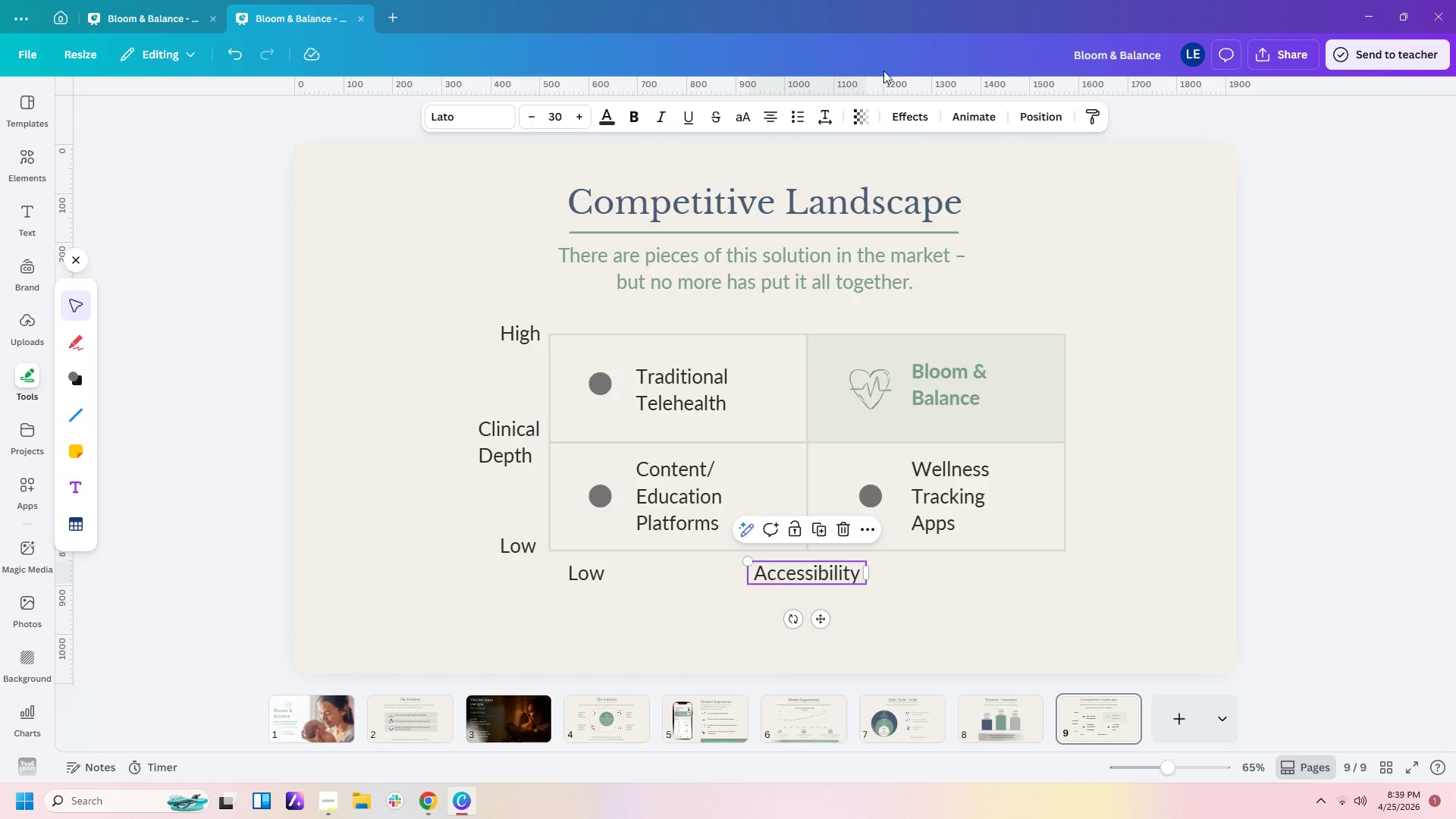 
left_click([1031, 117])
 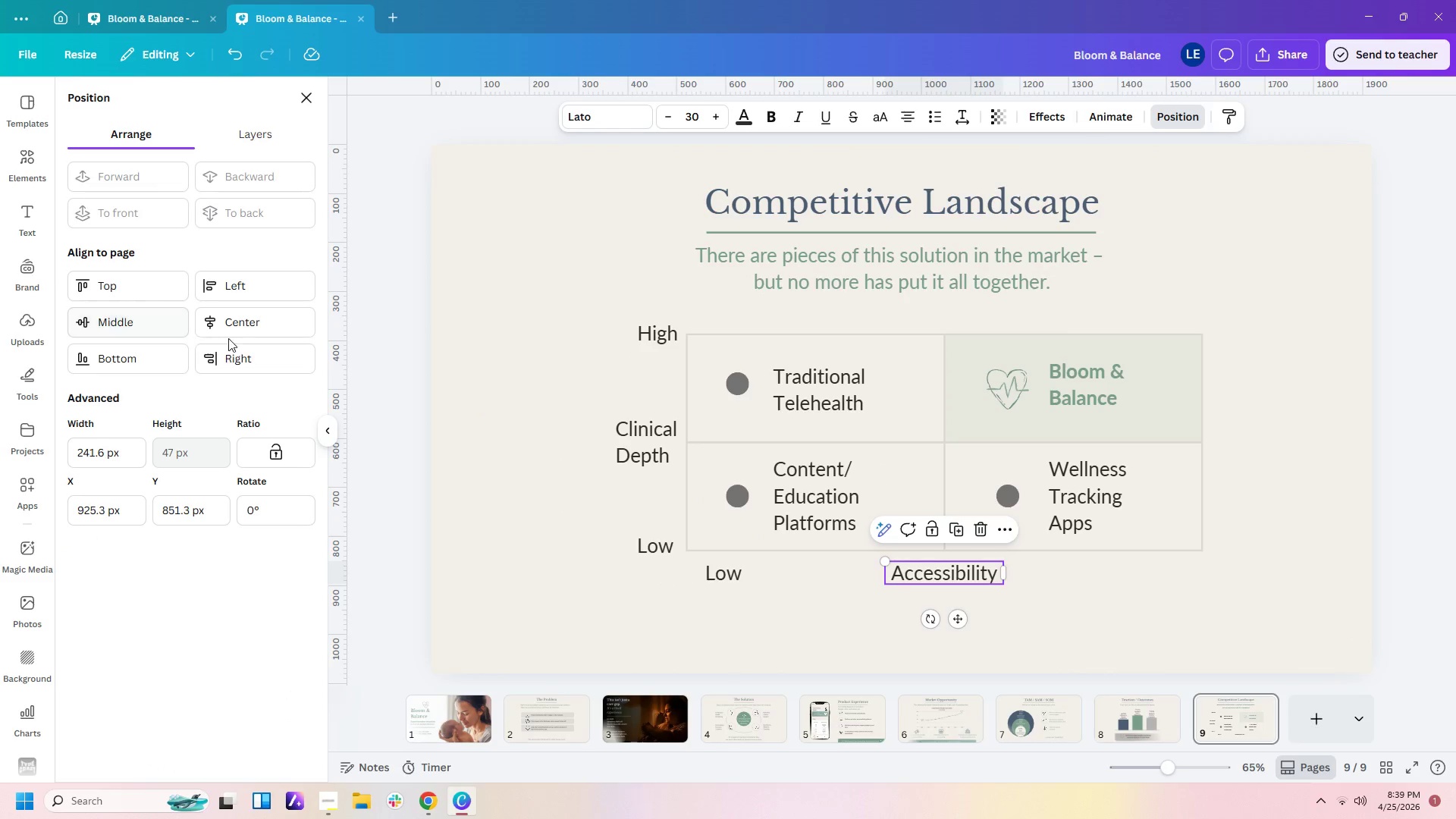 
left_click([243, 329])
 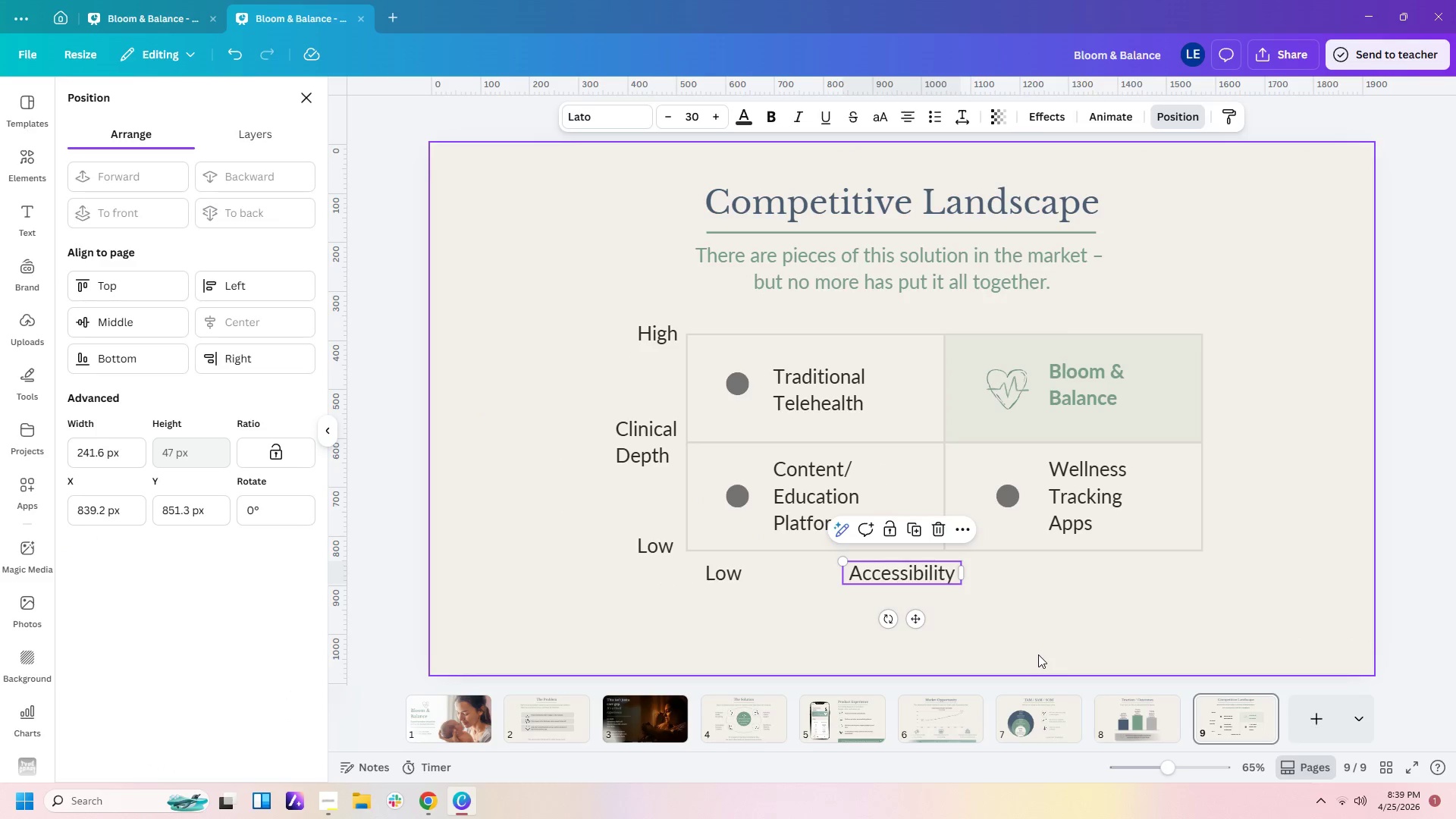 
left_click([1045, 623])
 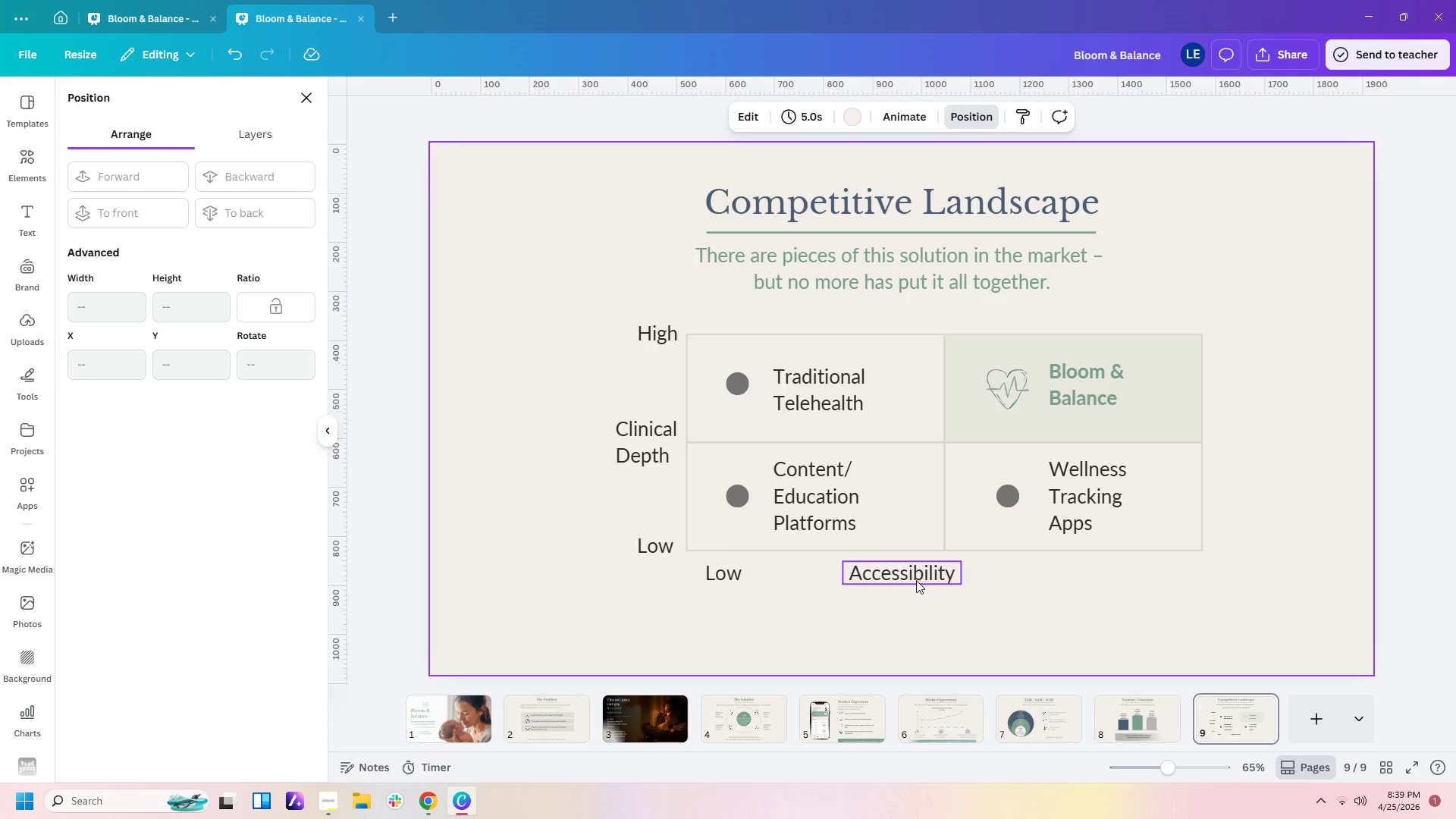 
left_click_drag(start_coordinate=[916, 580], to_coordinate=[962, 585])
 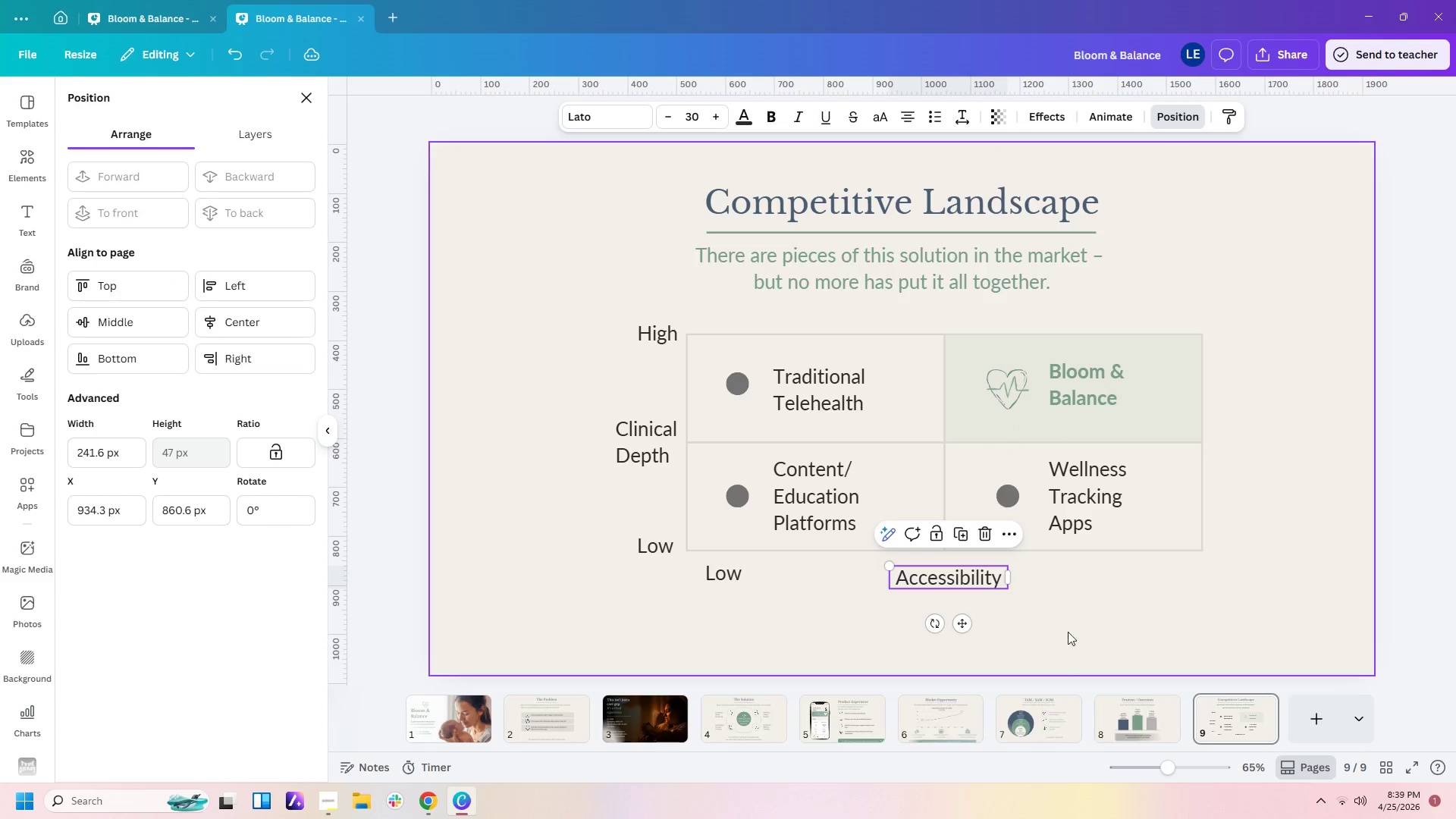 
left_click([1075, 634])
 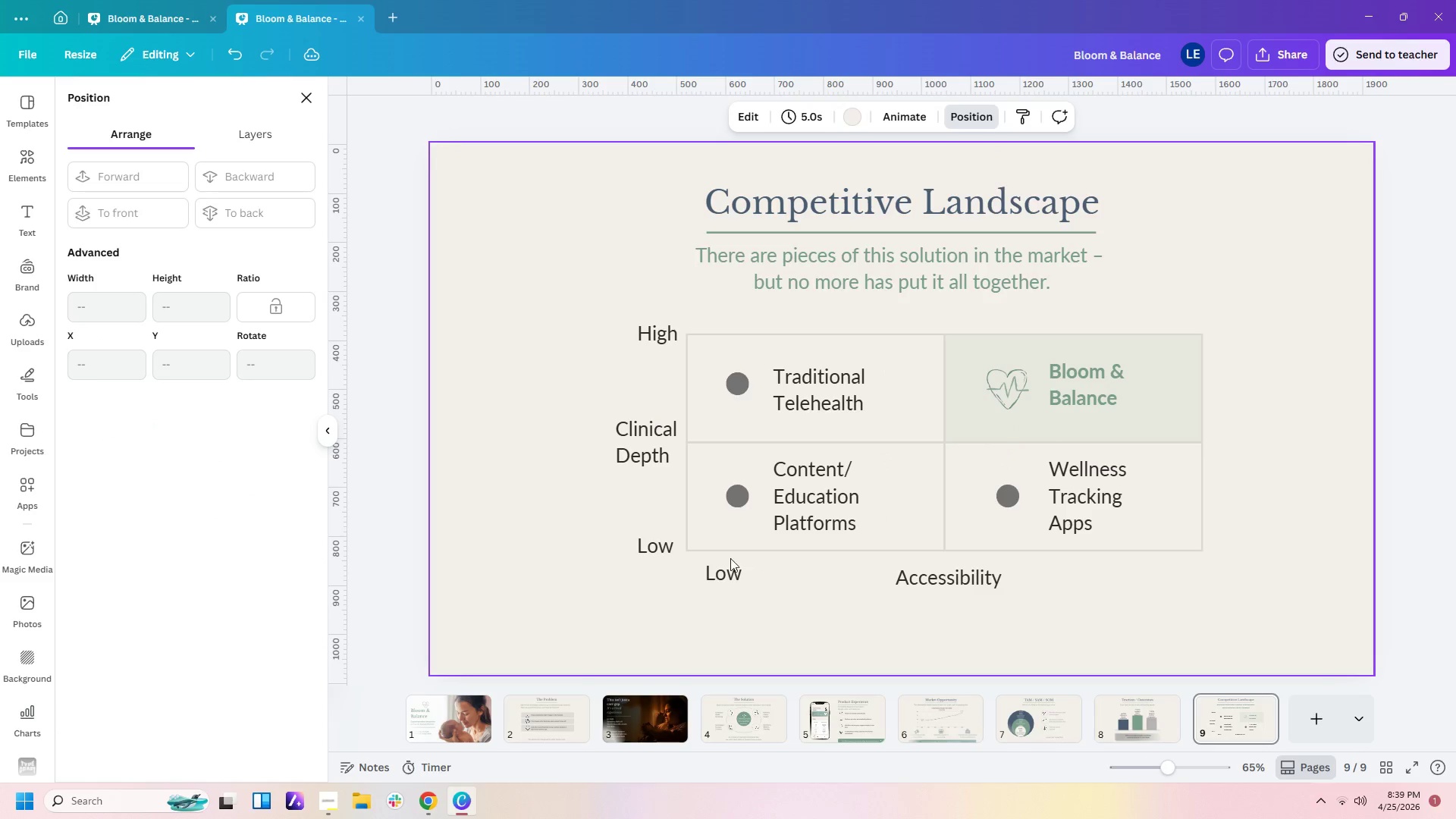 
left_click([727, 566])
 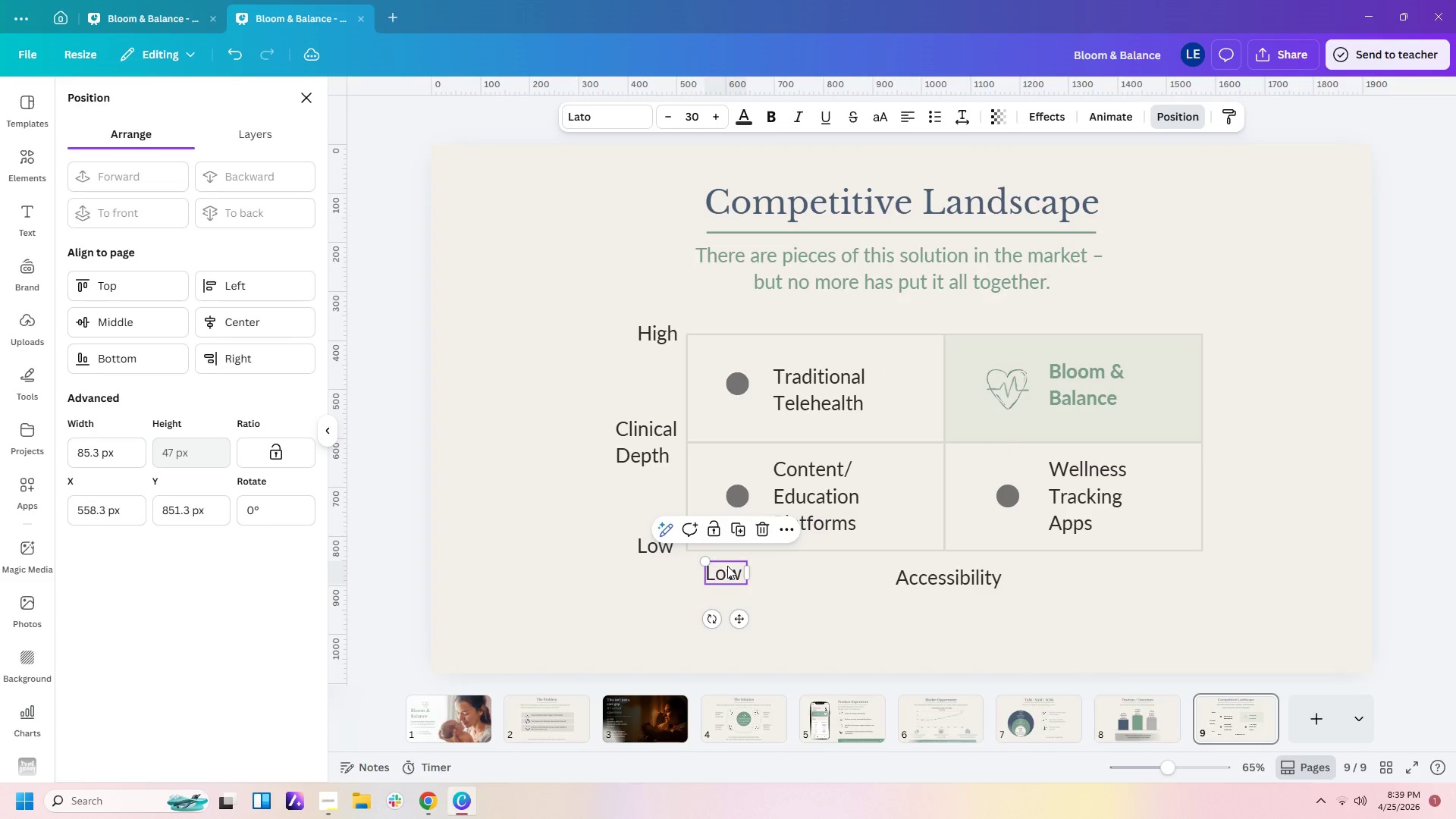 
key(Control+C)
 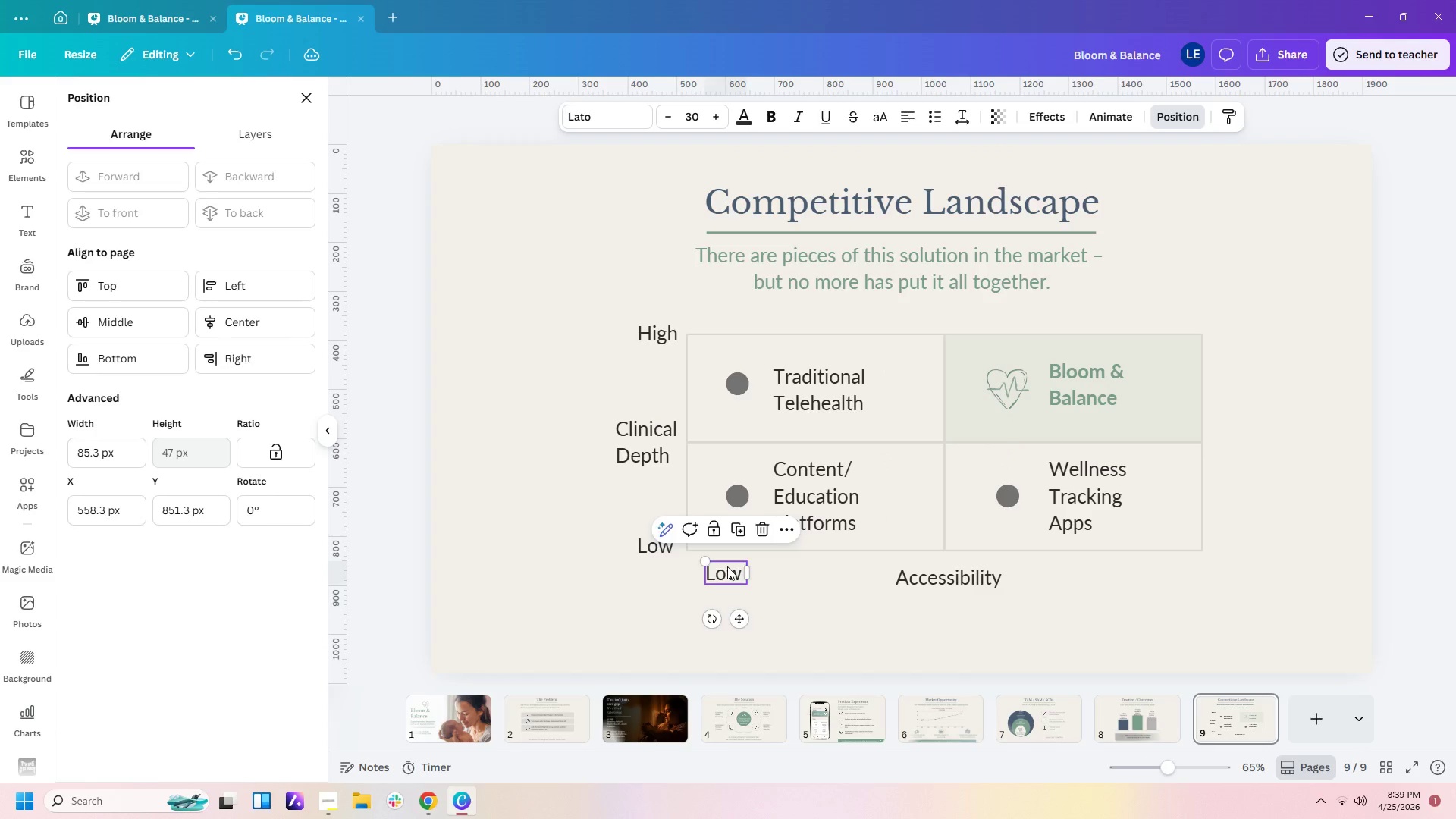 
key(Control+V)
 